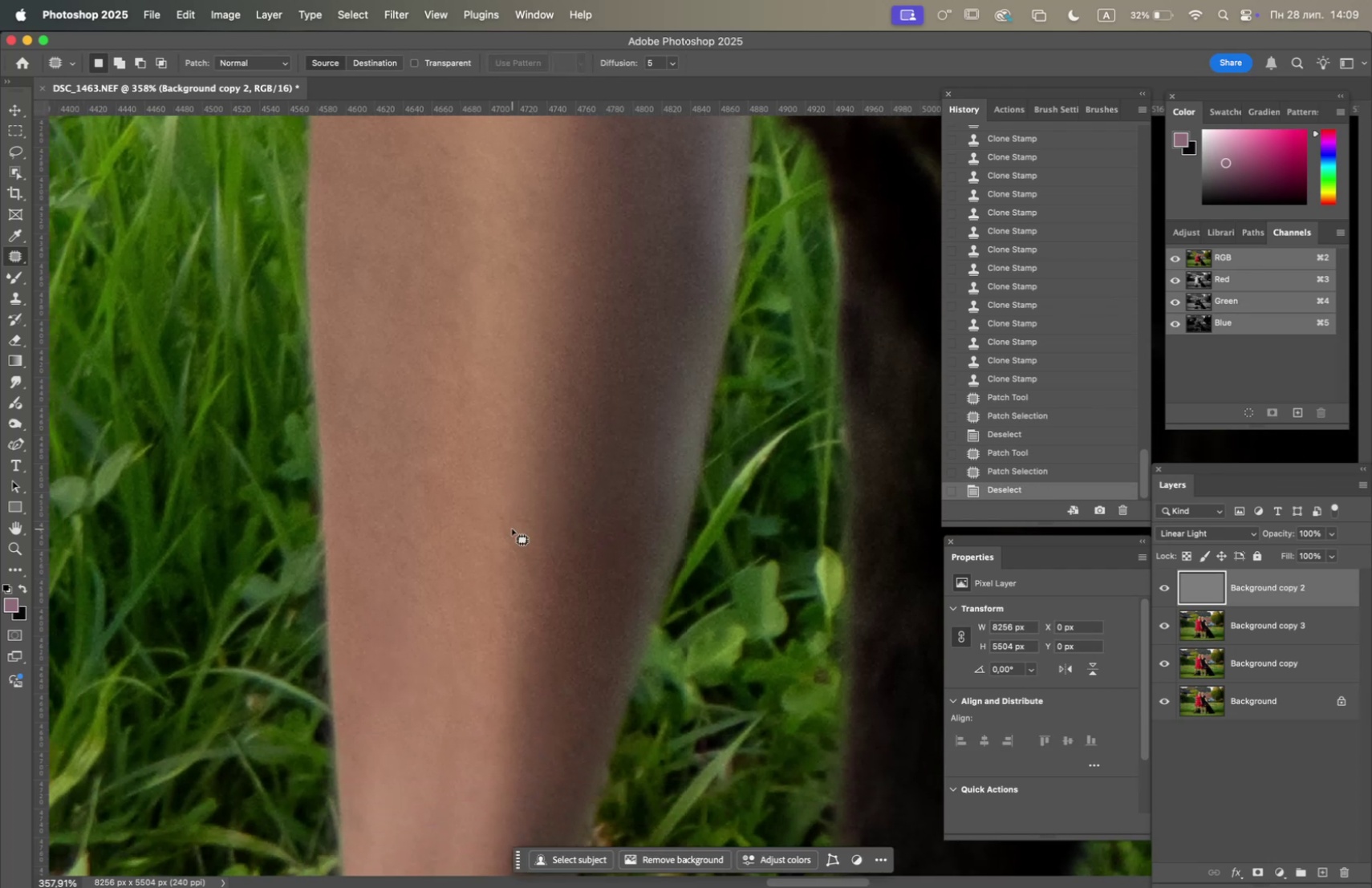 
left_click_drag(start_coordinate=[514, 525], to_coordinate=[549, 562])
 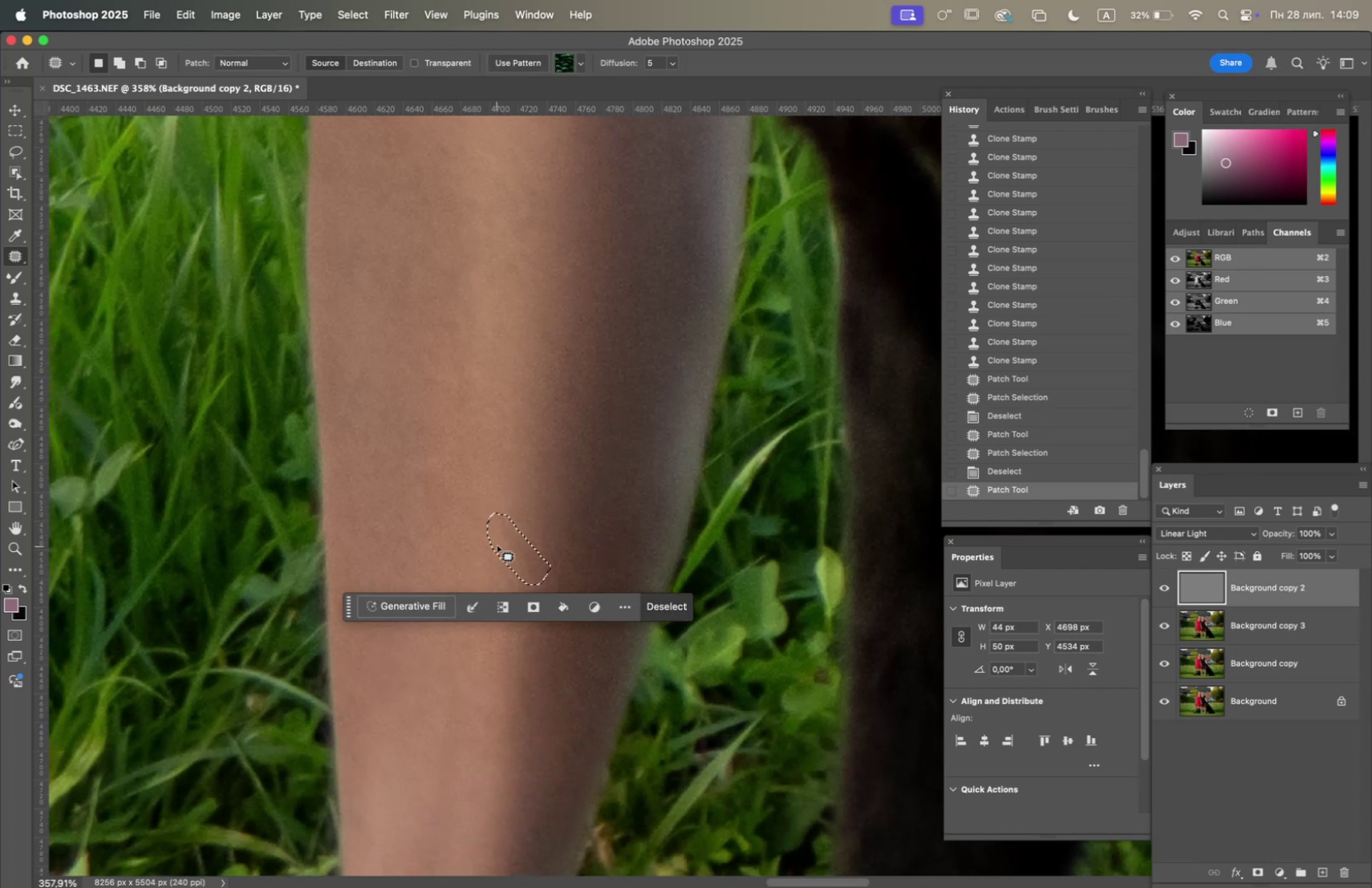 
left_click_drag(start_coordinate=[508, 535], to_coordinate=[416, 645])
 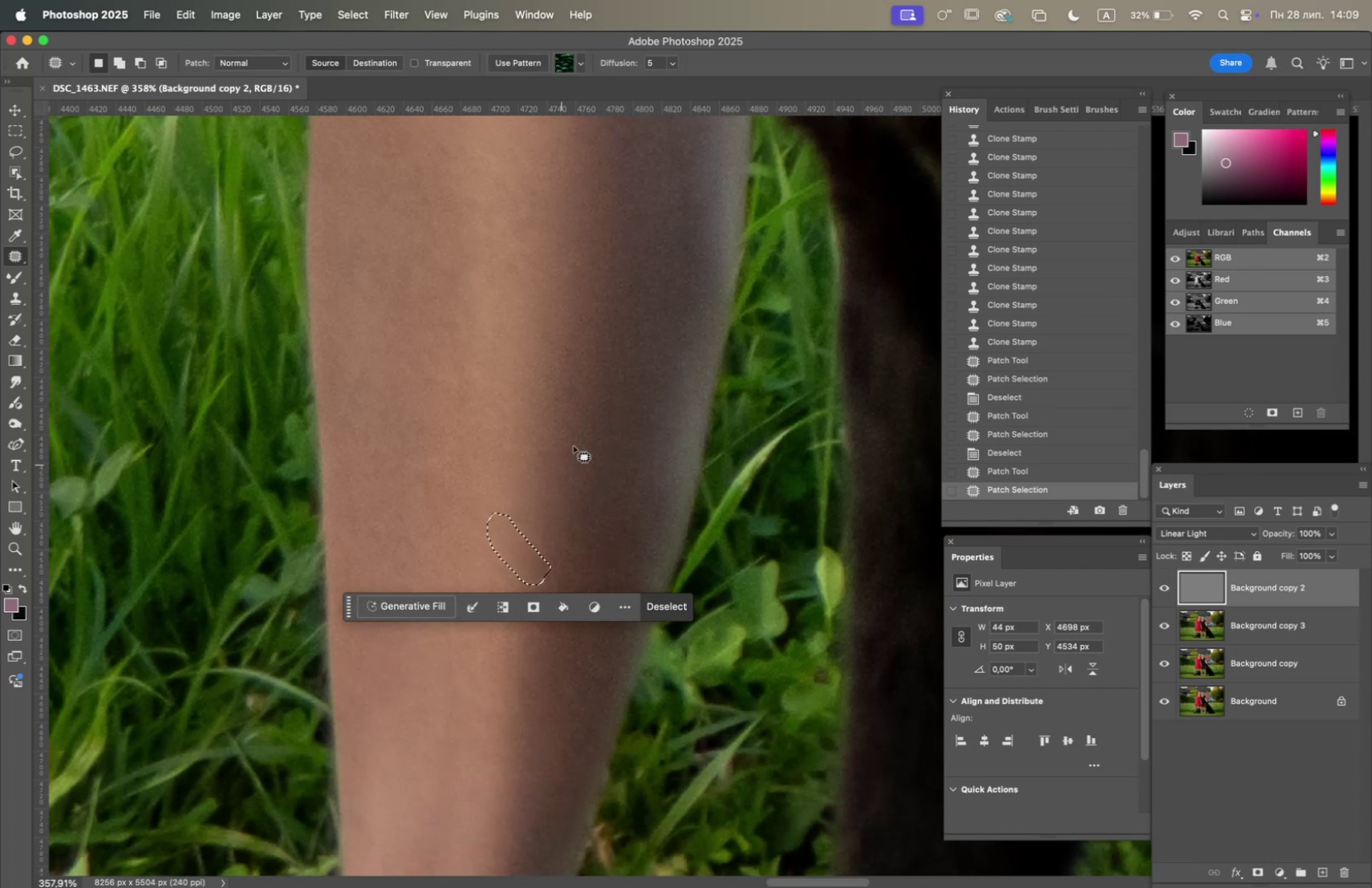 
left_click([575, 438])
 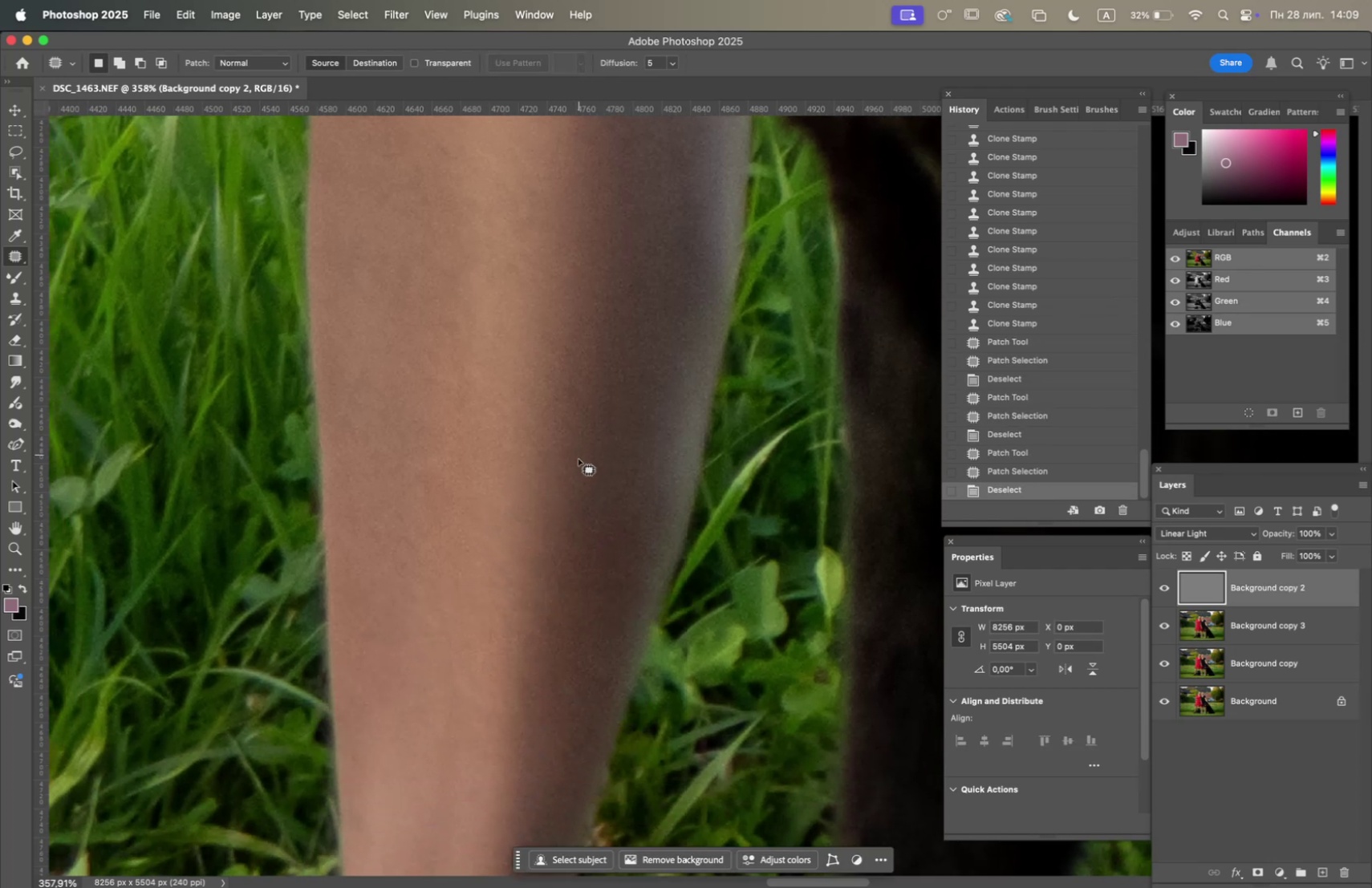 
hold_key(key=Space, duration=1.5)
 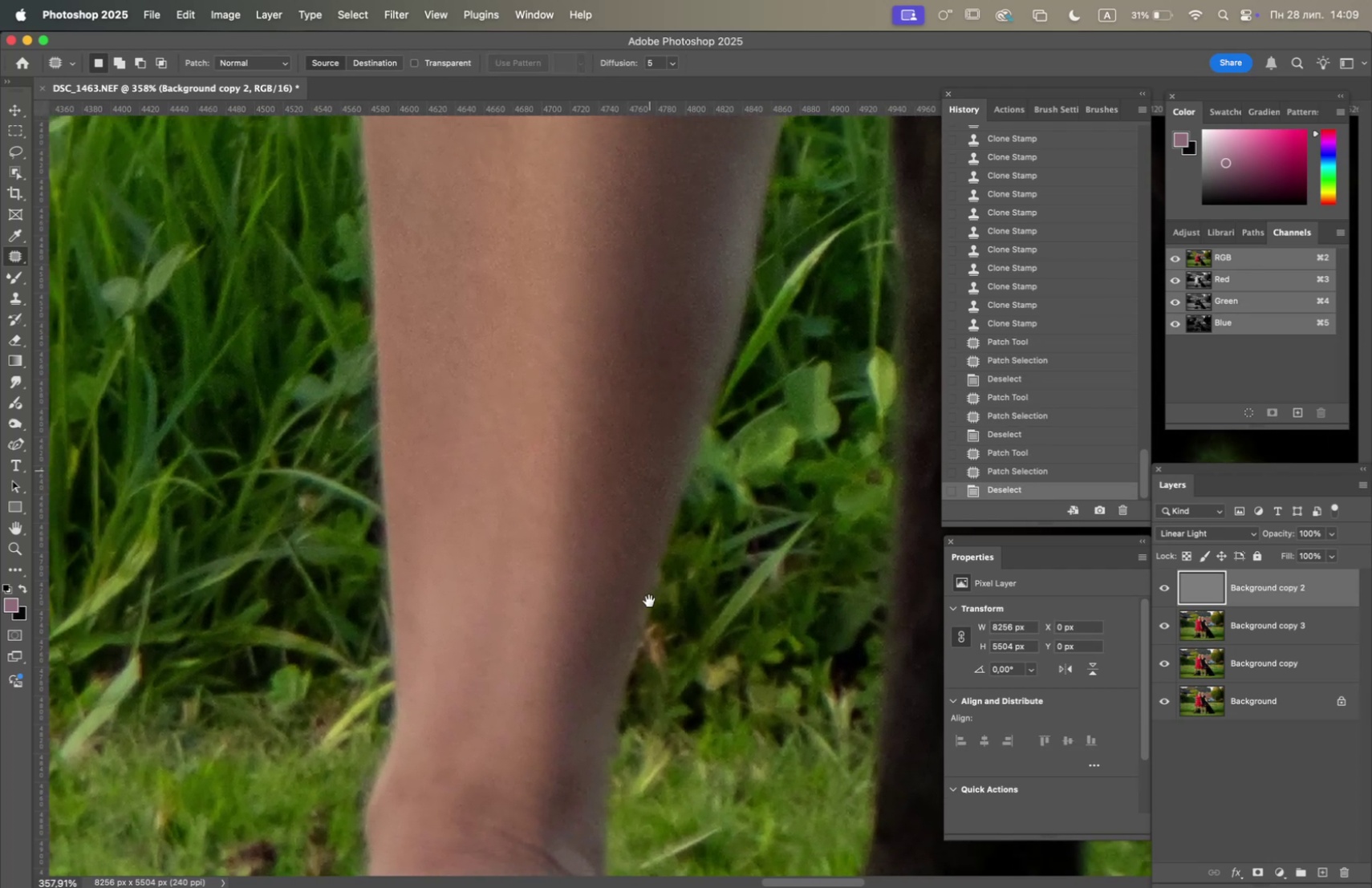 
left_click_drag(start_coordinate=[597, 546], to_coordinate=[649, 671])
 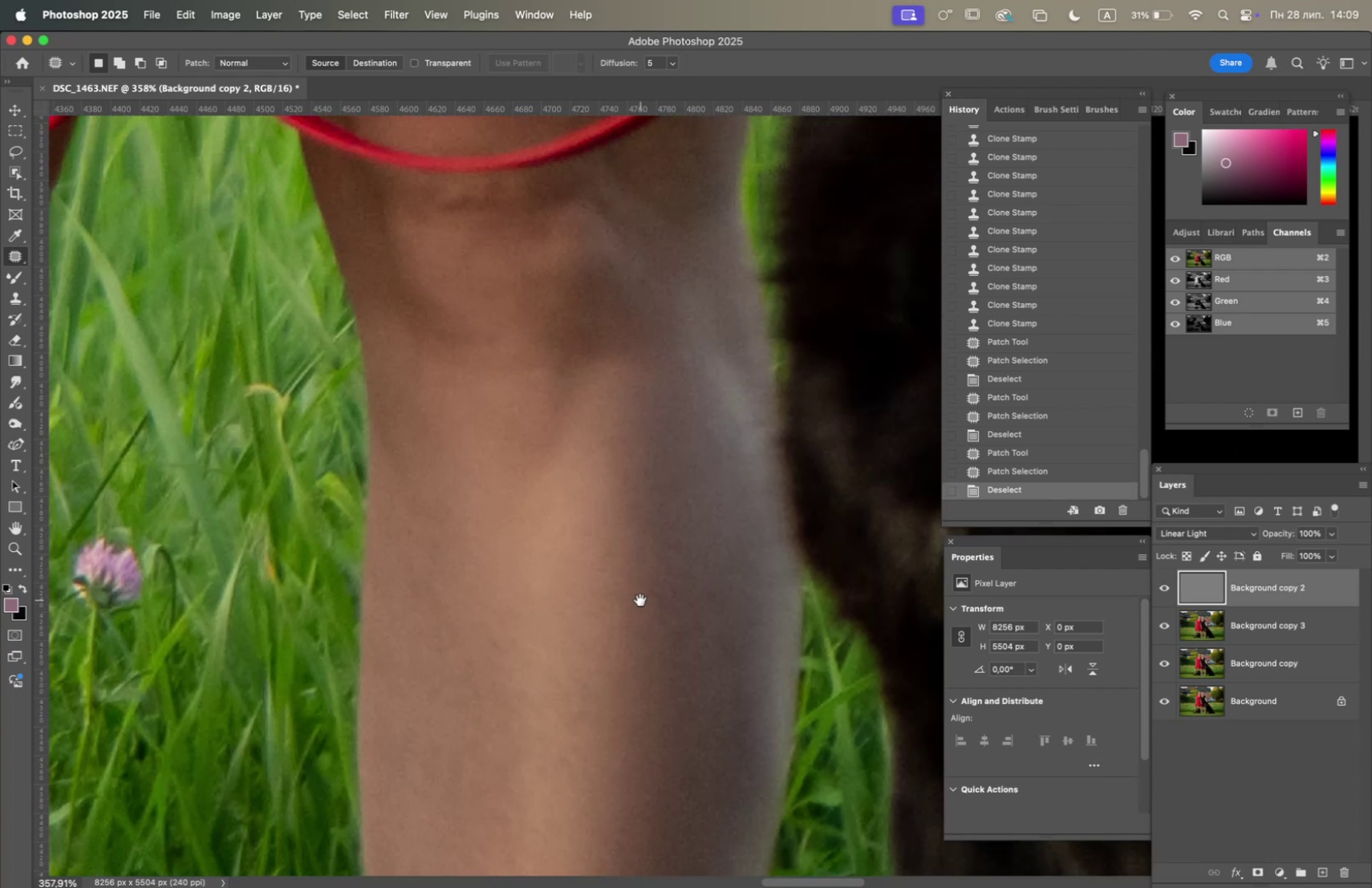 
hold_key(key=Space, duration=1.5)
 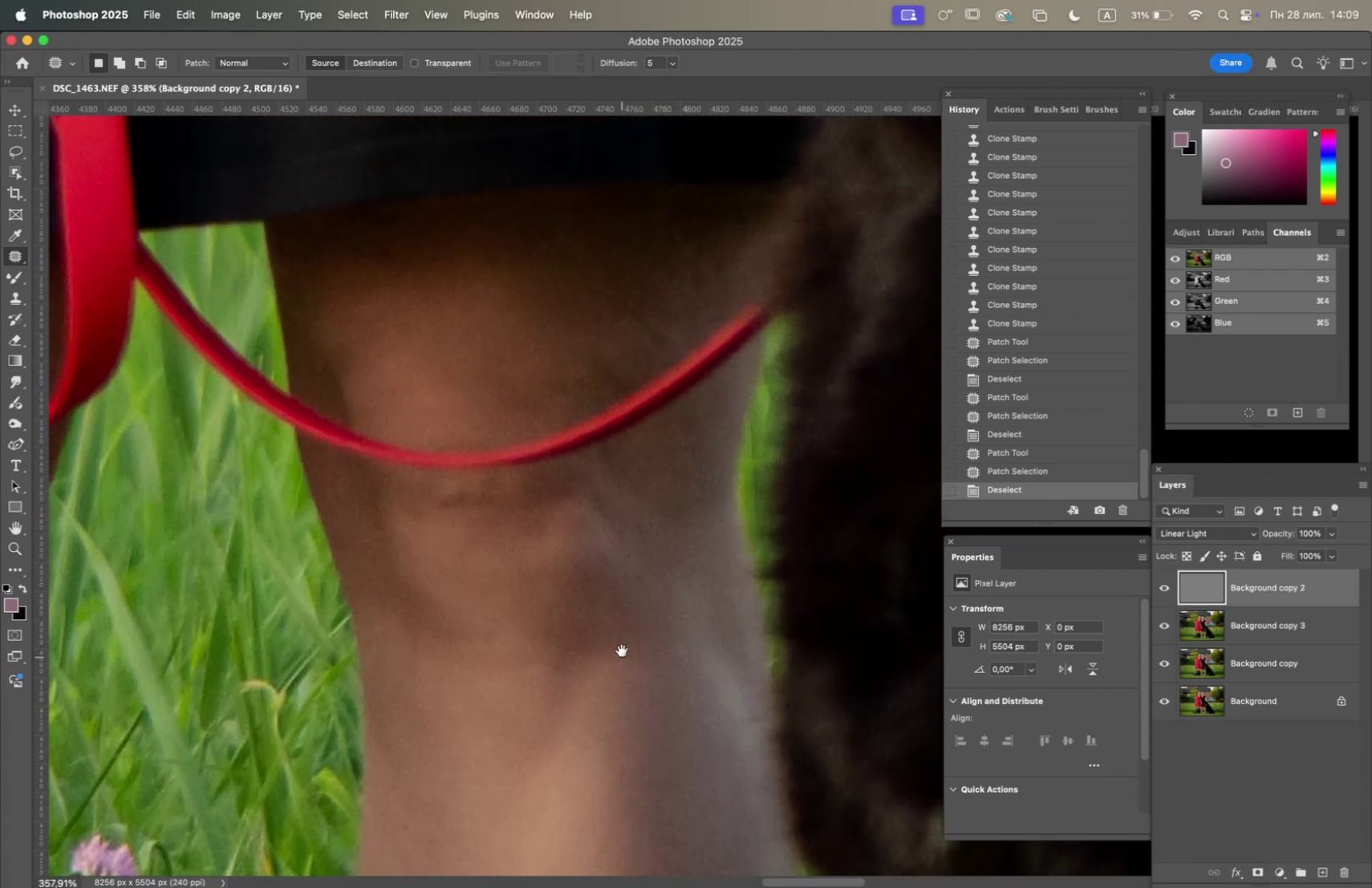 
left_click_drag(start_coordinate=[640, 599], to_coordinate=[638, 851])
 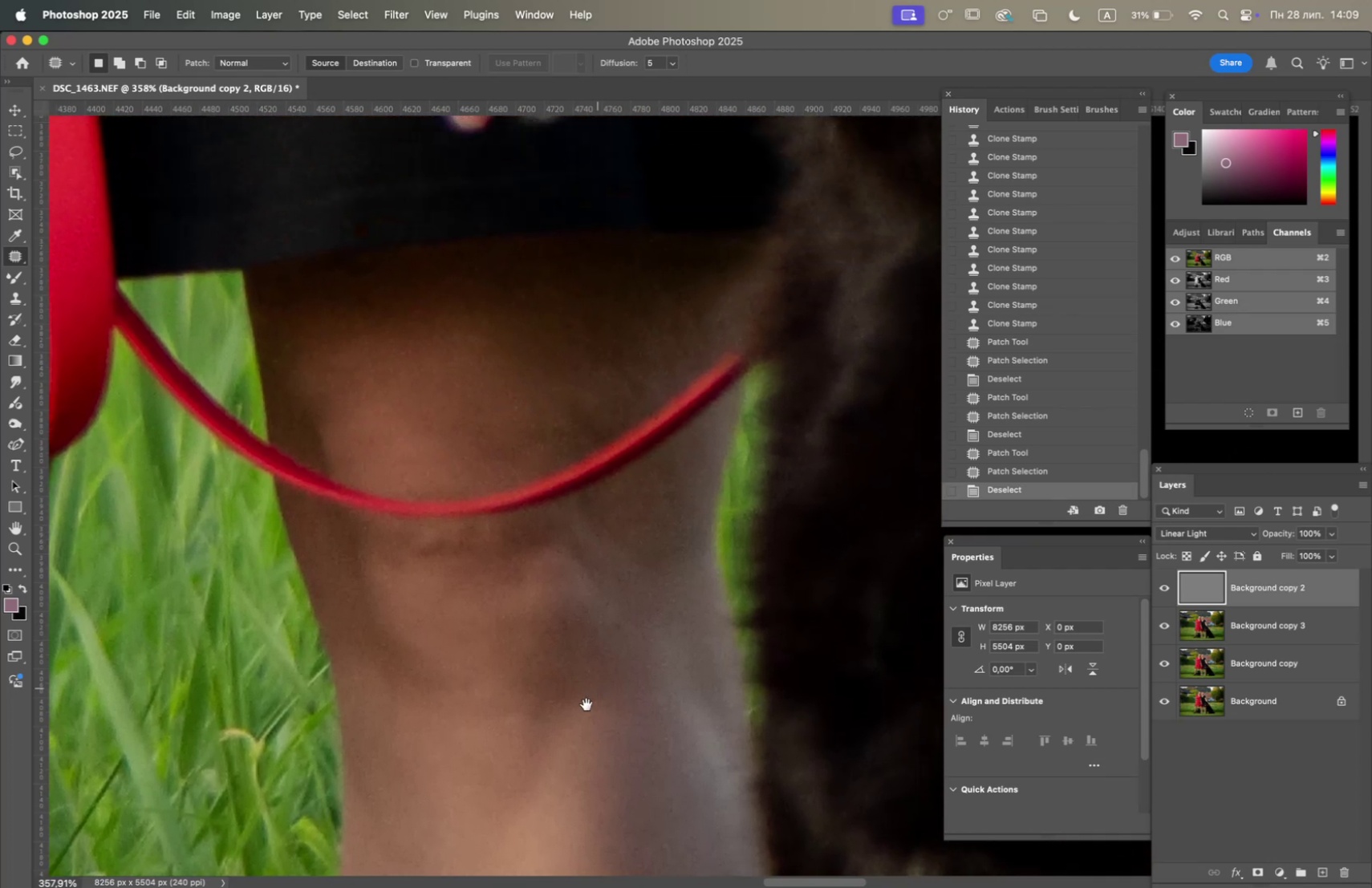 
hold_key(key=Space, duration=1.43)
 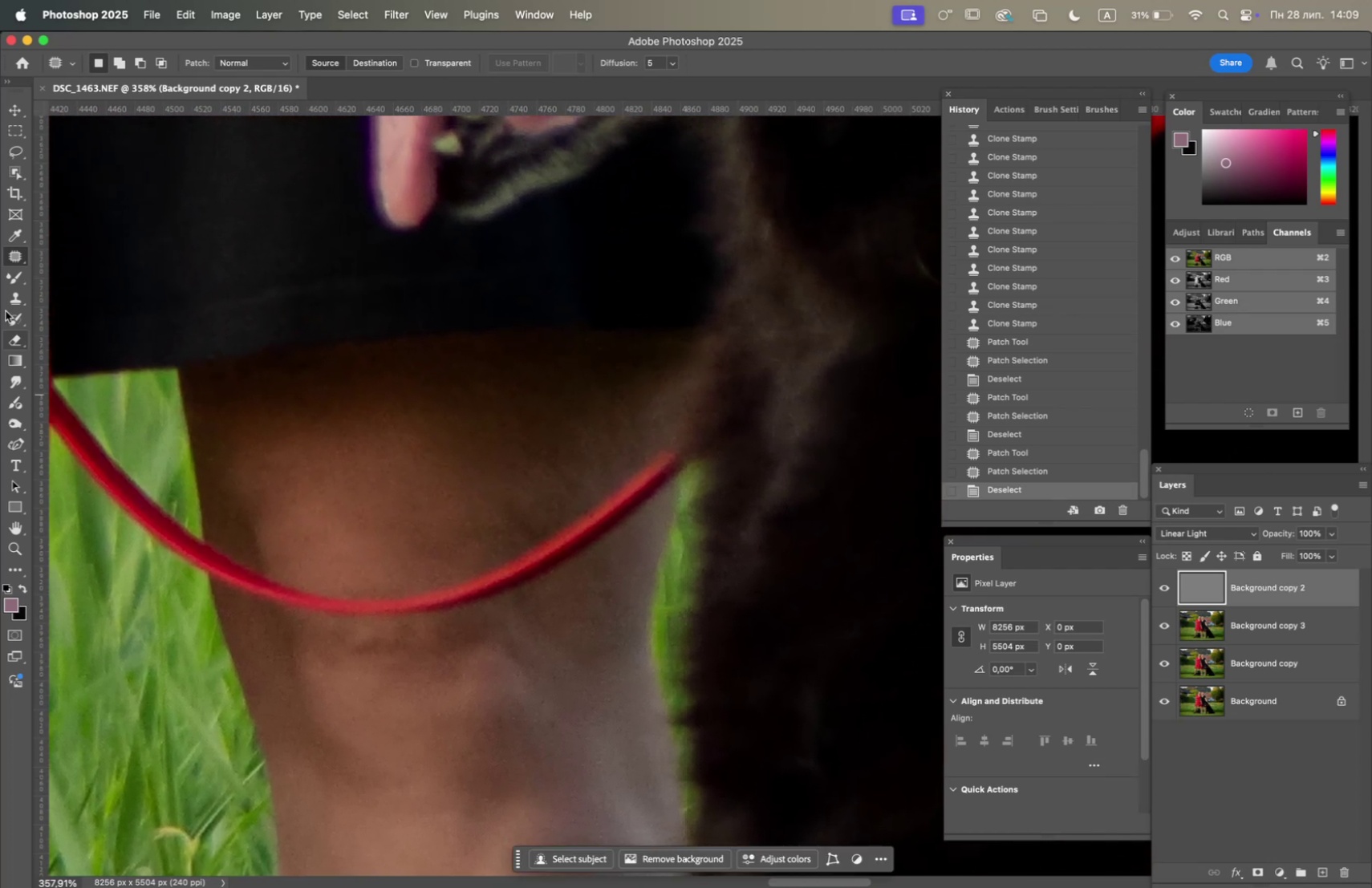 
left_click_drag(start_coordinate=[621, 650], to_coordinate=[535, 780])
 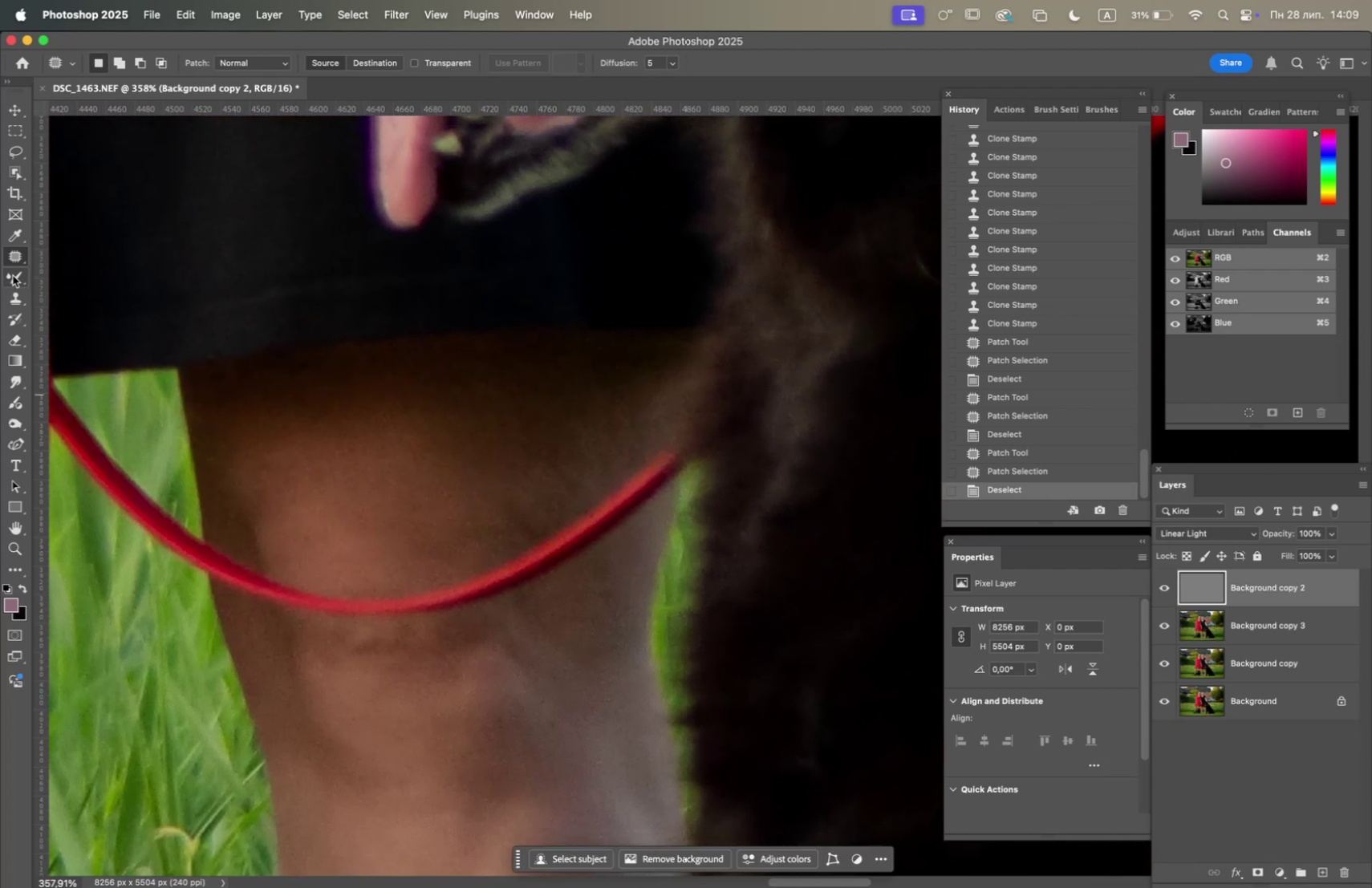 
left_click([13, 298])
 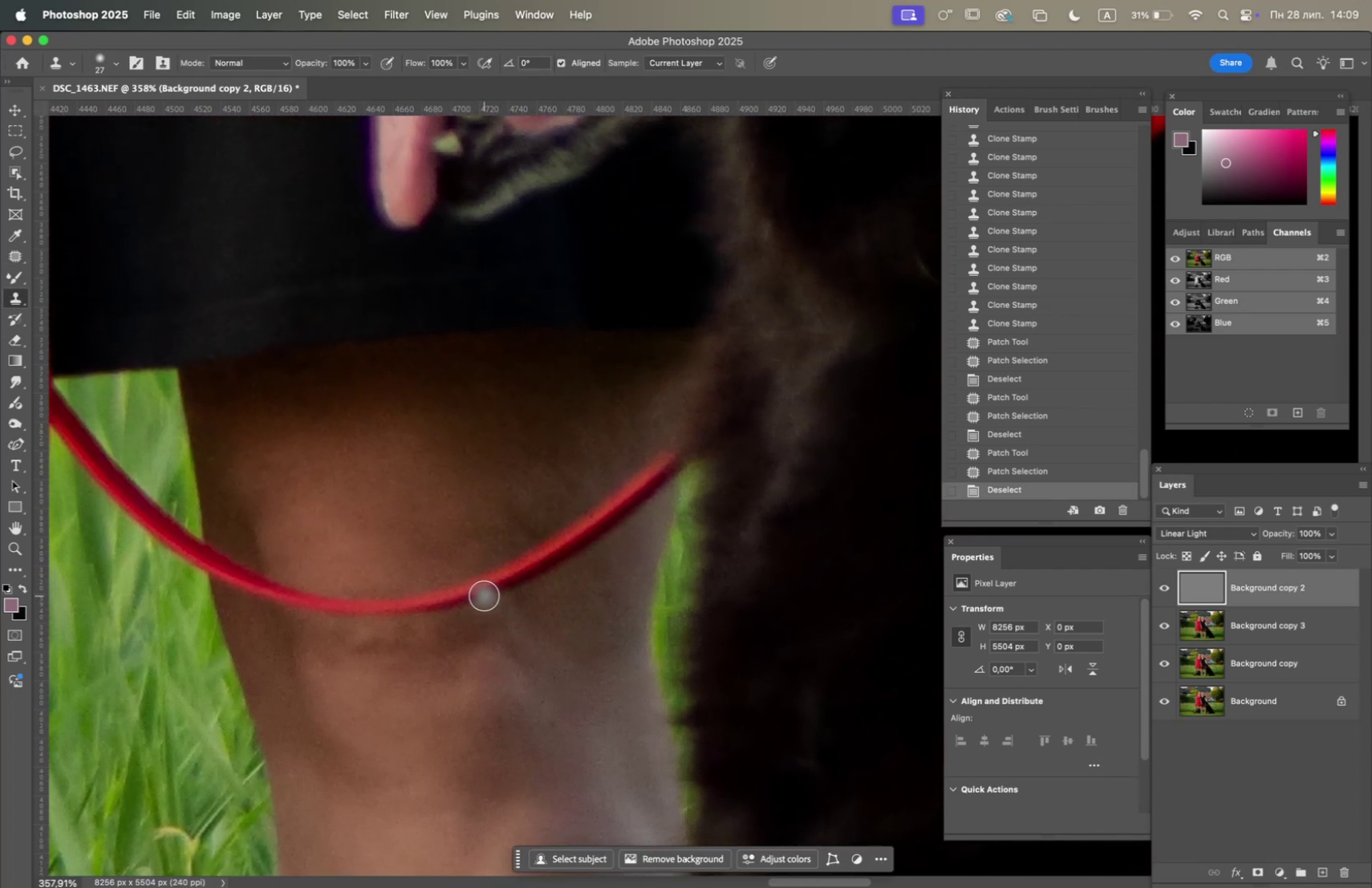 
wait(9.36)
 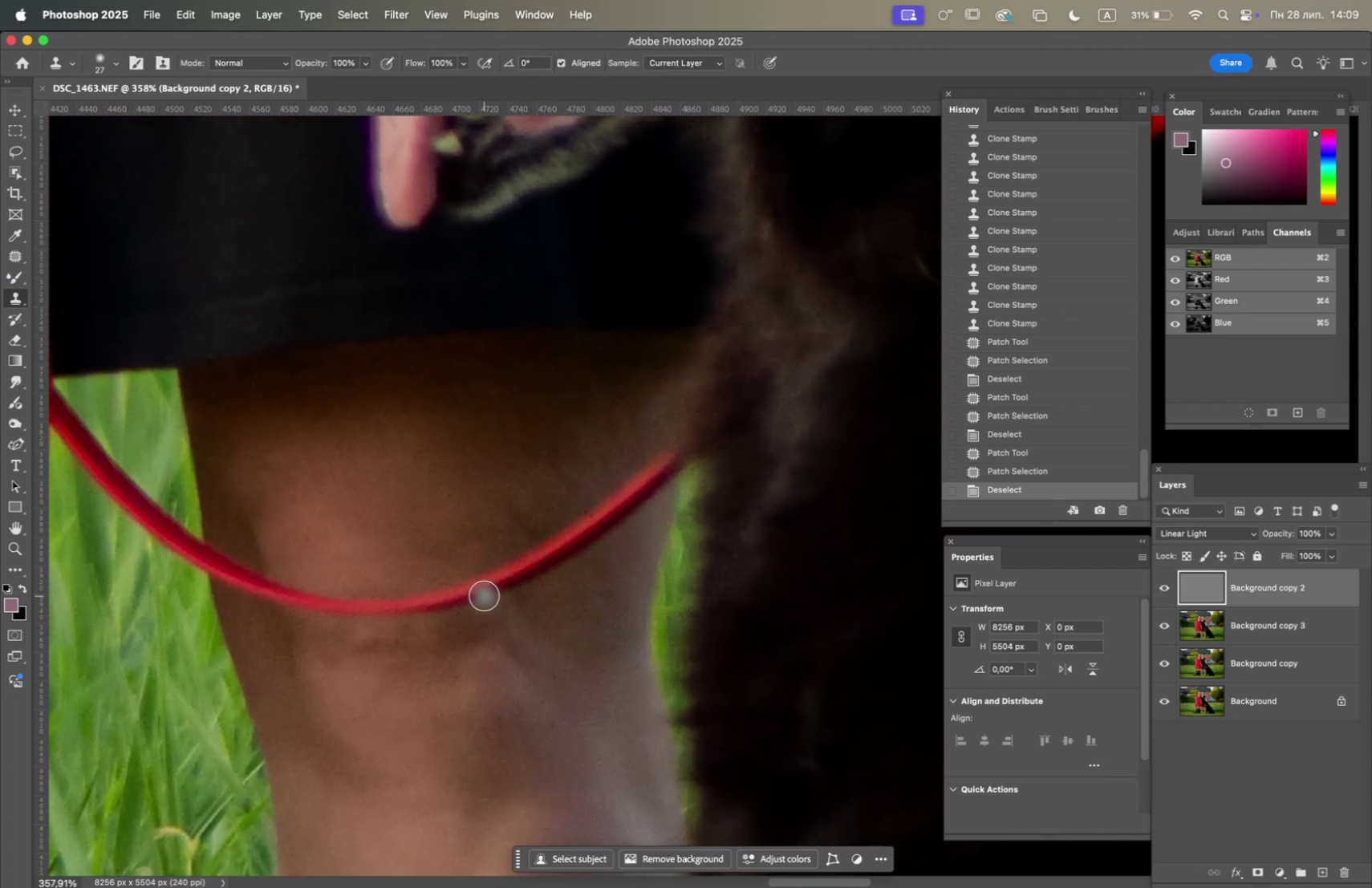 
hold_key(key=OptionLeft, duration=1.38)
left_click([588, 634])
 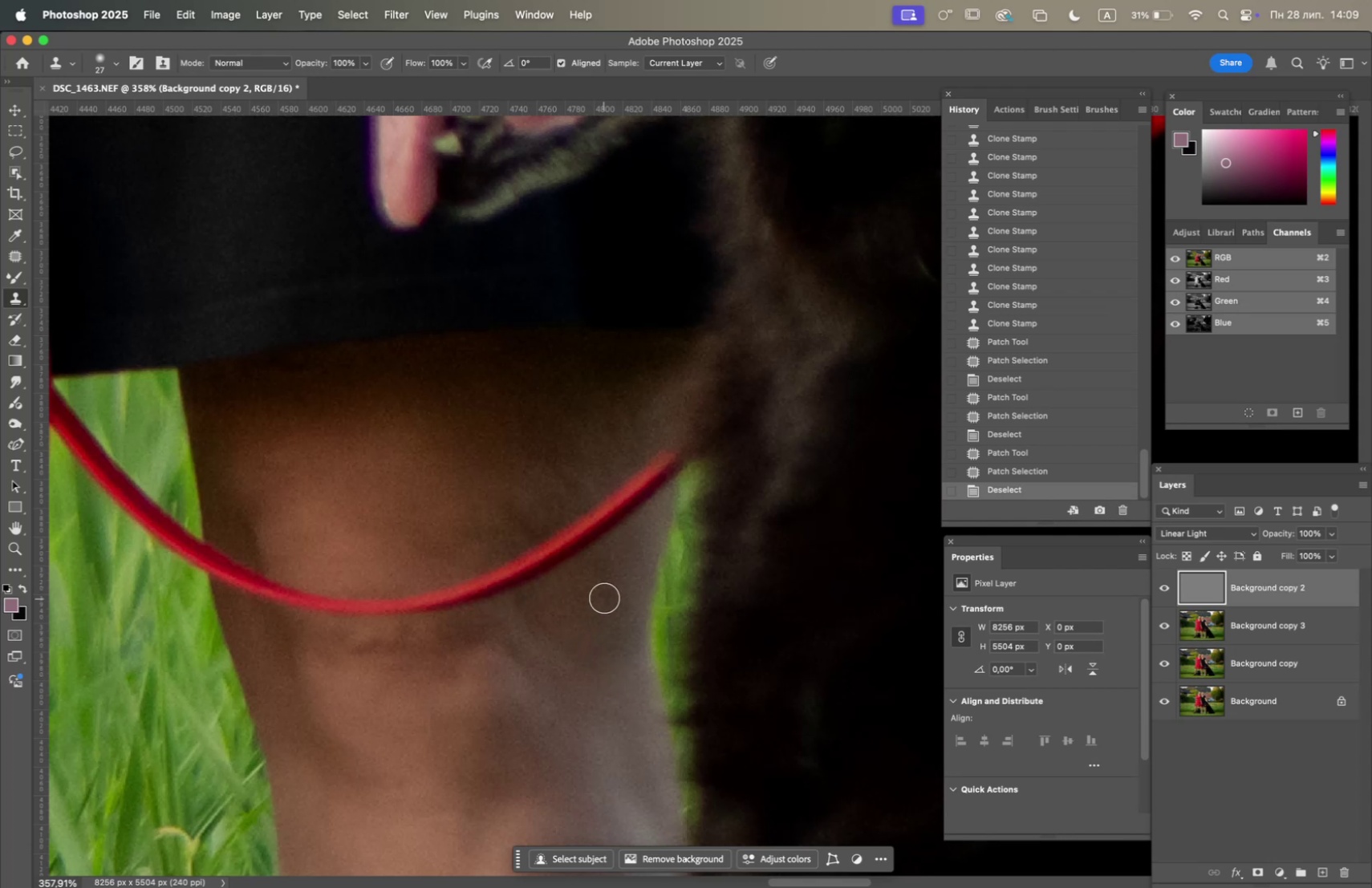 
double_click([605, 596])
 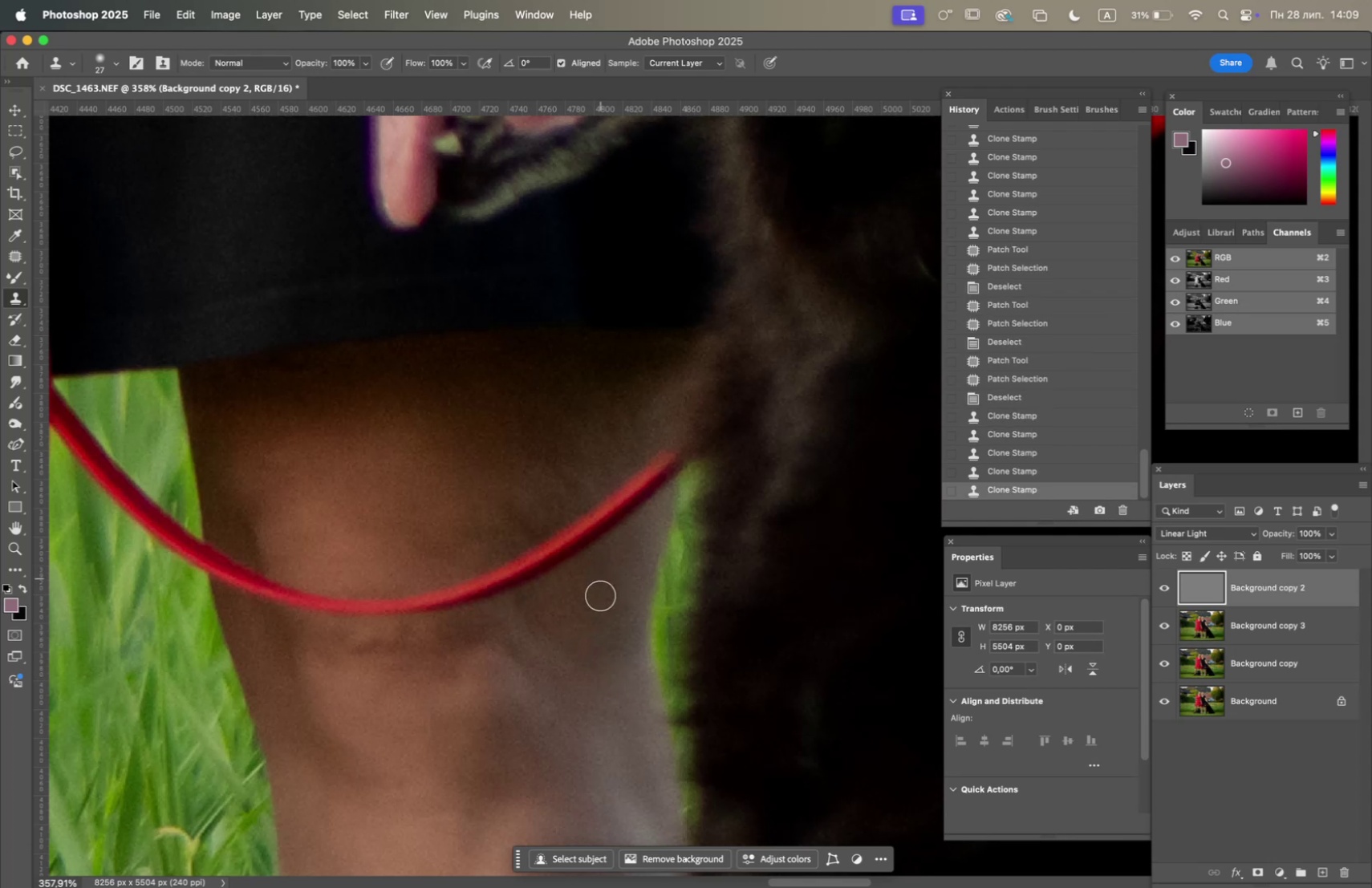 
hold_key(key=OptionLeft, duration=0.86)
 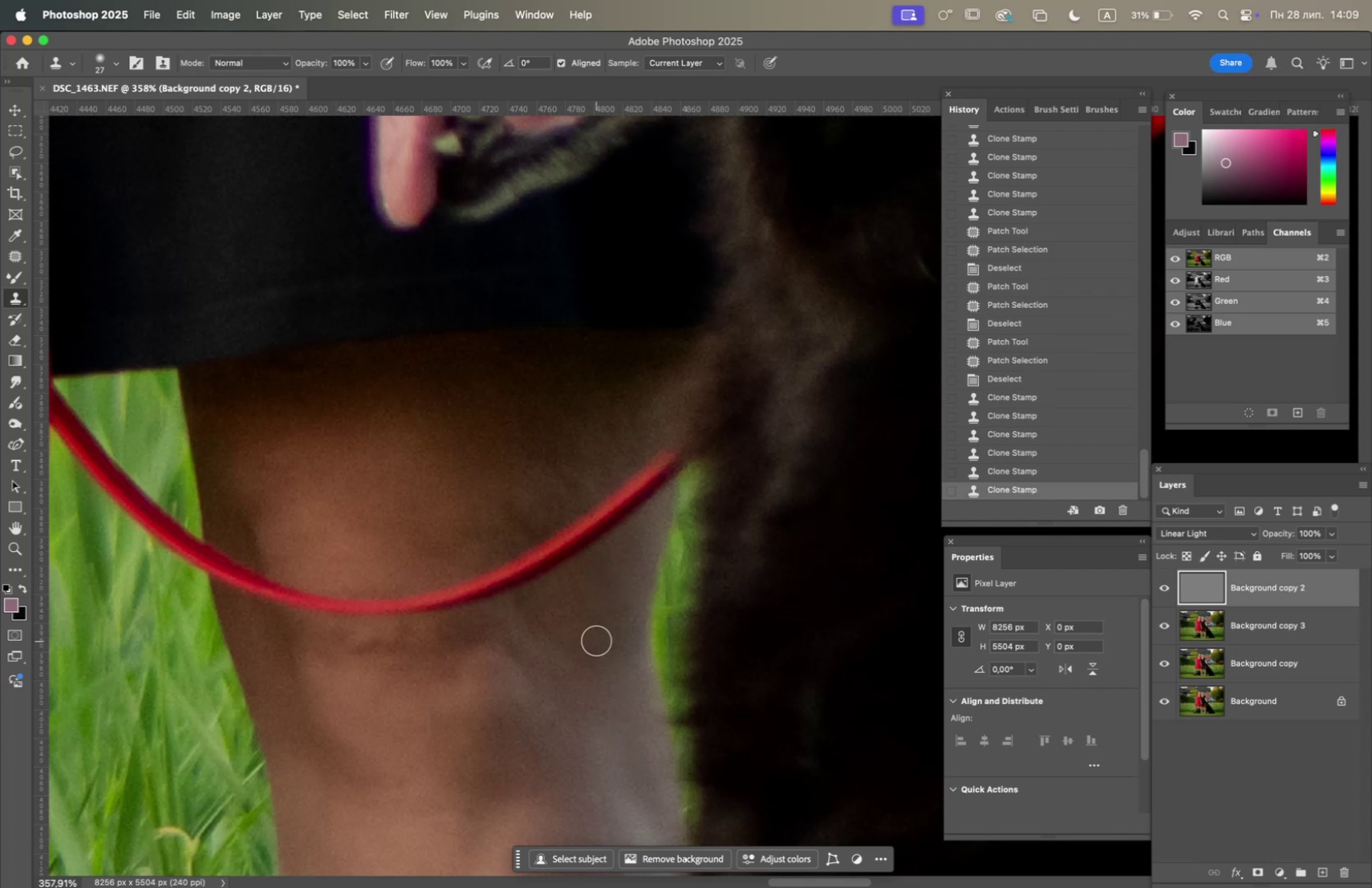 
double_click([596, 639])
 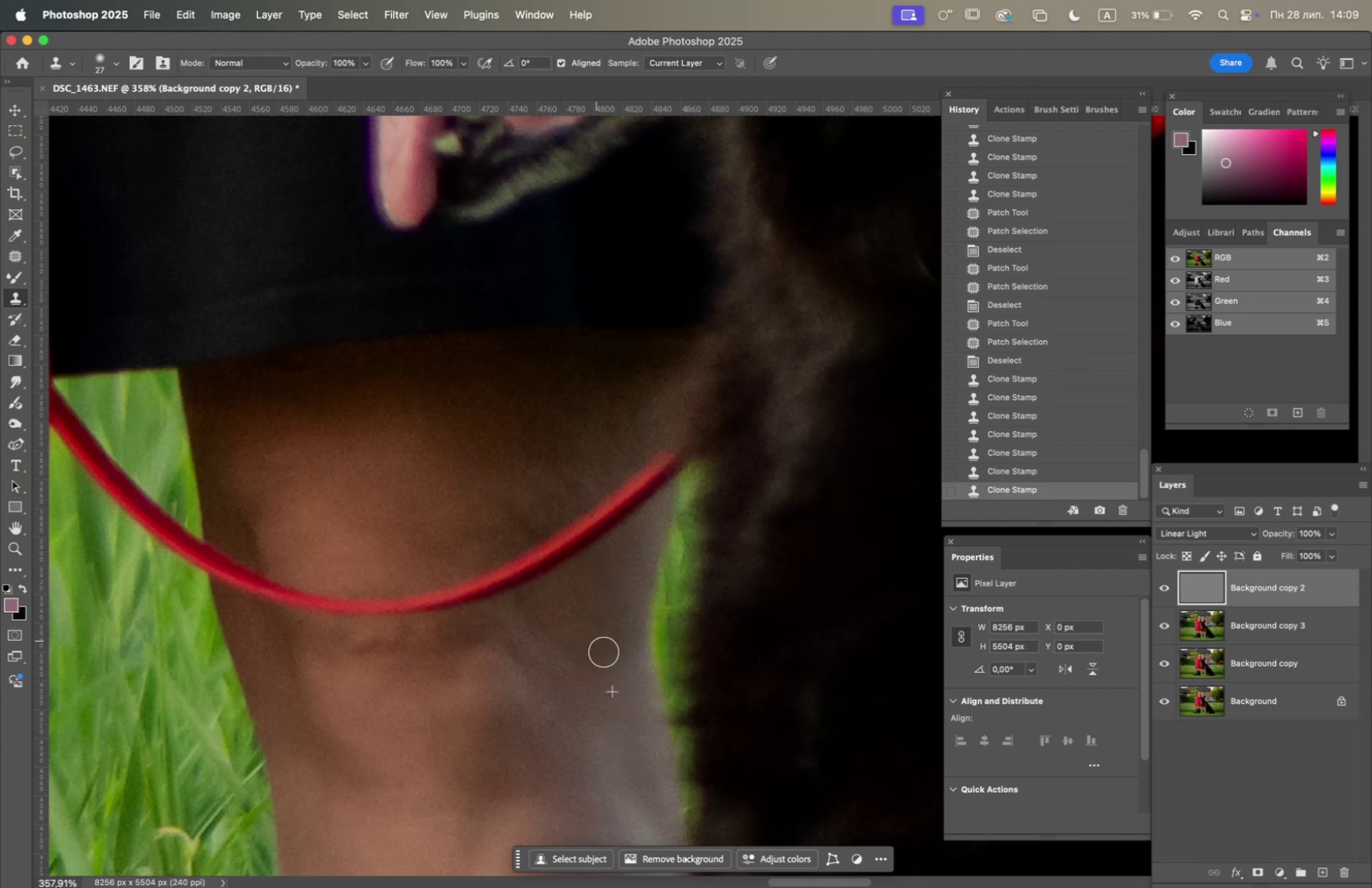 
triple_click([603, 651])
 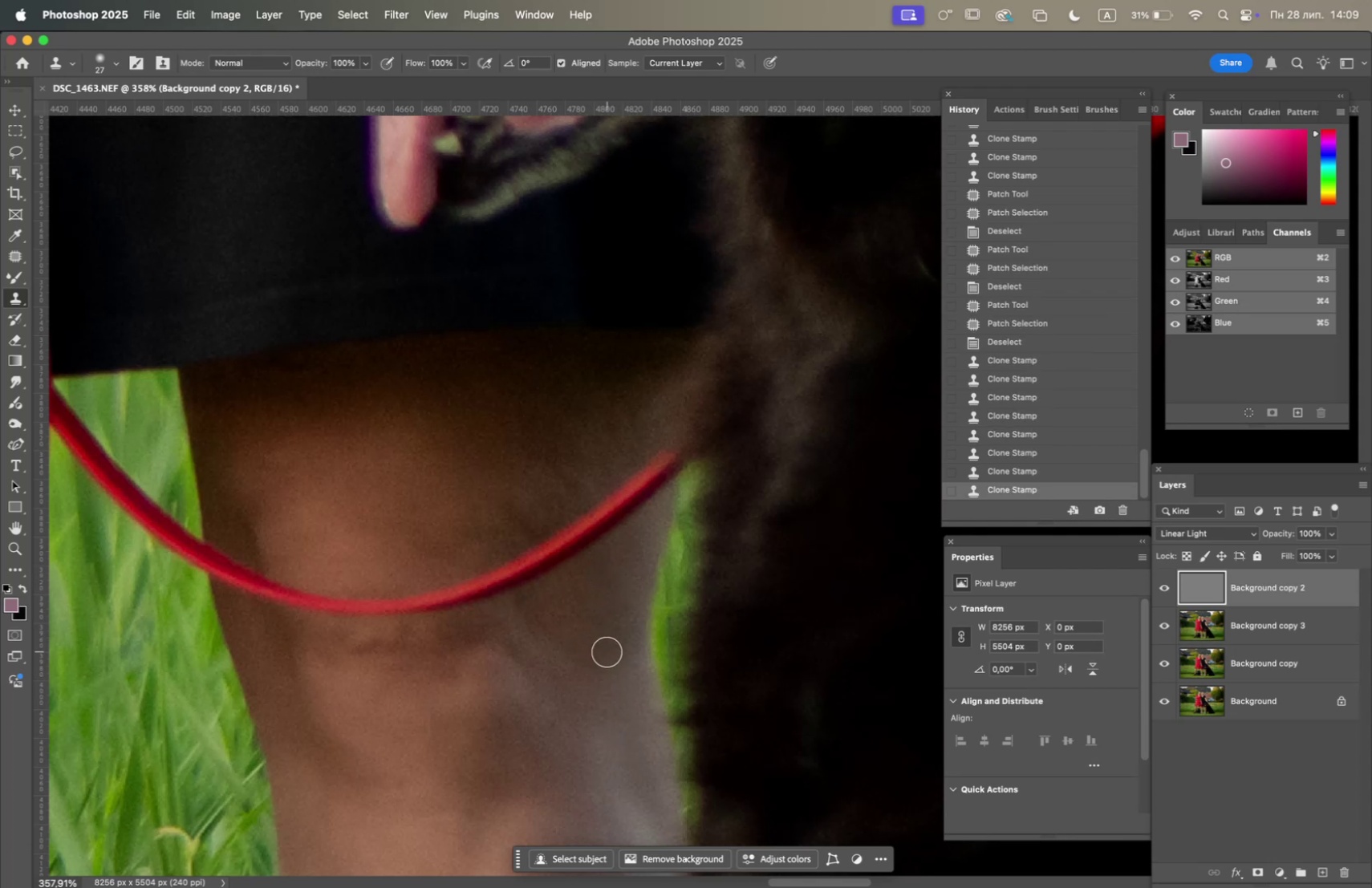 
triple_click([608, 650])
 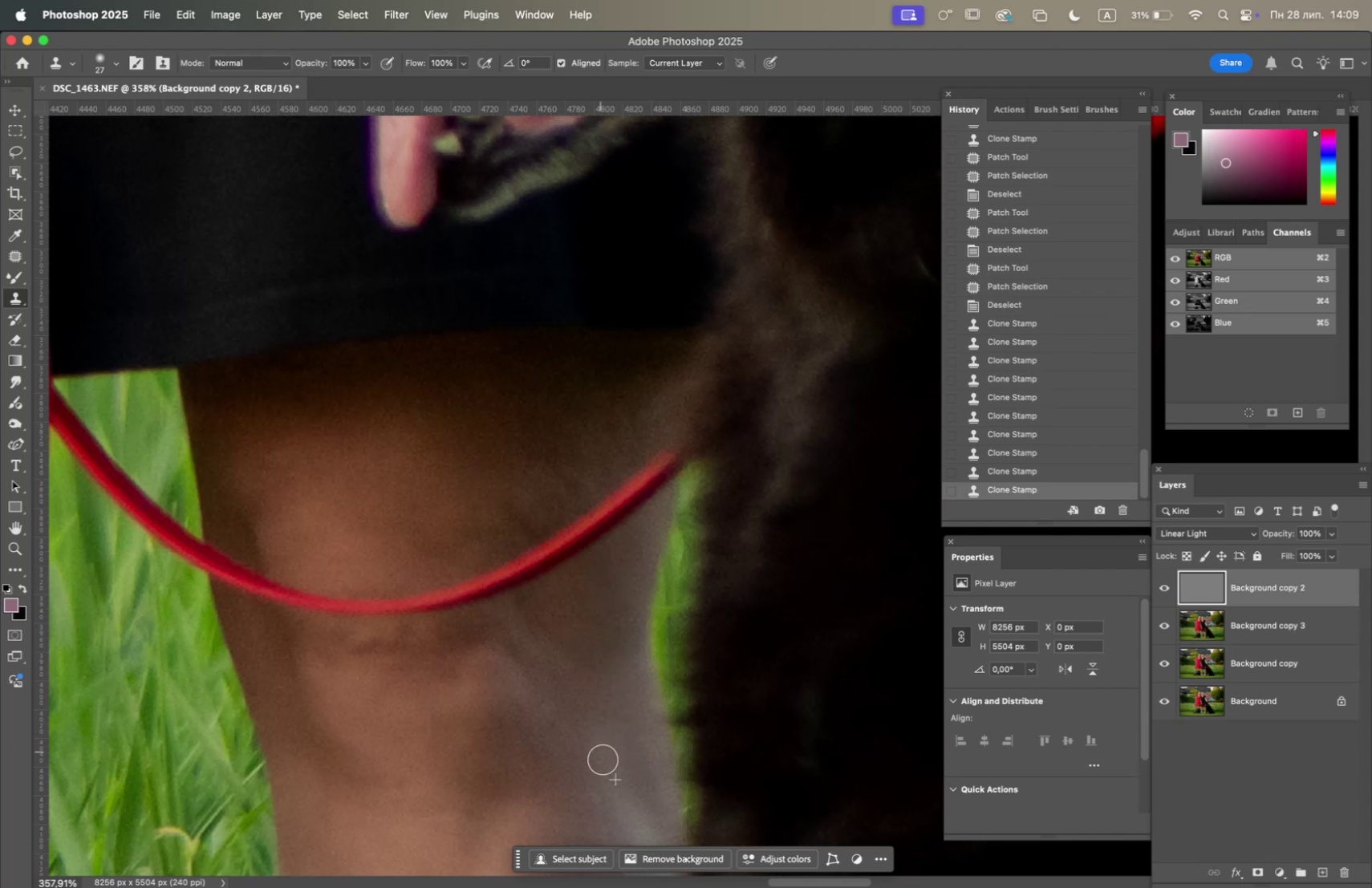 
hold_key(key=OptionLeft, duration=1.26)
left_click([552, 598])
 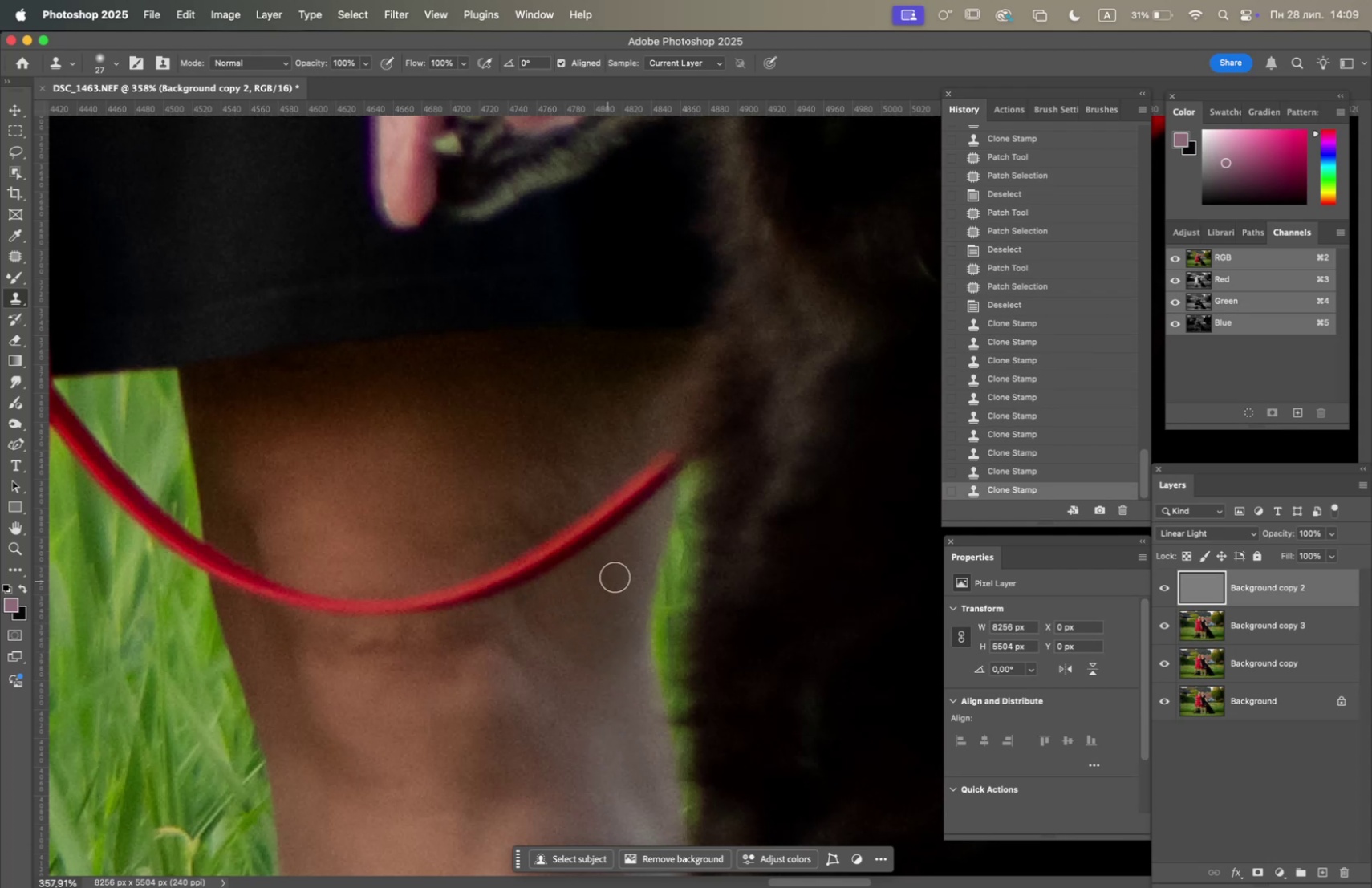 
double_click([616, 571])
 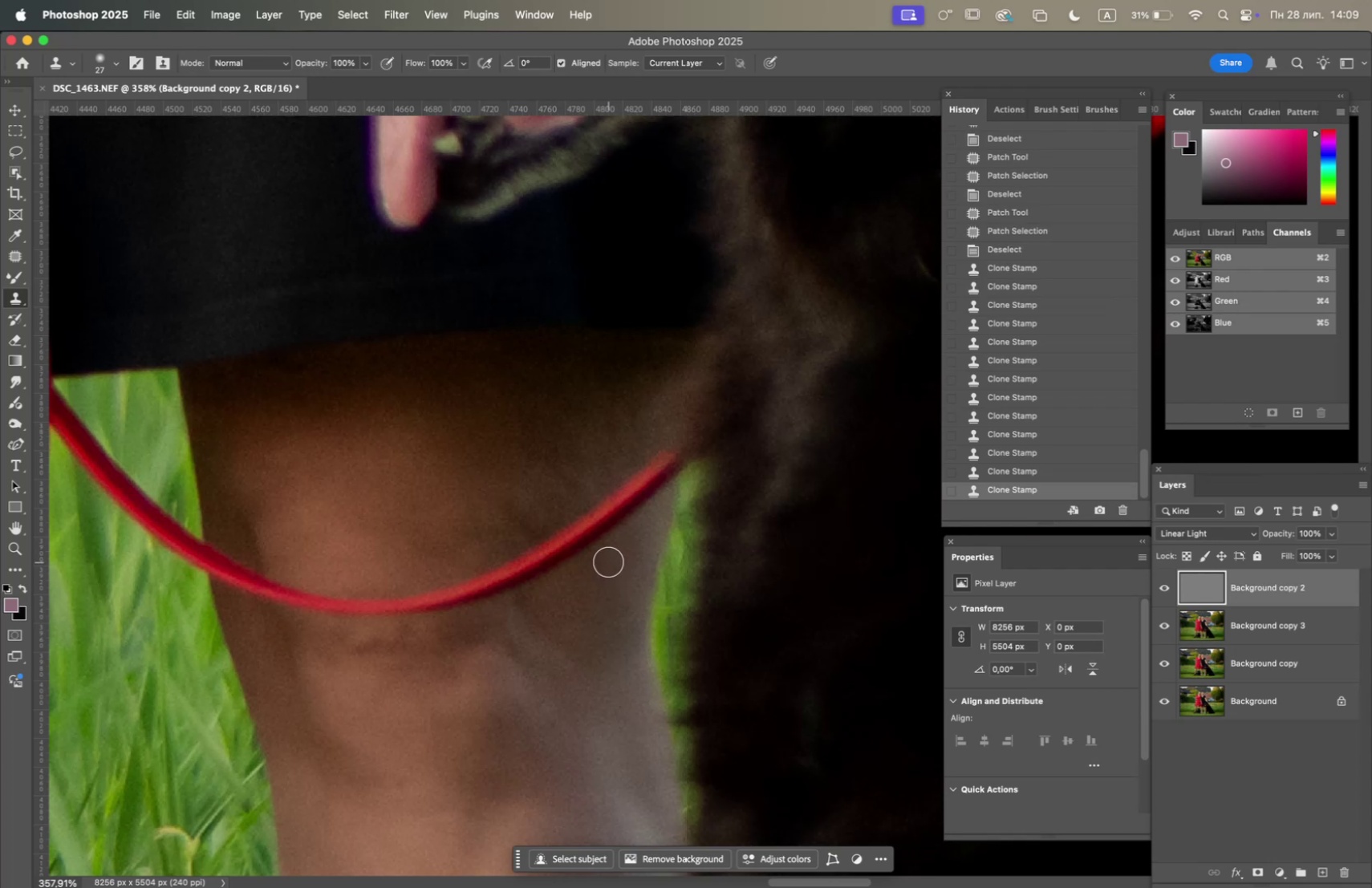 
hold_key(key=OptionLeft, duration=0.66)
left_click([594, 631])
 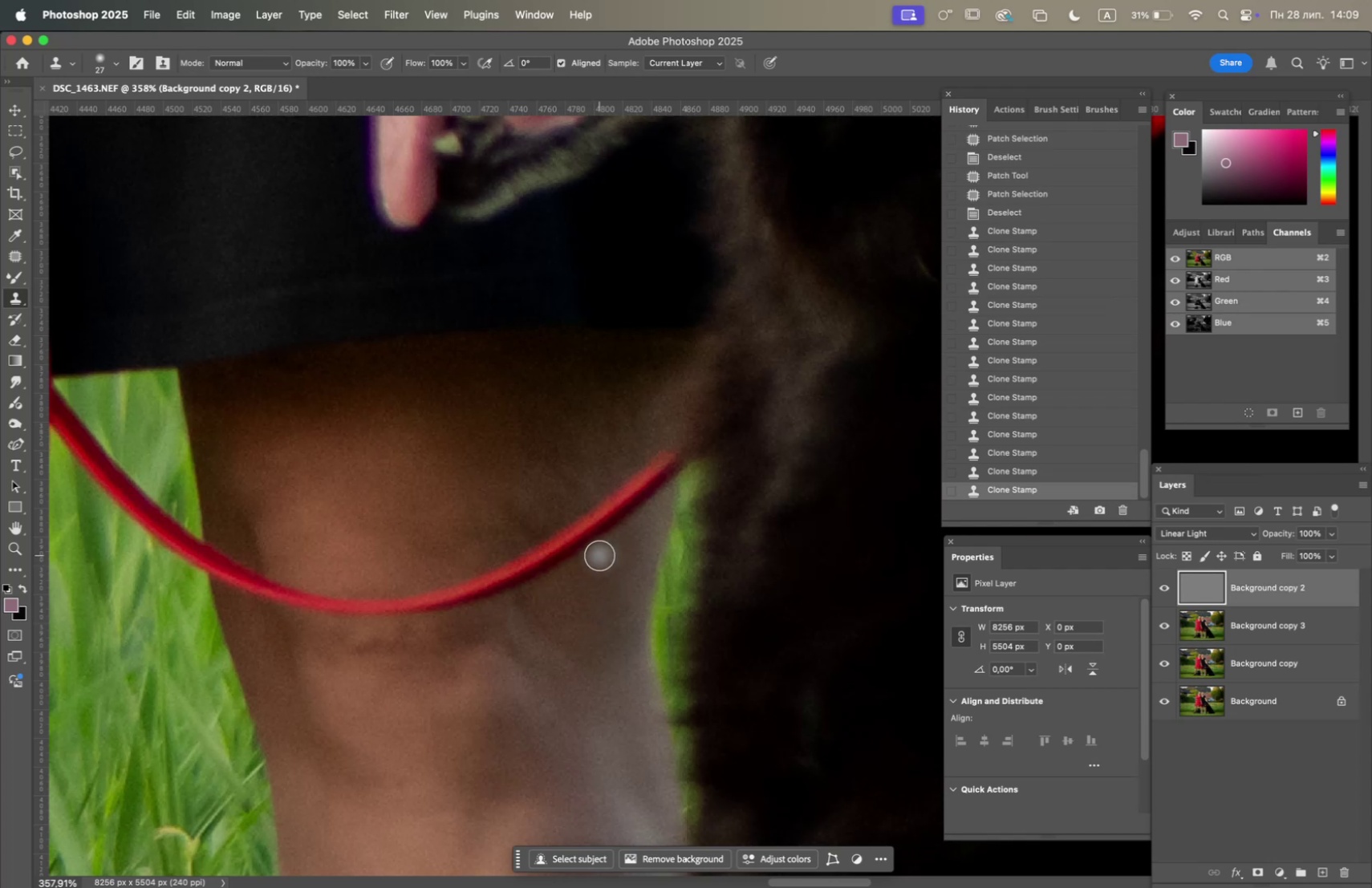 
left_click([605, 554])
 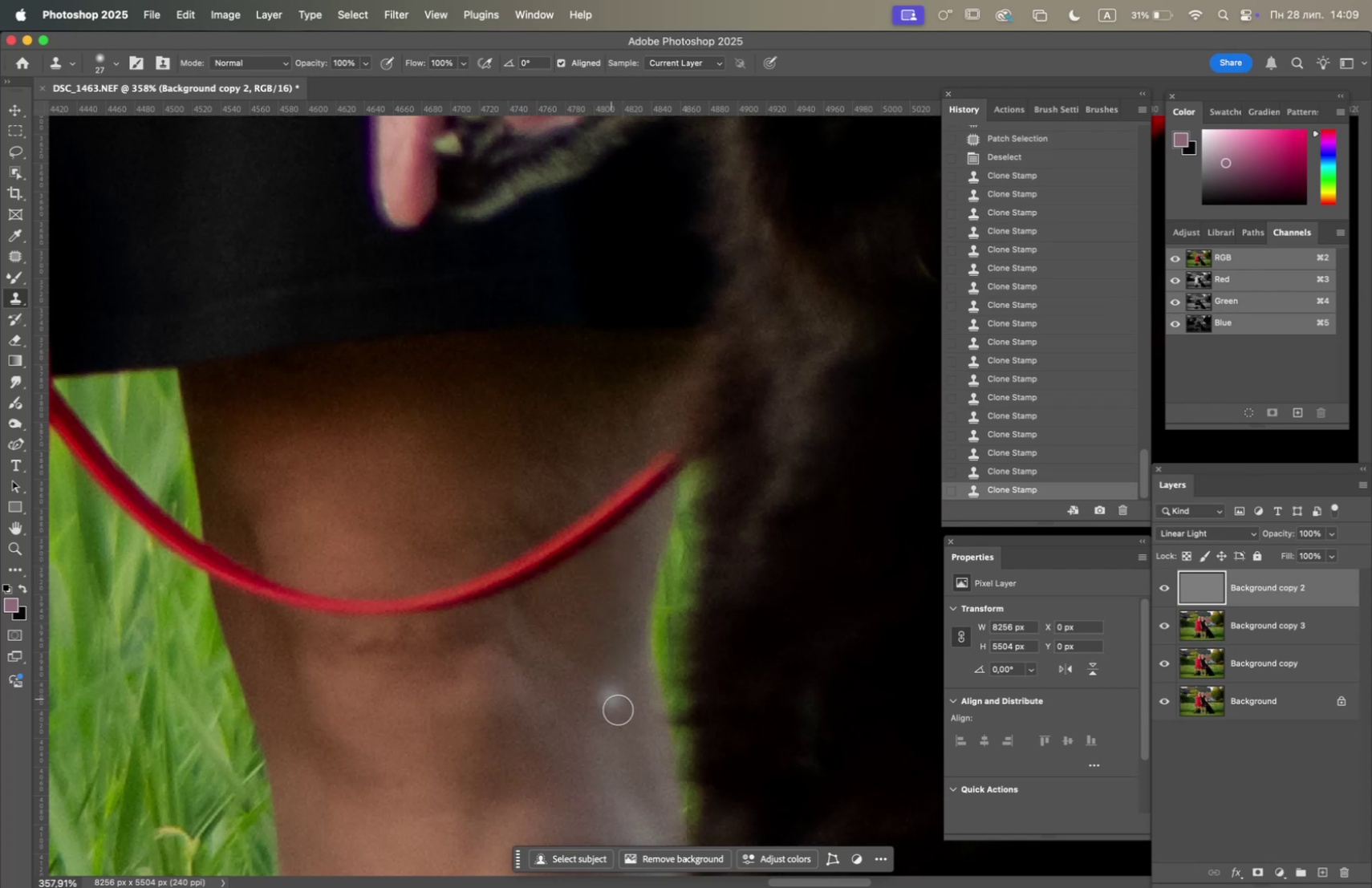 
hold_key(key=OptionLeft, duration=0.92)
left_click([653, 514])
 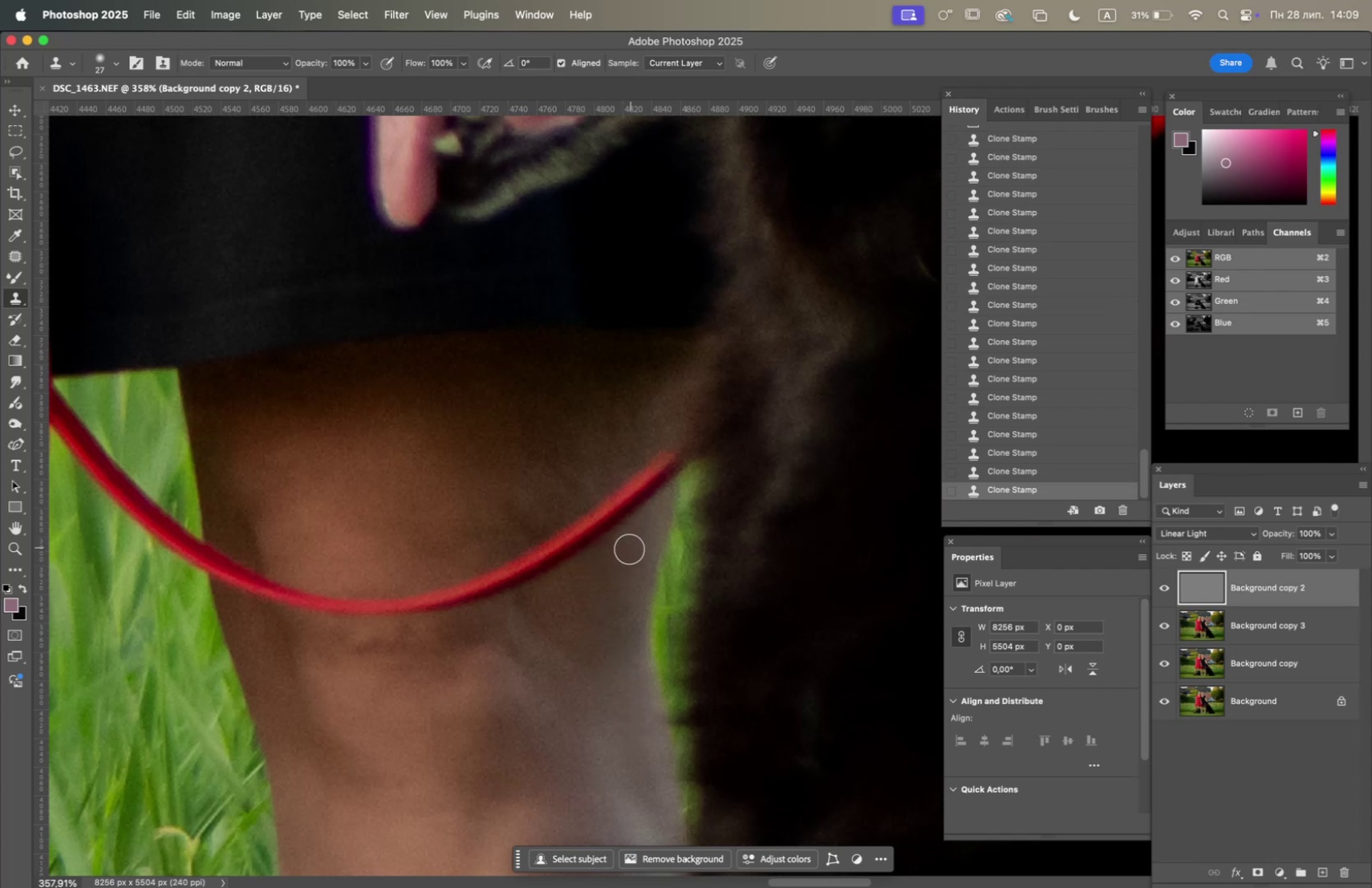 
hold_key(key=OptionLeft, duration=1.53)
 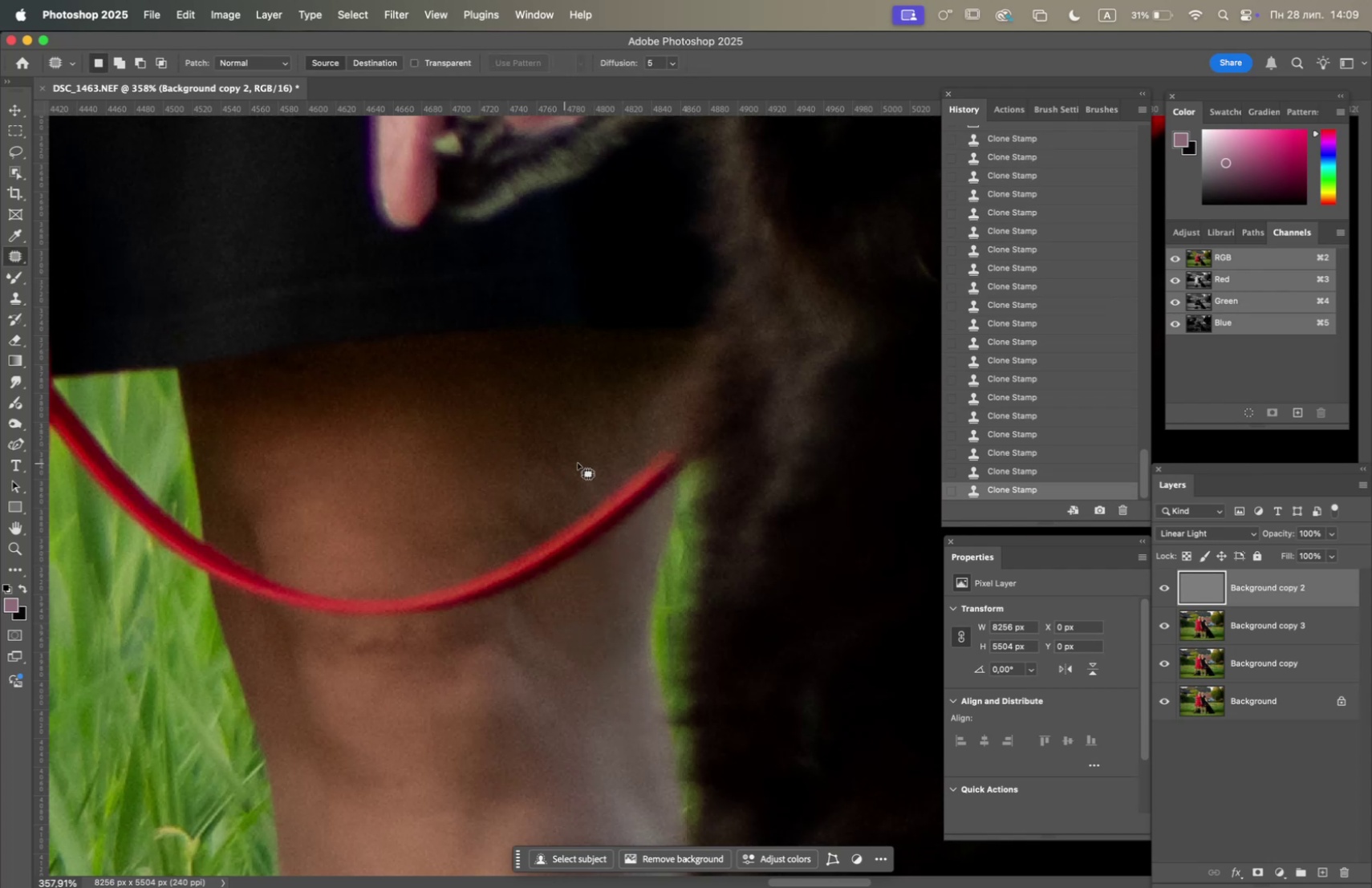 
left_click_drag(start_coordinate=[575, 456], to_coordinate=[591, 481])
 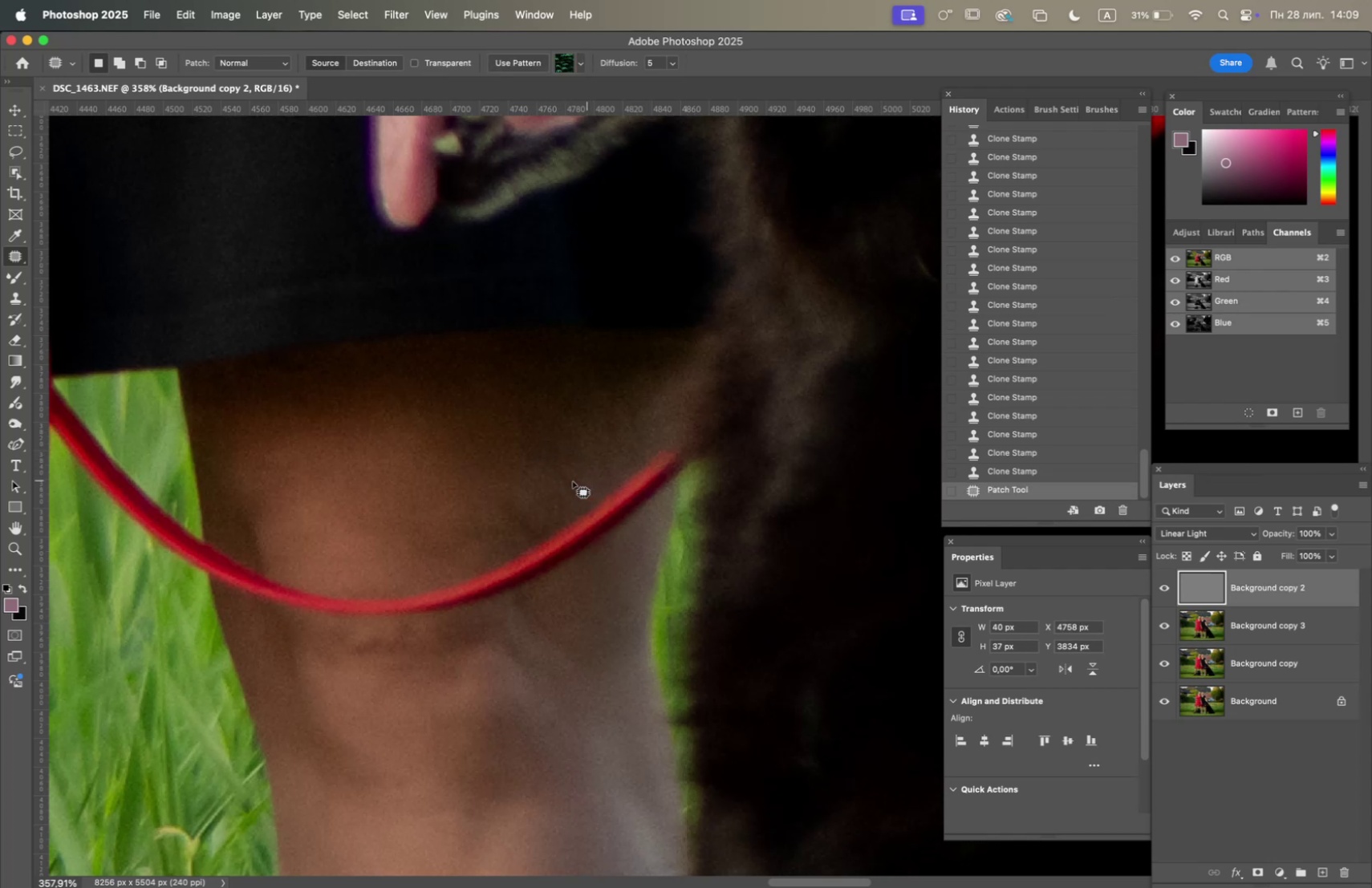 
left_click_drag(start_coordinate=[560, 472], to_coordinate=[469, 458])
 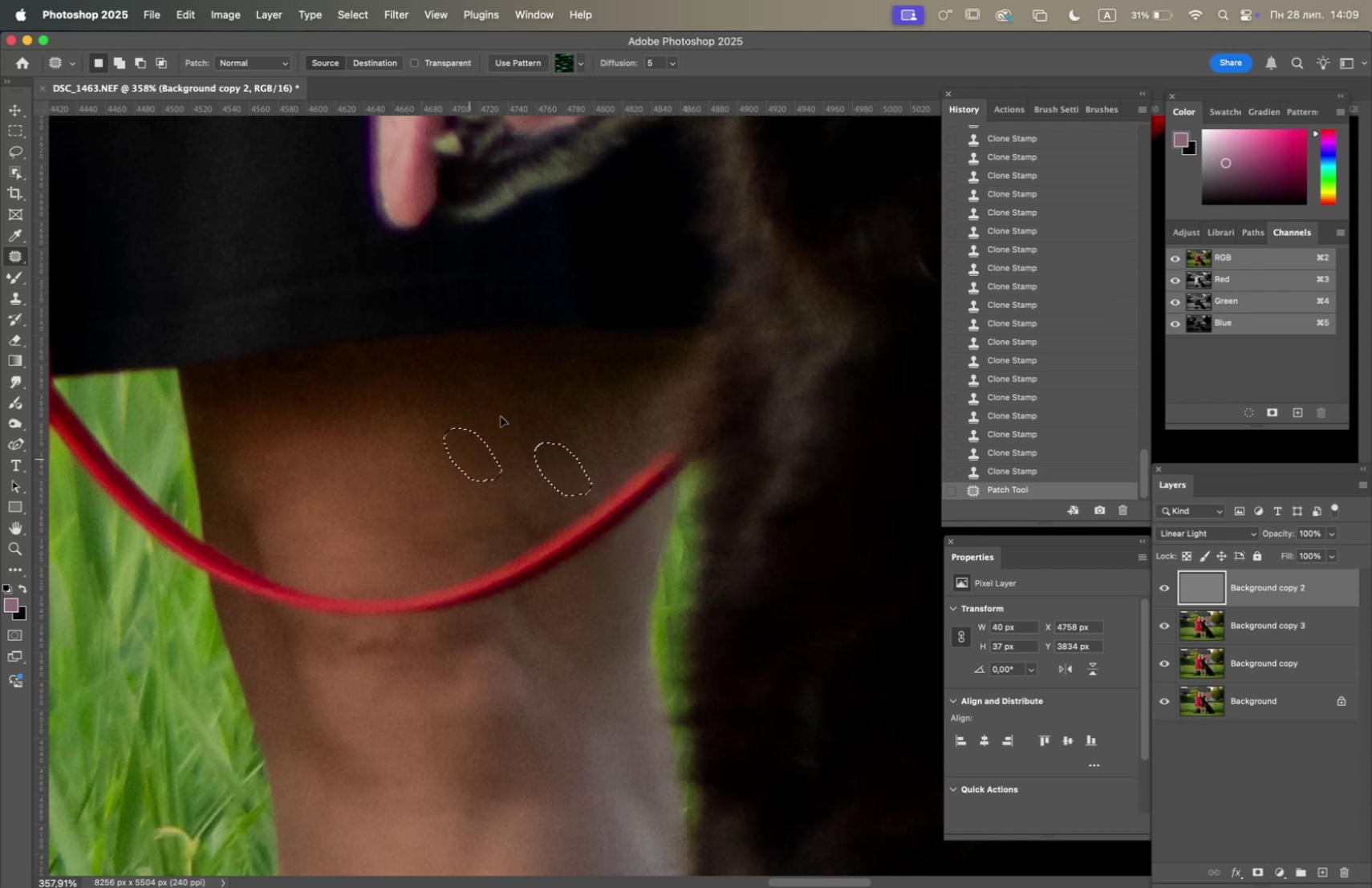 
left_click([501, 415])
 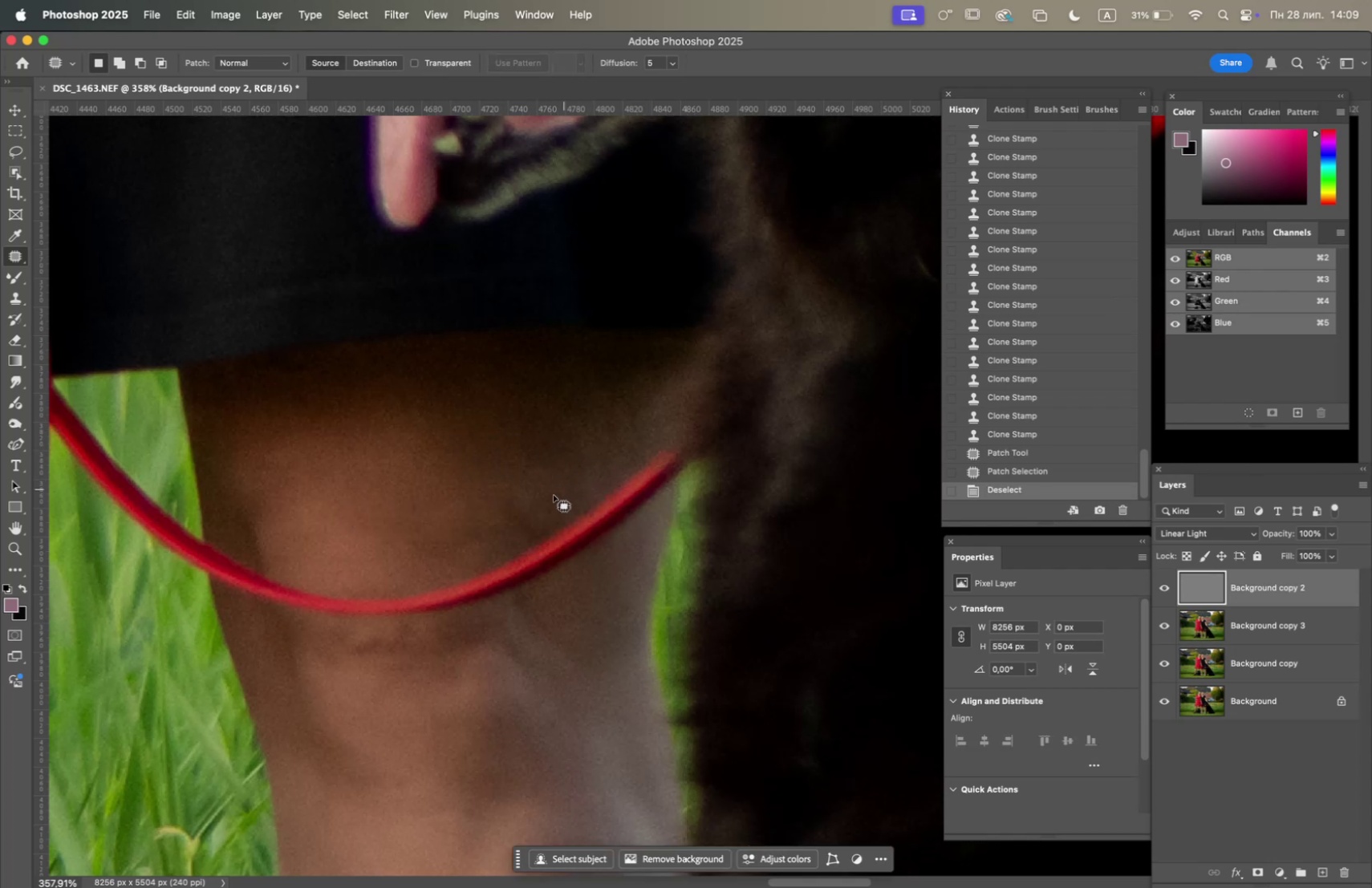 
left_click_drag(start_coordinate=[538, 505], to_coordinate=[547, 506])
 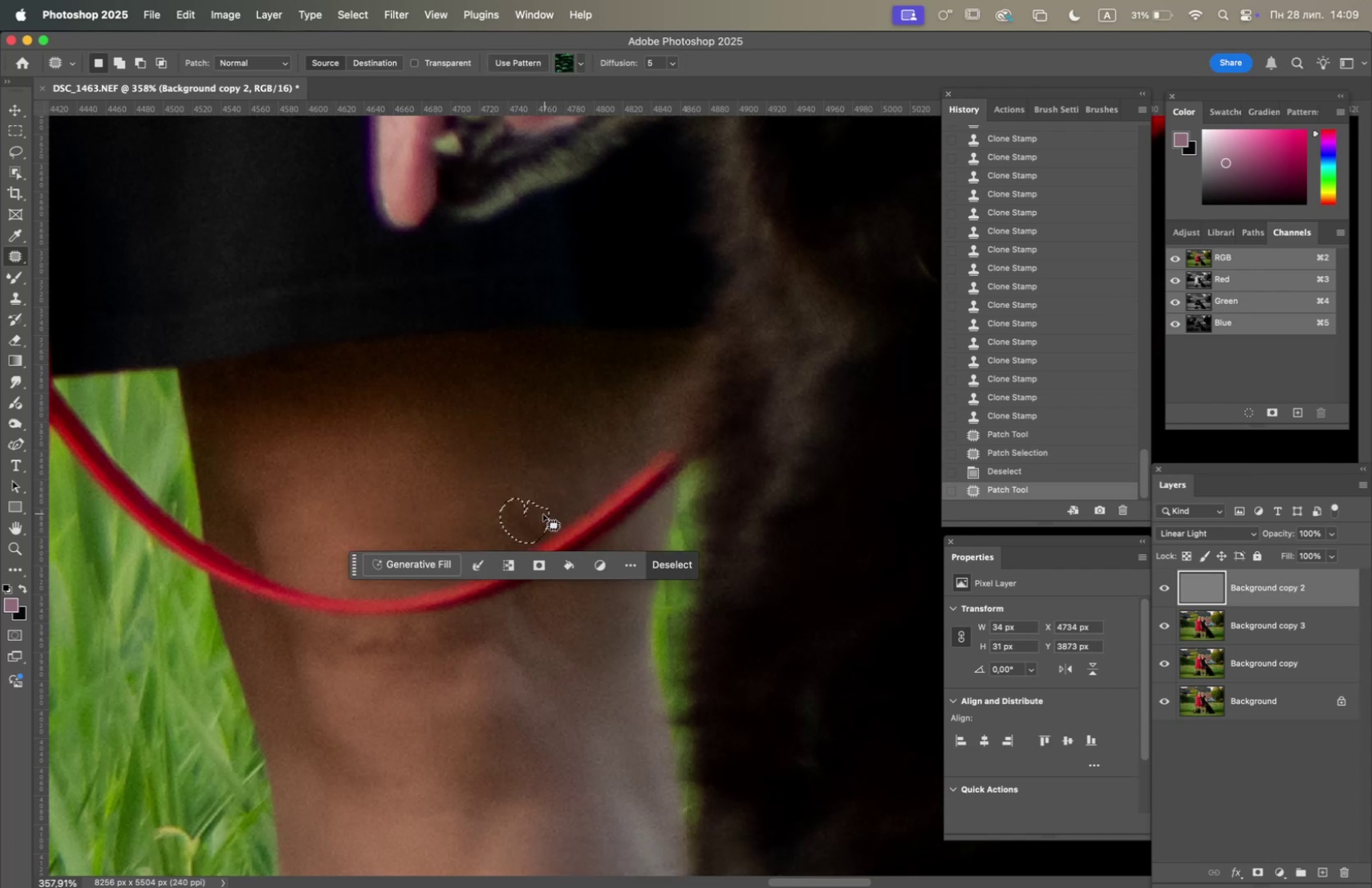 
left_click_drag(start_coordinate=[539, 514], to_coordinate=[454, 469])
 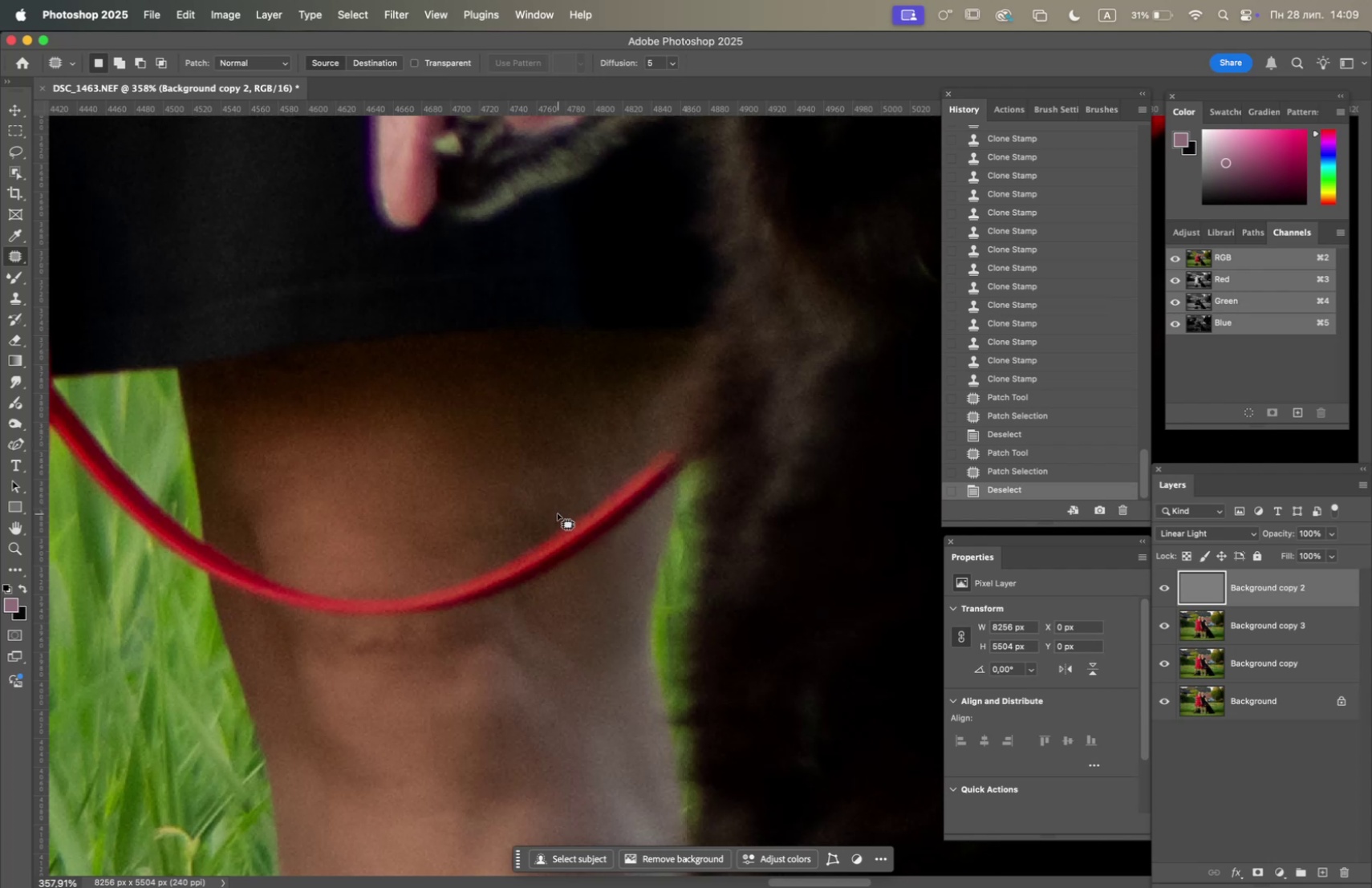 
left_click([10, 297])
 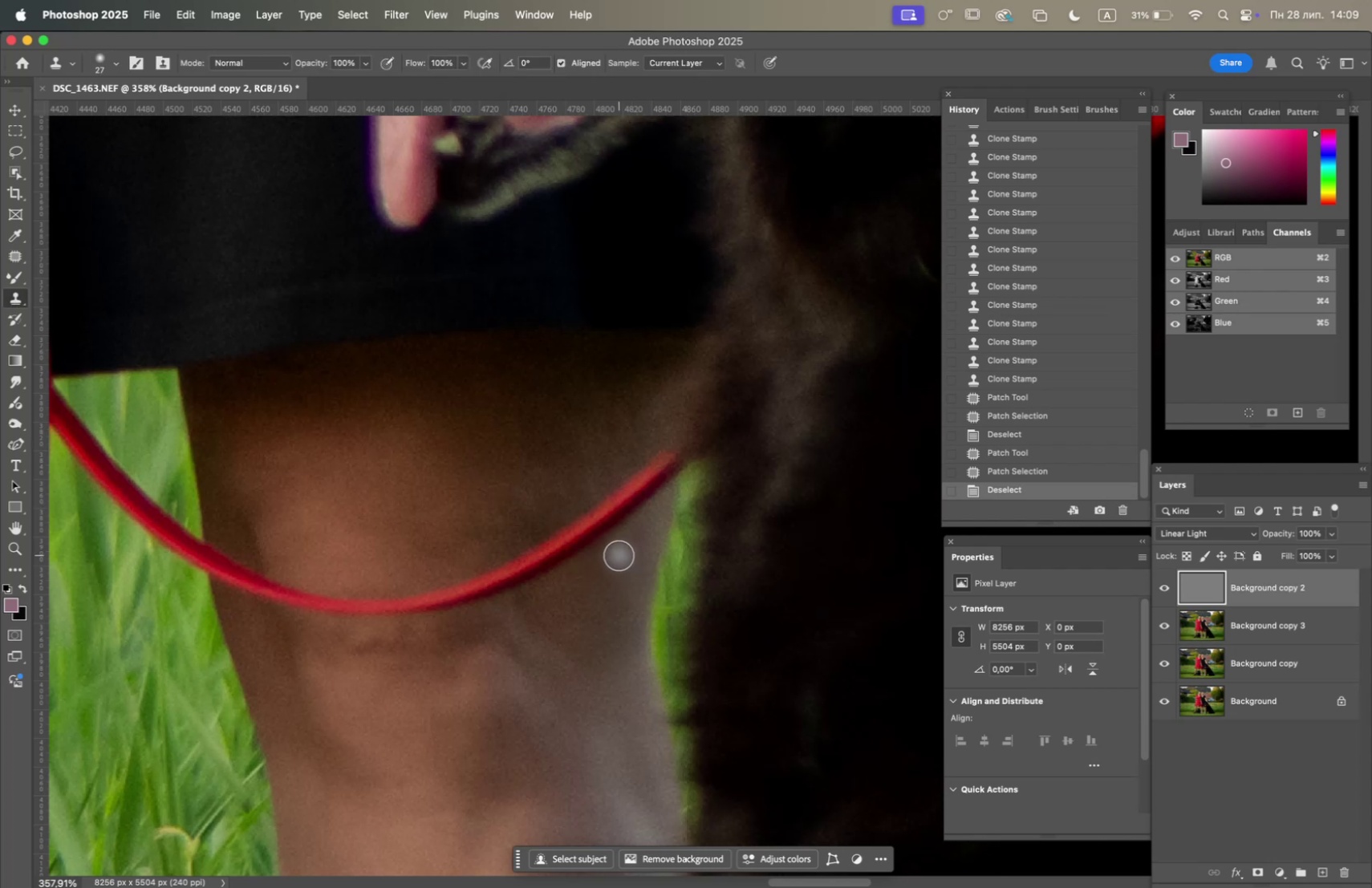 
hold_key(key=OptionLeft, duration=0.77)
left_click([587, 582])
 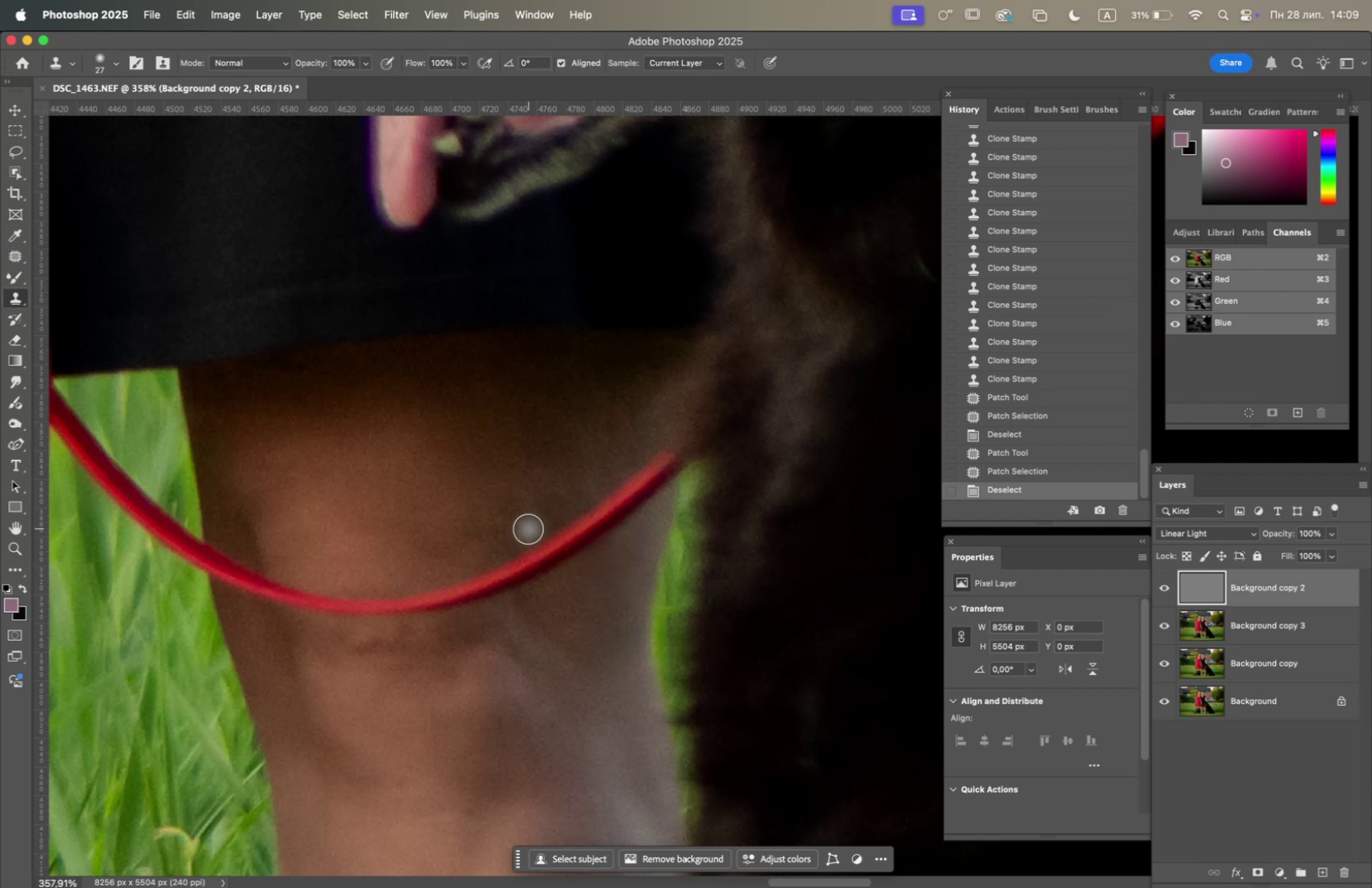 
double_click([528, 528])
 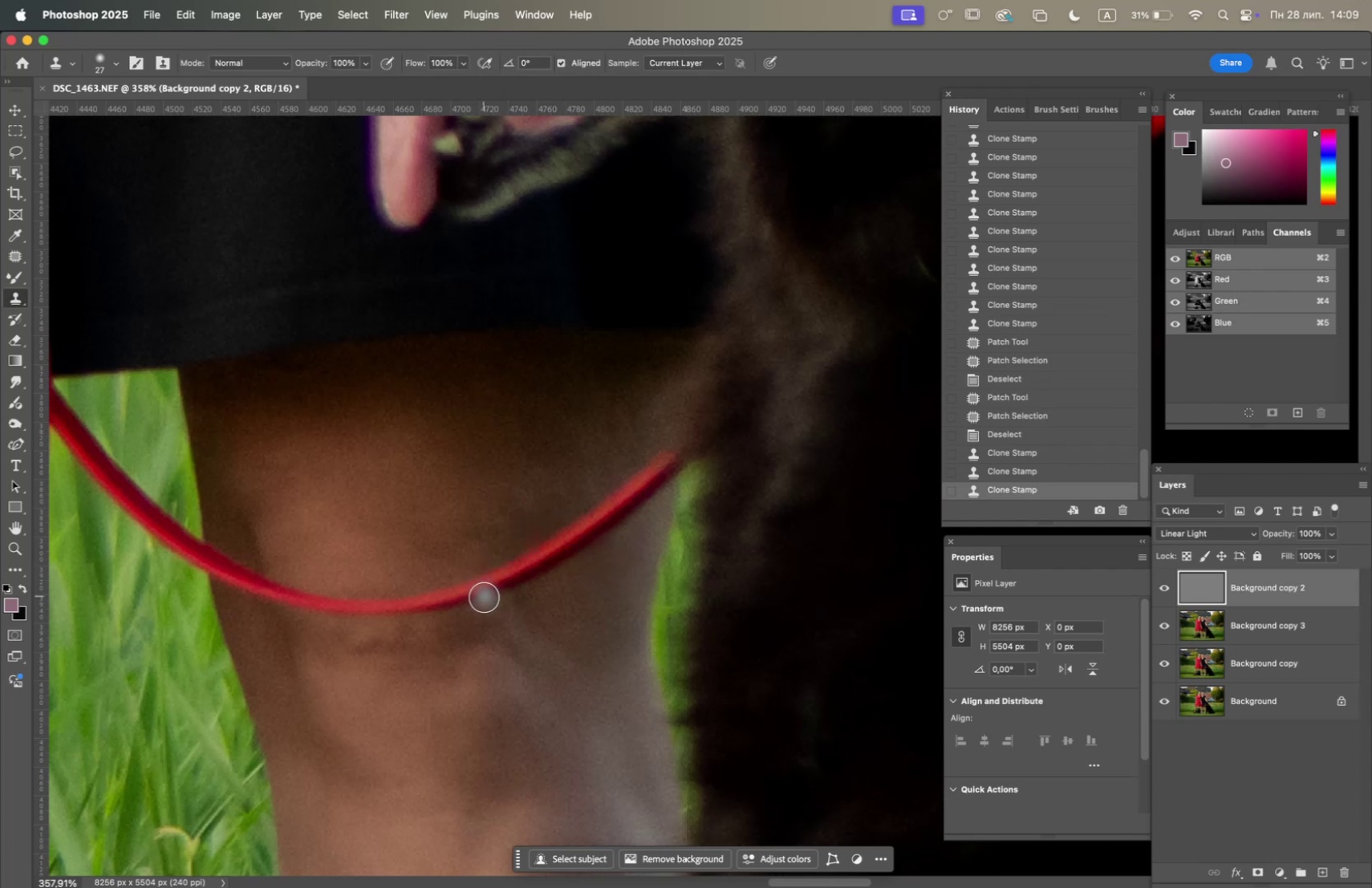 
hold_key(key=OptionLeft, duration=0.56)
 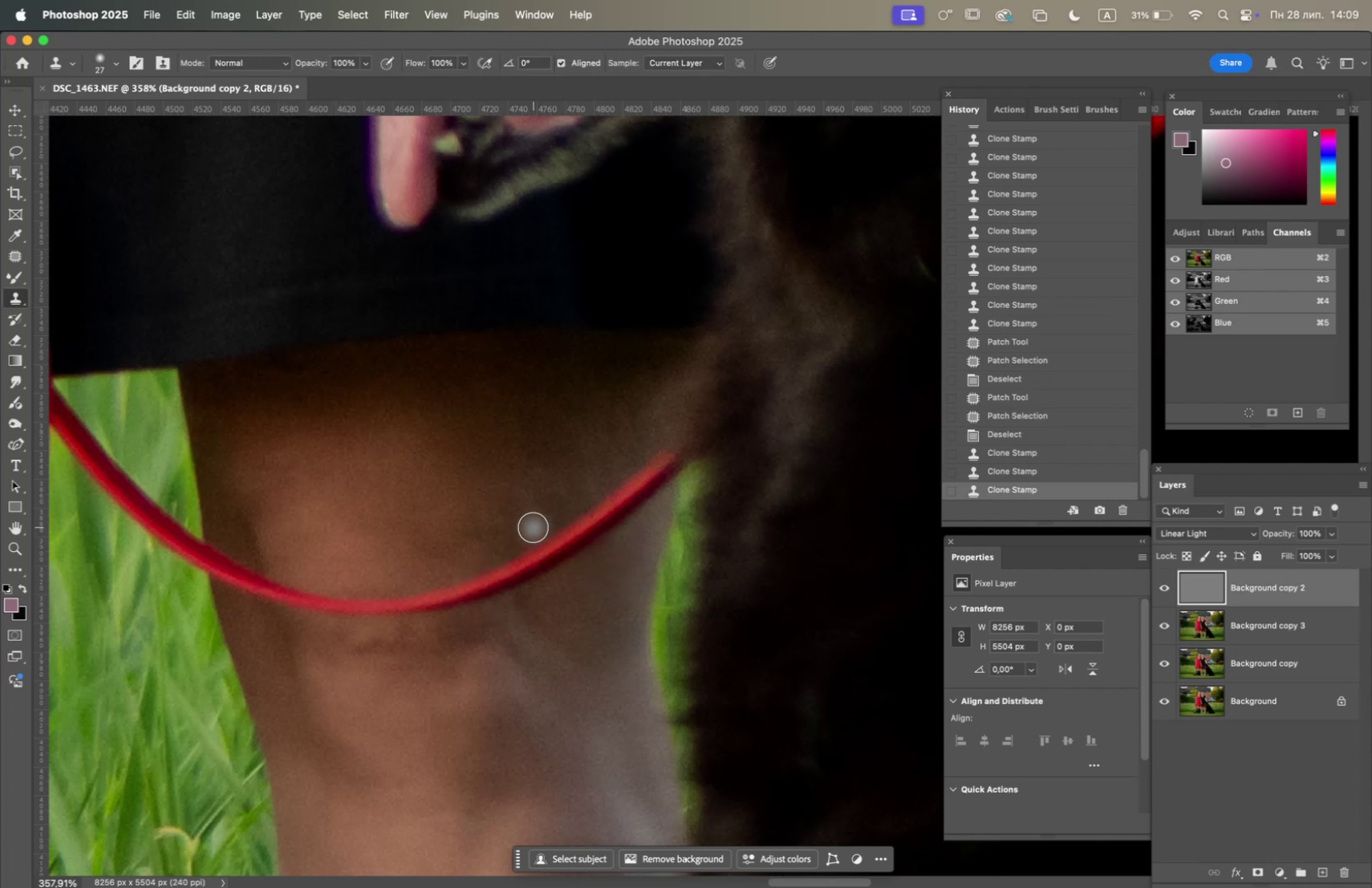 
double_click([533, 528])
 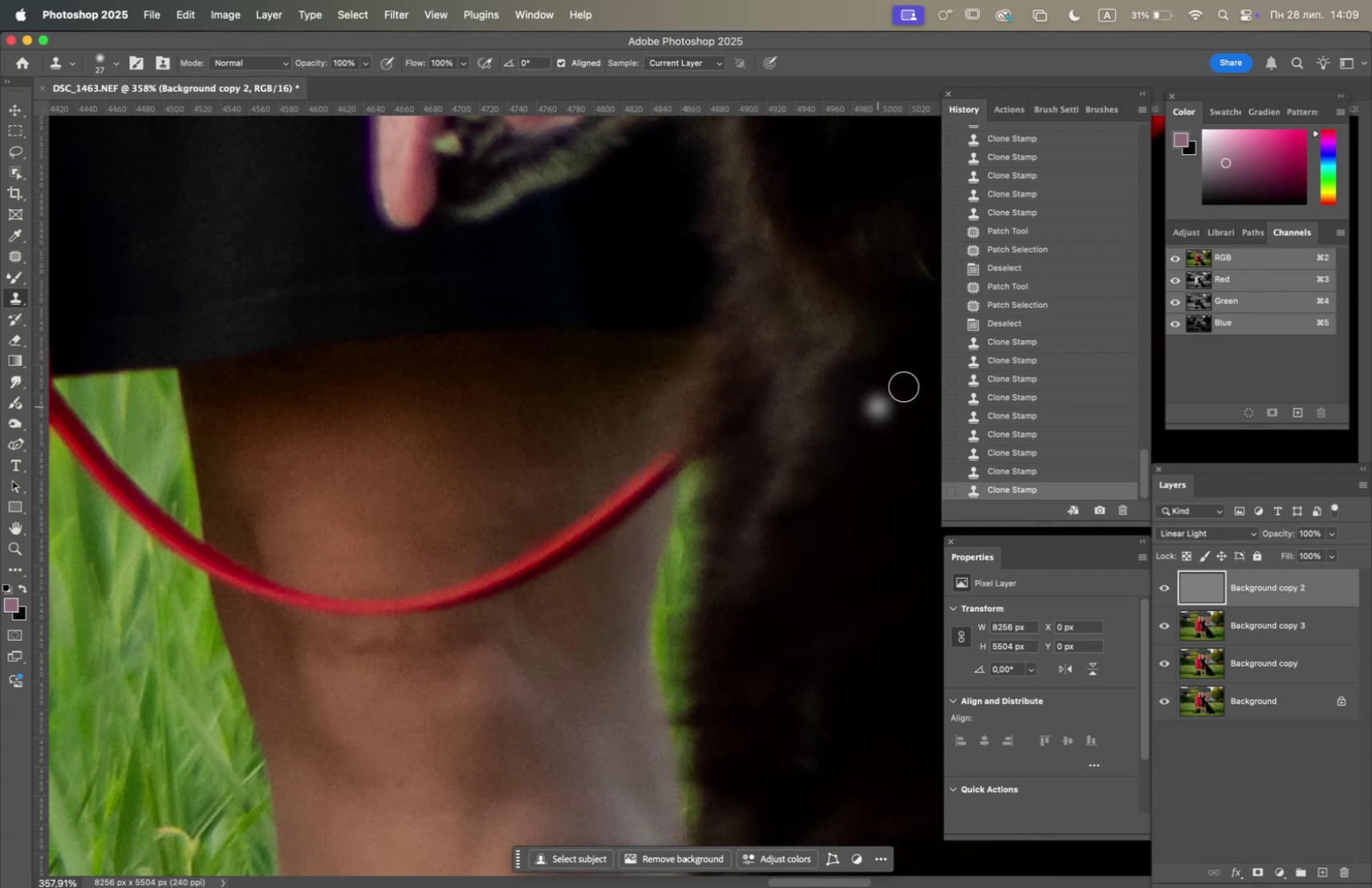 
left_click([1025, 321])
 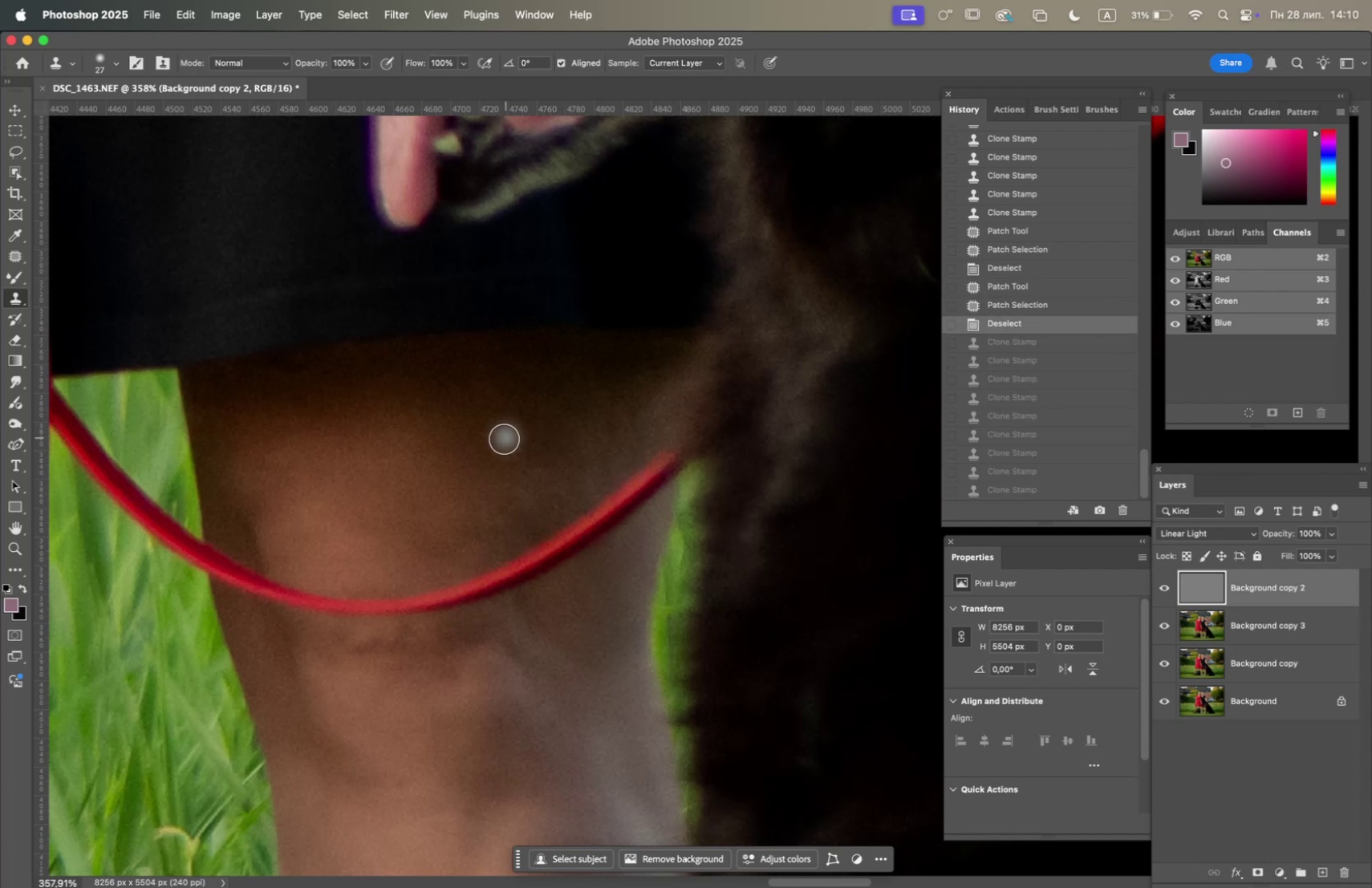 
hold_key(key=OptionLeft, duration=0.78)
left_click([493, 454])
 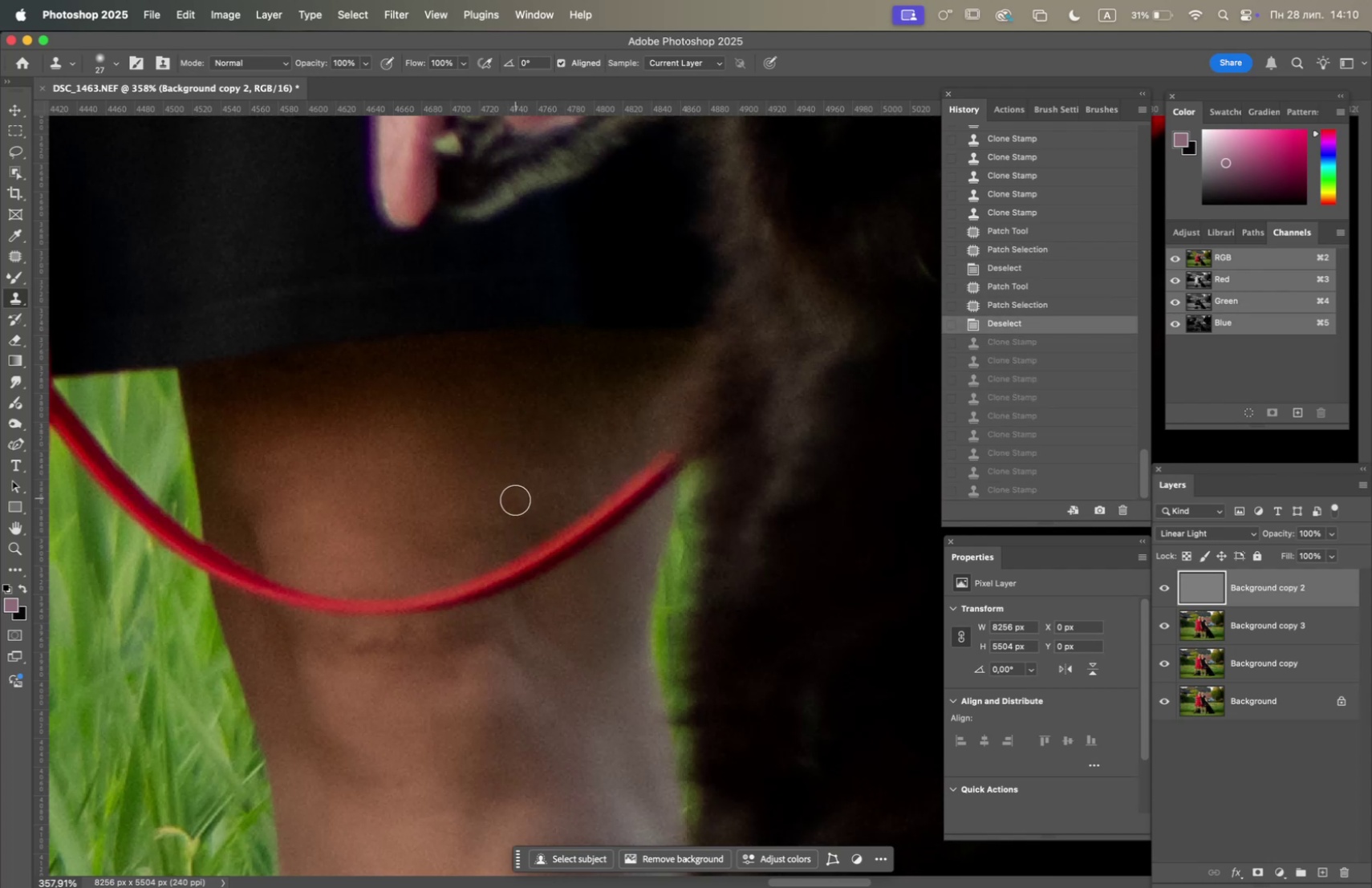 
left_click([514, 507])
 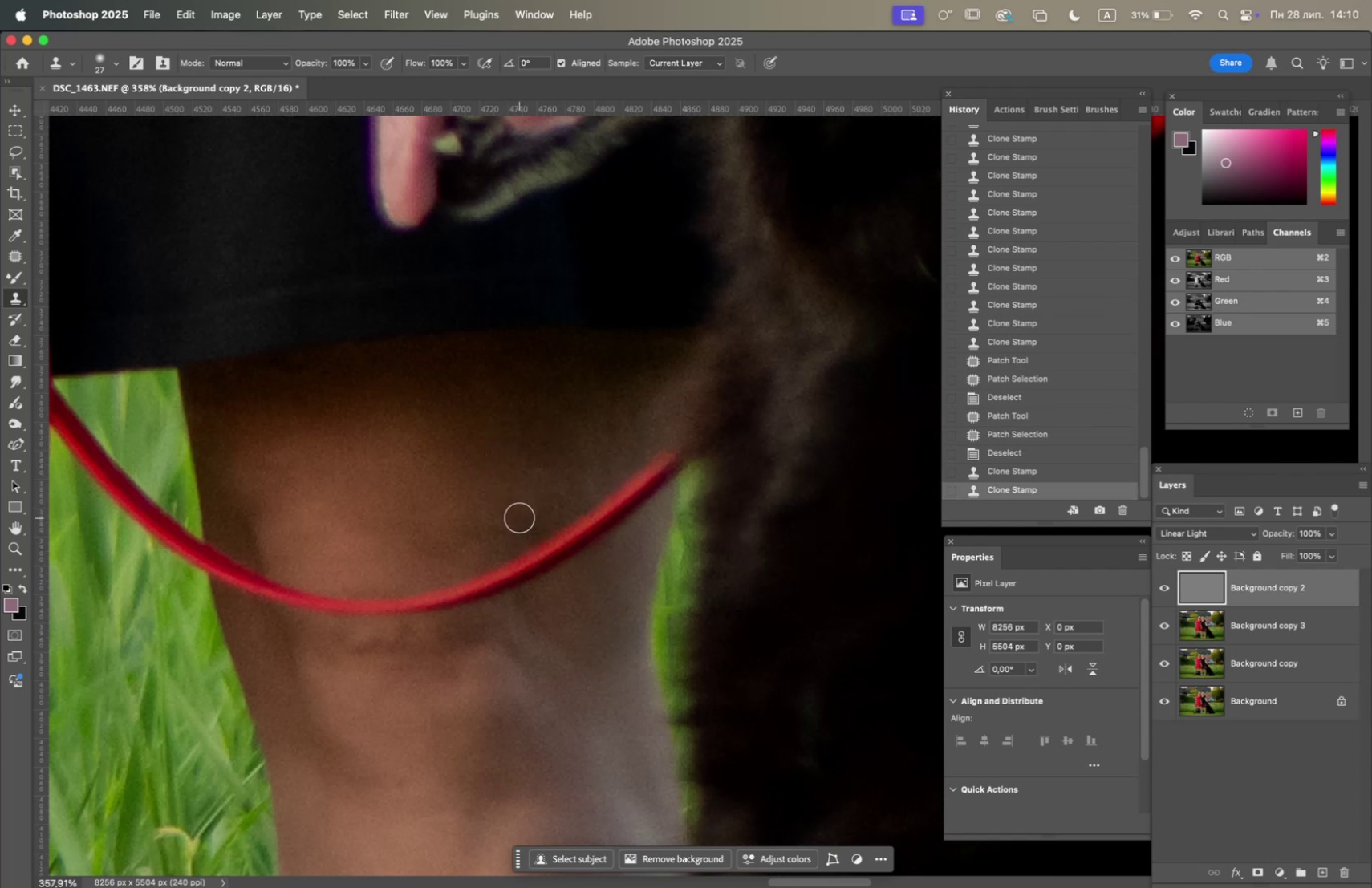 
triple_click([524, 519])
 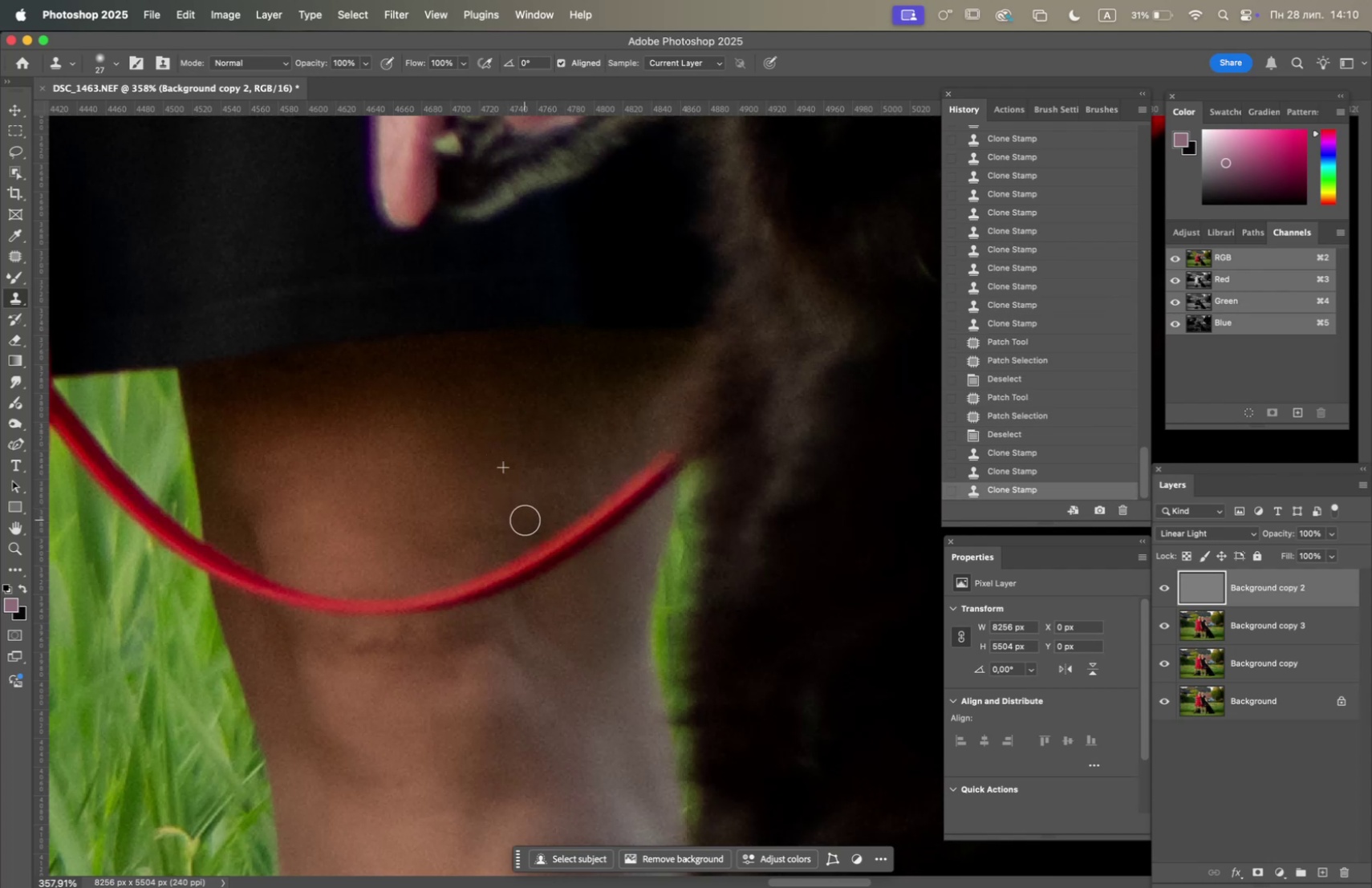 
triple_click([525, 519])
 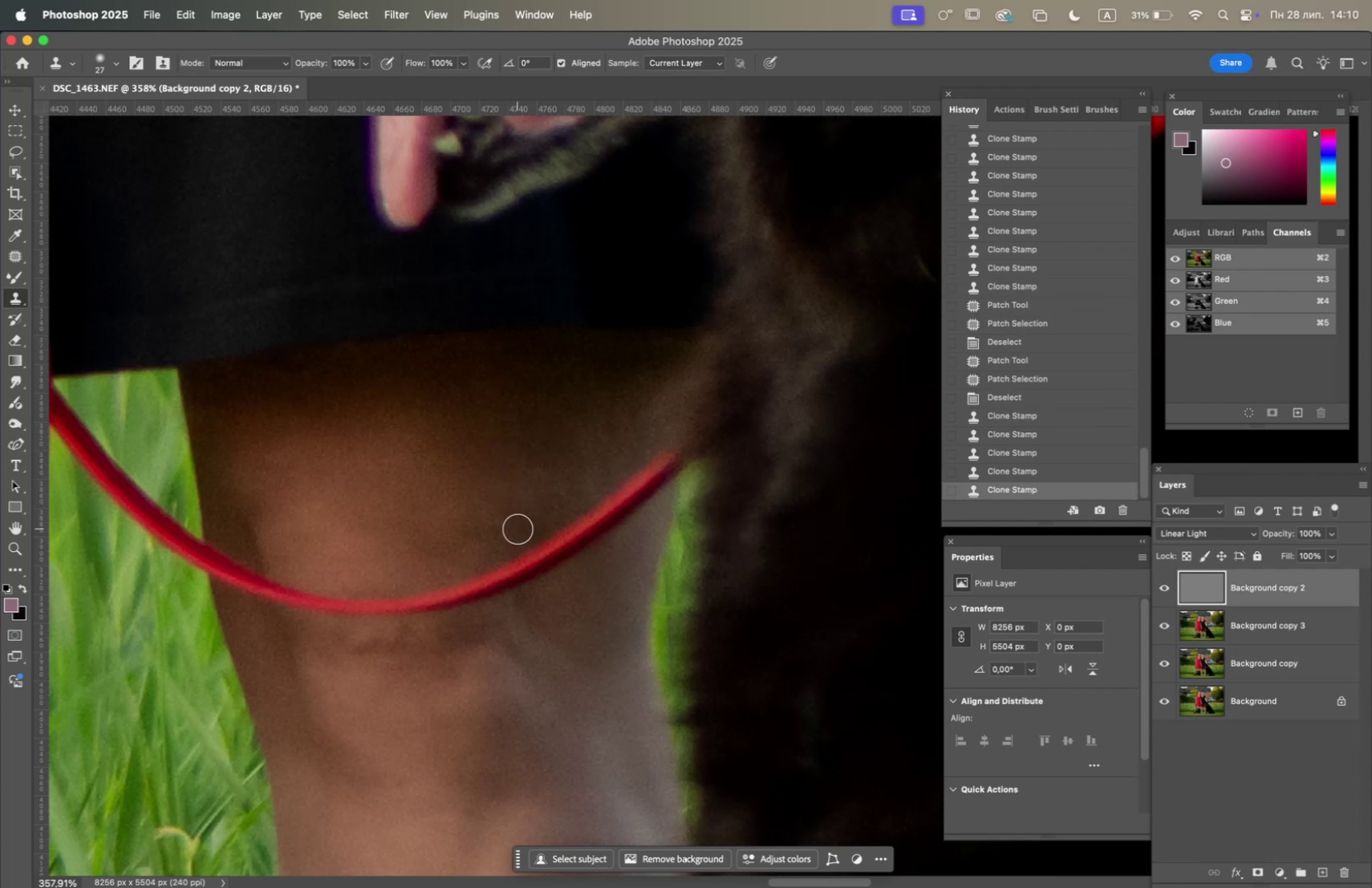 
triple_click([521, 528])
 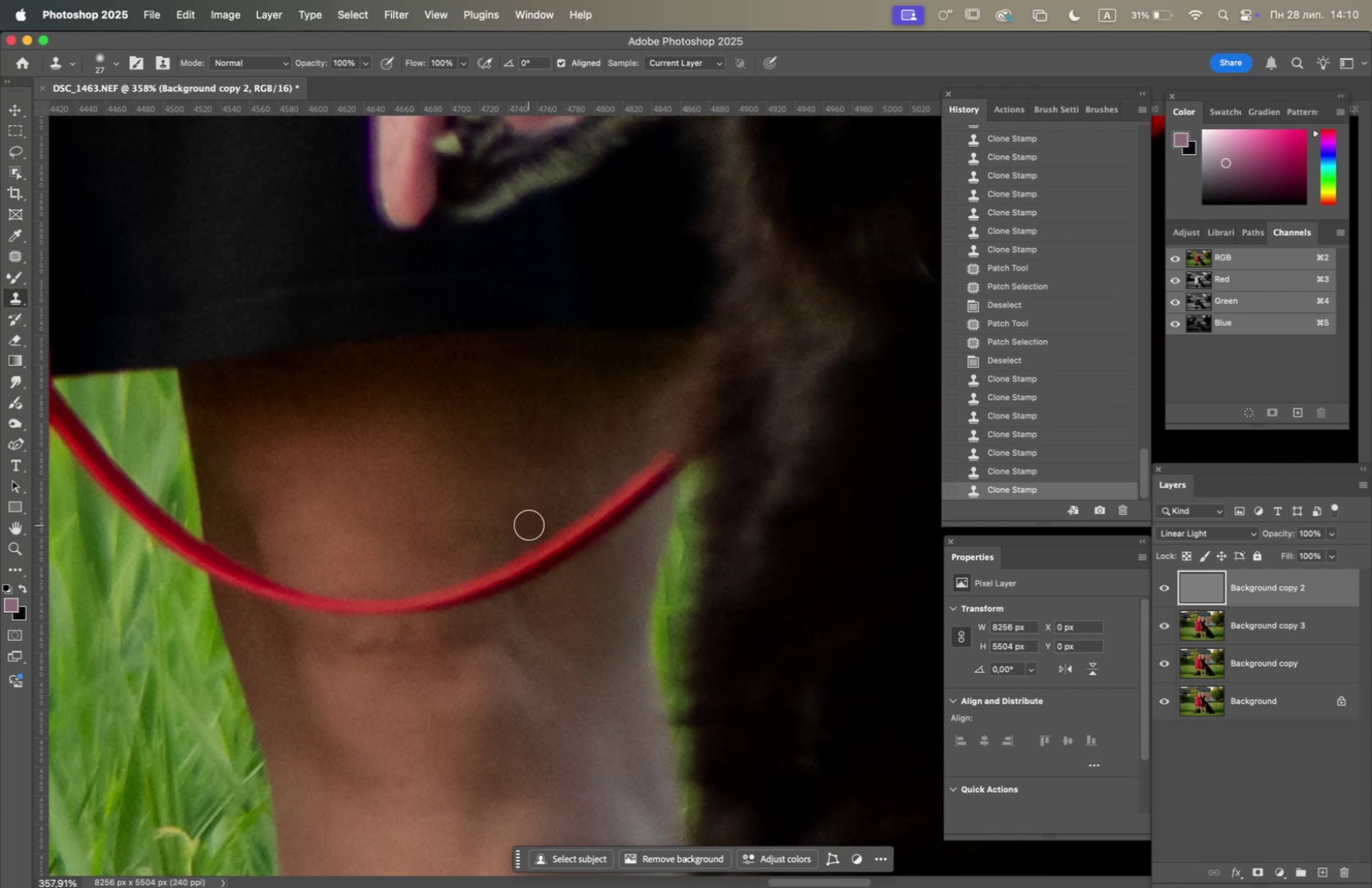 
triple_click([531, 524])
 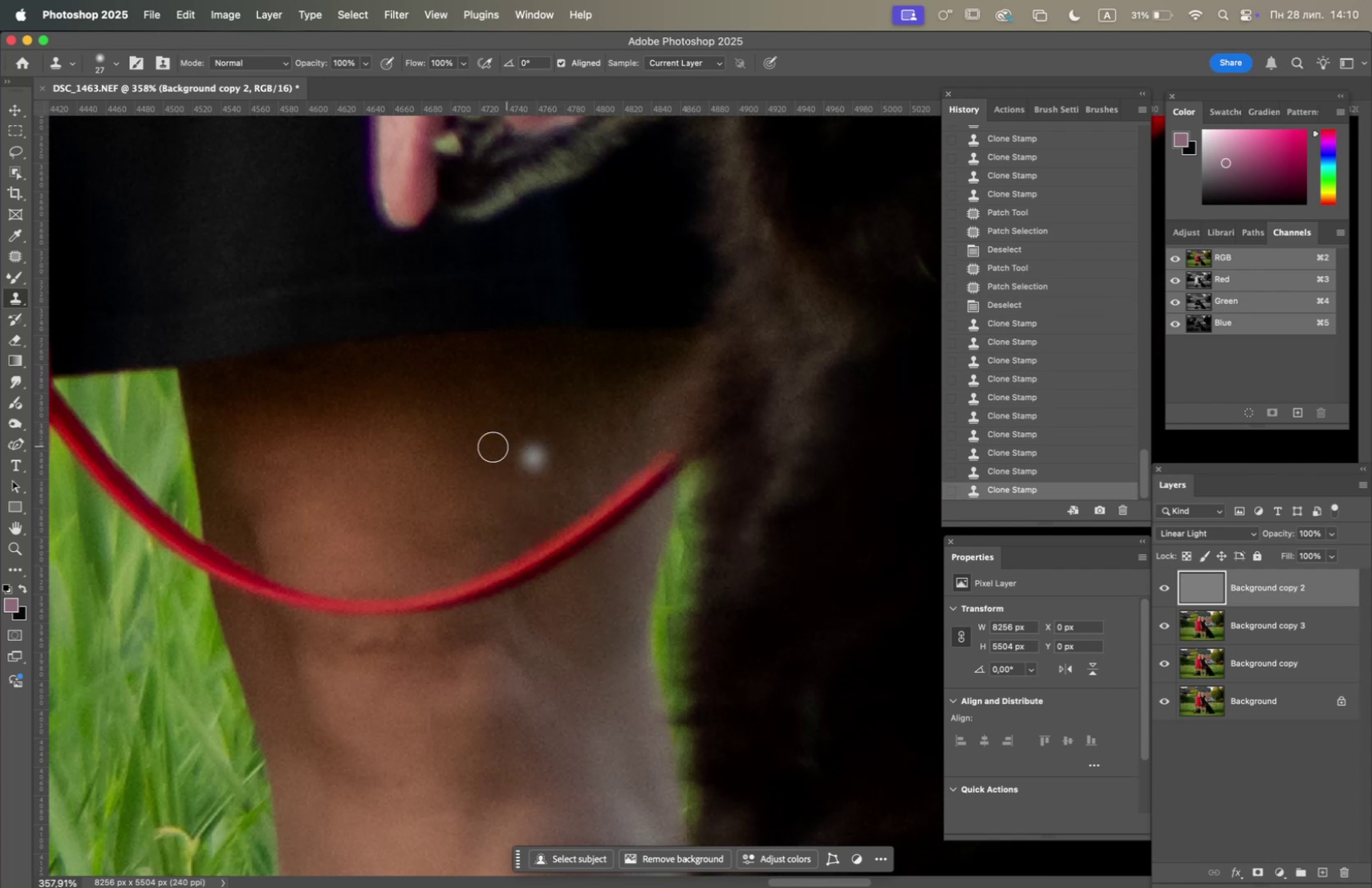 
hold_key(key=OptionLeft, duration=0.8)
left_click([412, 501])
 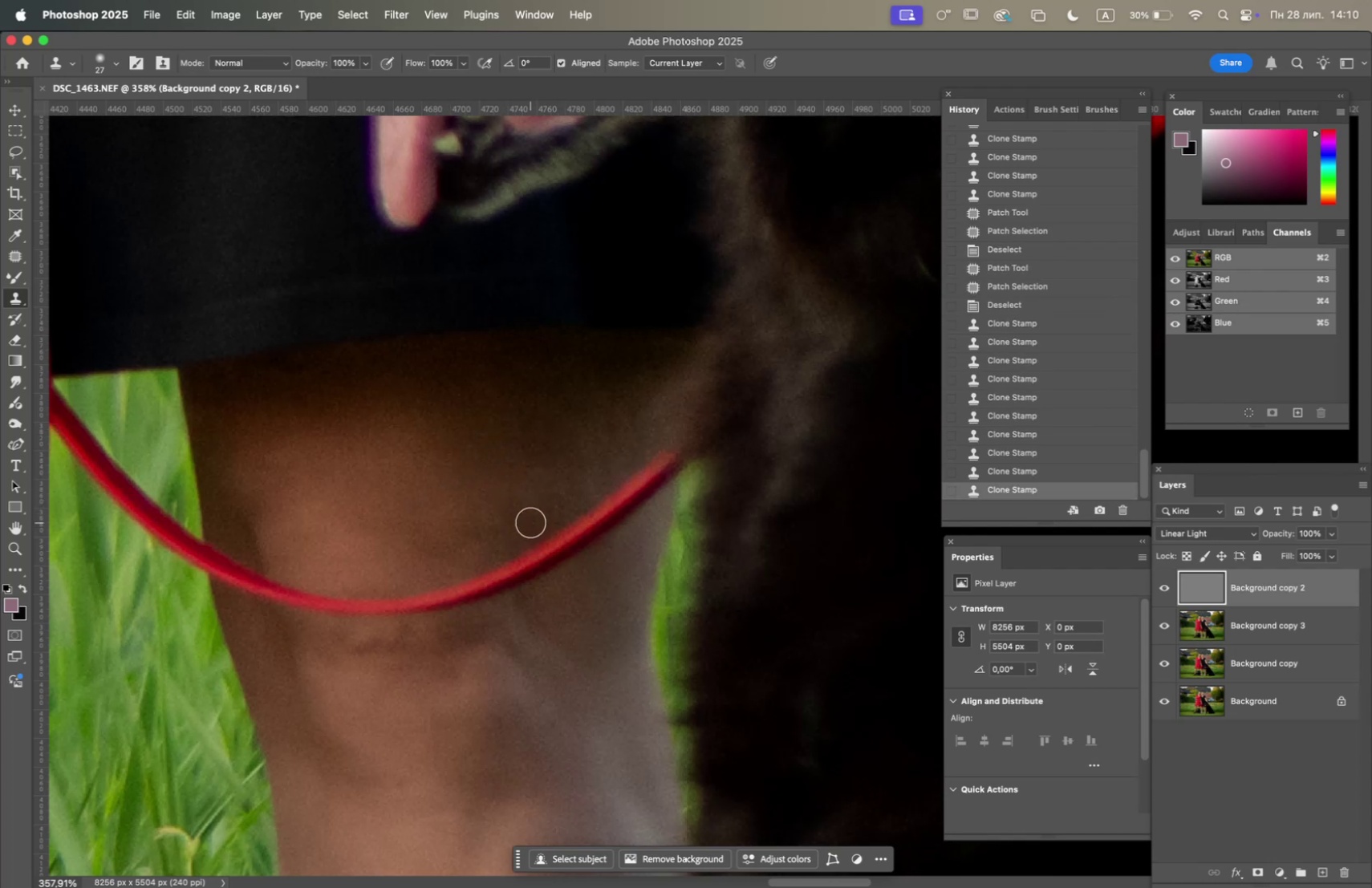 
left_click([531, 521])
 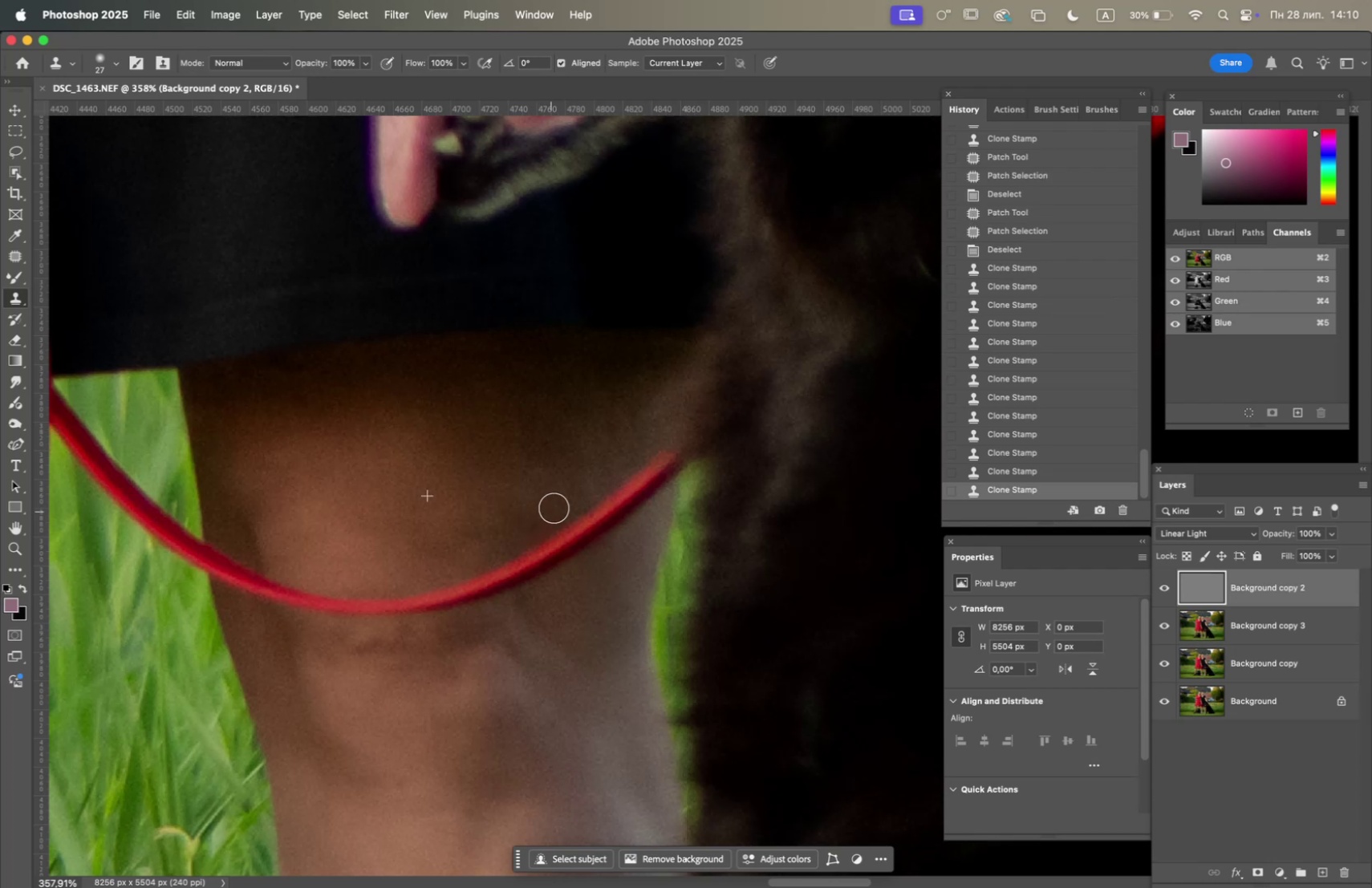 
triple_click([554, 503])
 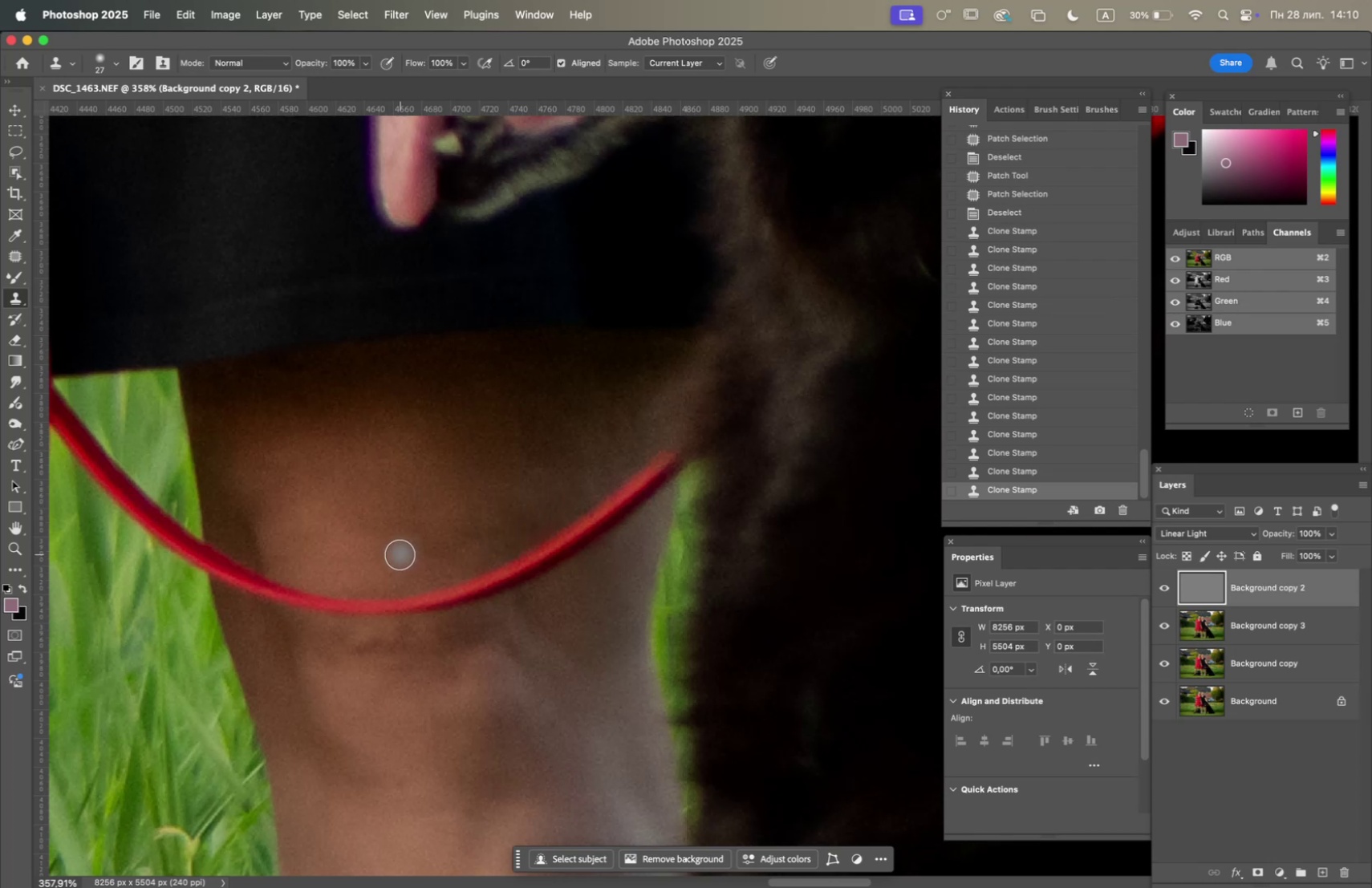 
hold_key(key=OptionLeft, duration=2.99)
 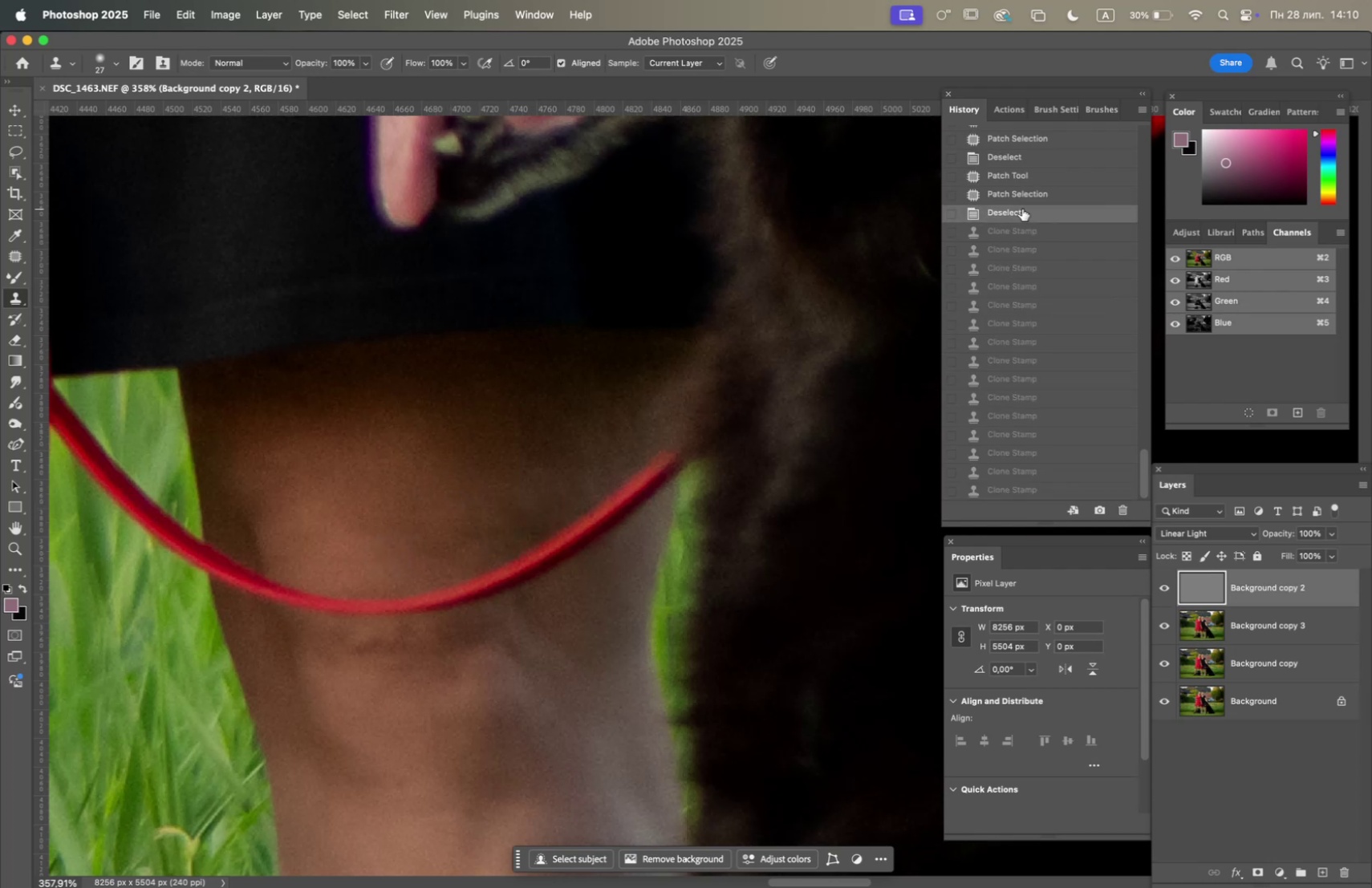 
hold_key(key=OptionLeft, duration=6.29)
scroll: coordinate [634, 451], scroll_direction: down, amount: 11.0
 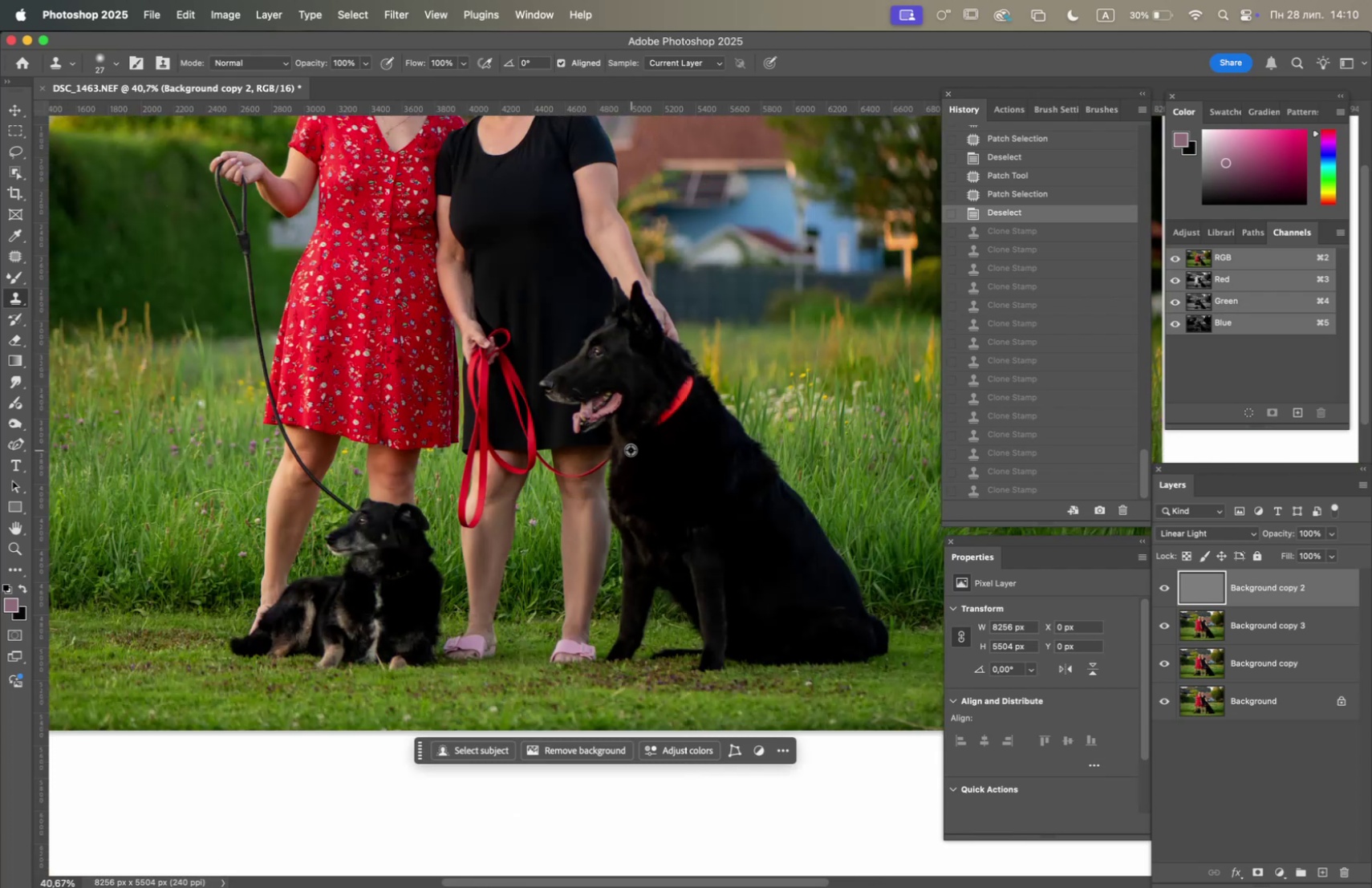 
scroll: coordinate [224, 527], scroll_direction: up, amount: 5.0
 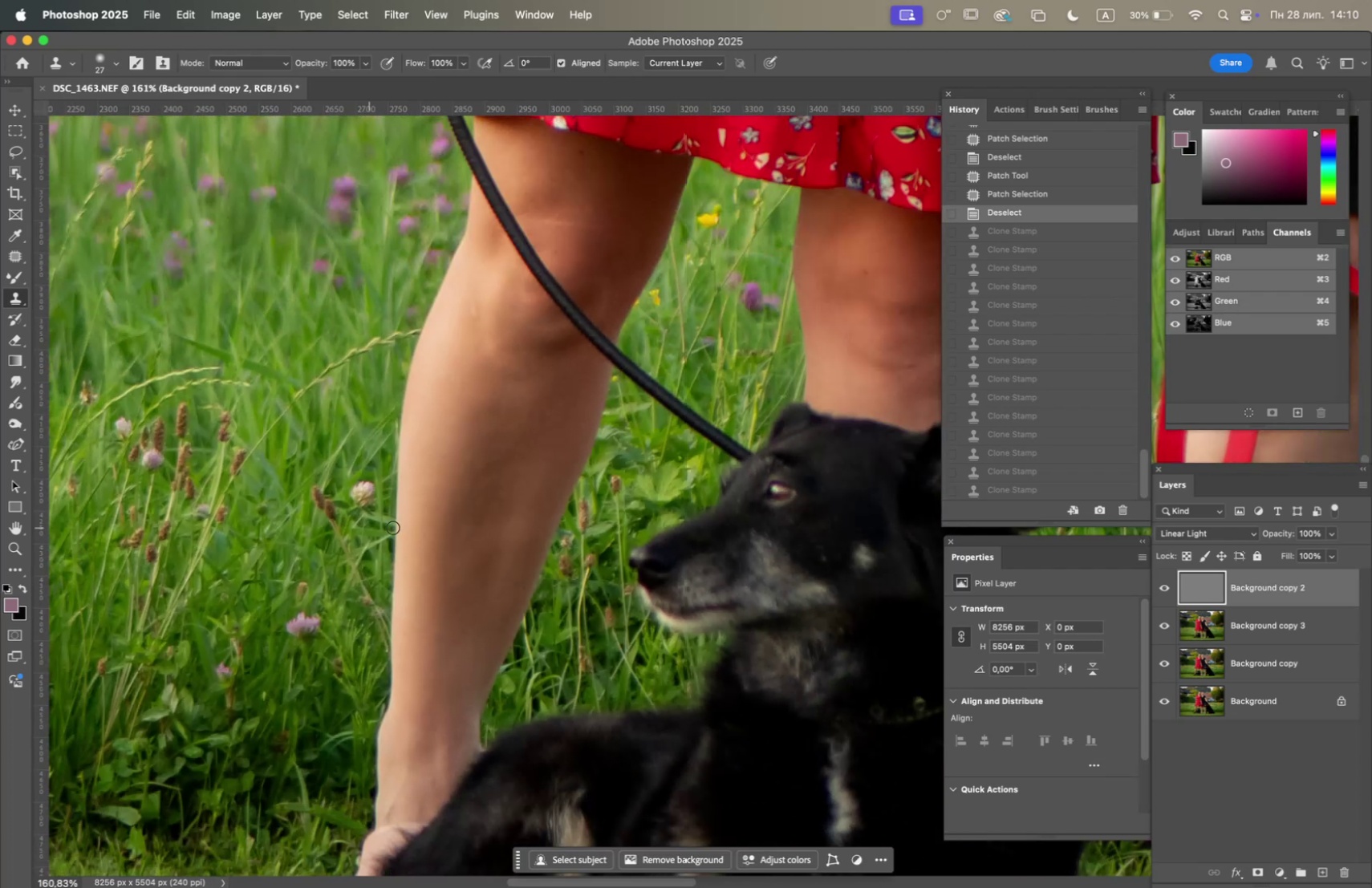 
hold_key(key=Space, duration=0.86)
 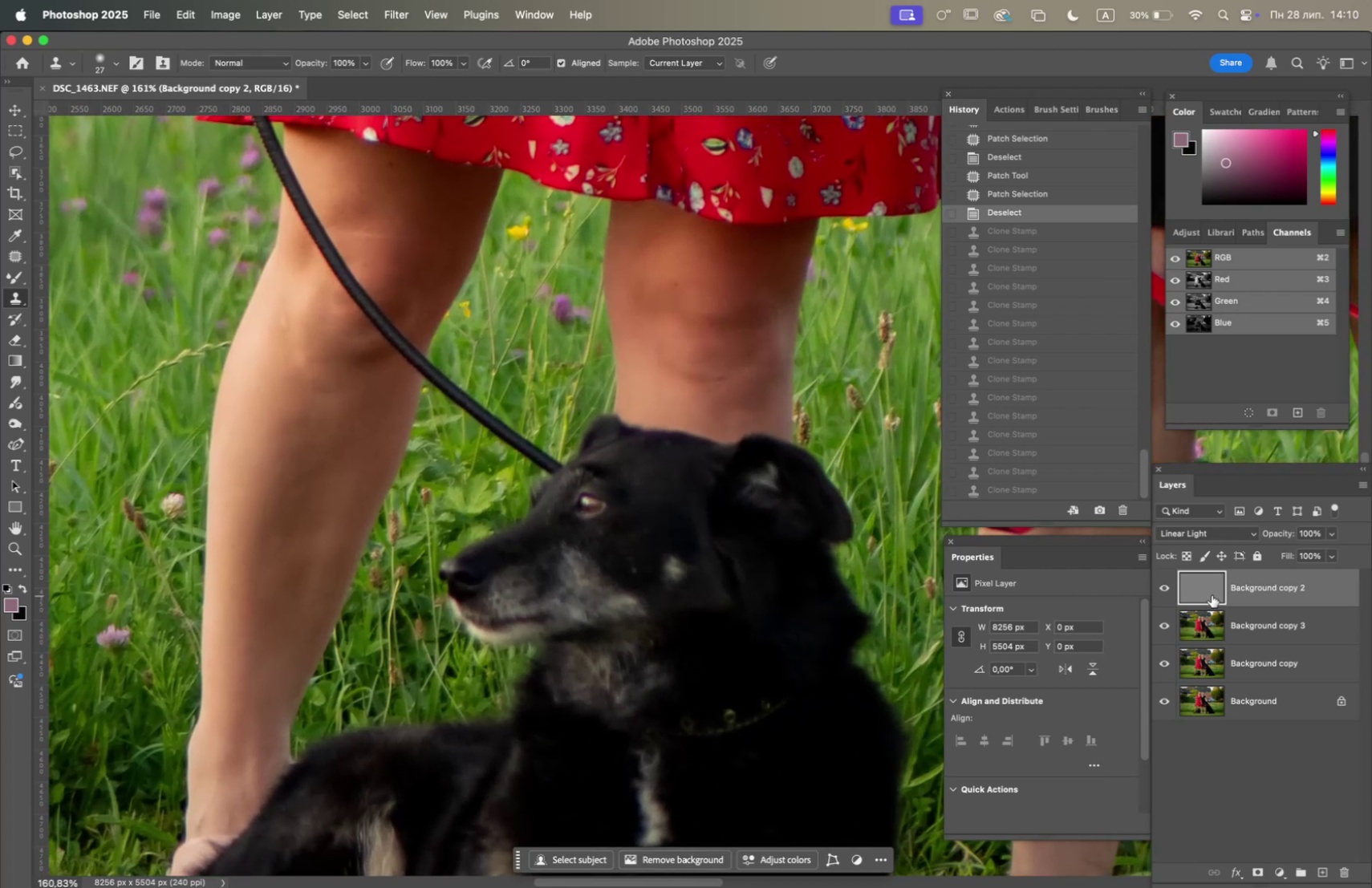 
left_click_drag(start_coordinate=[613, 498], to_coordinate=[423, 510])
 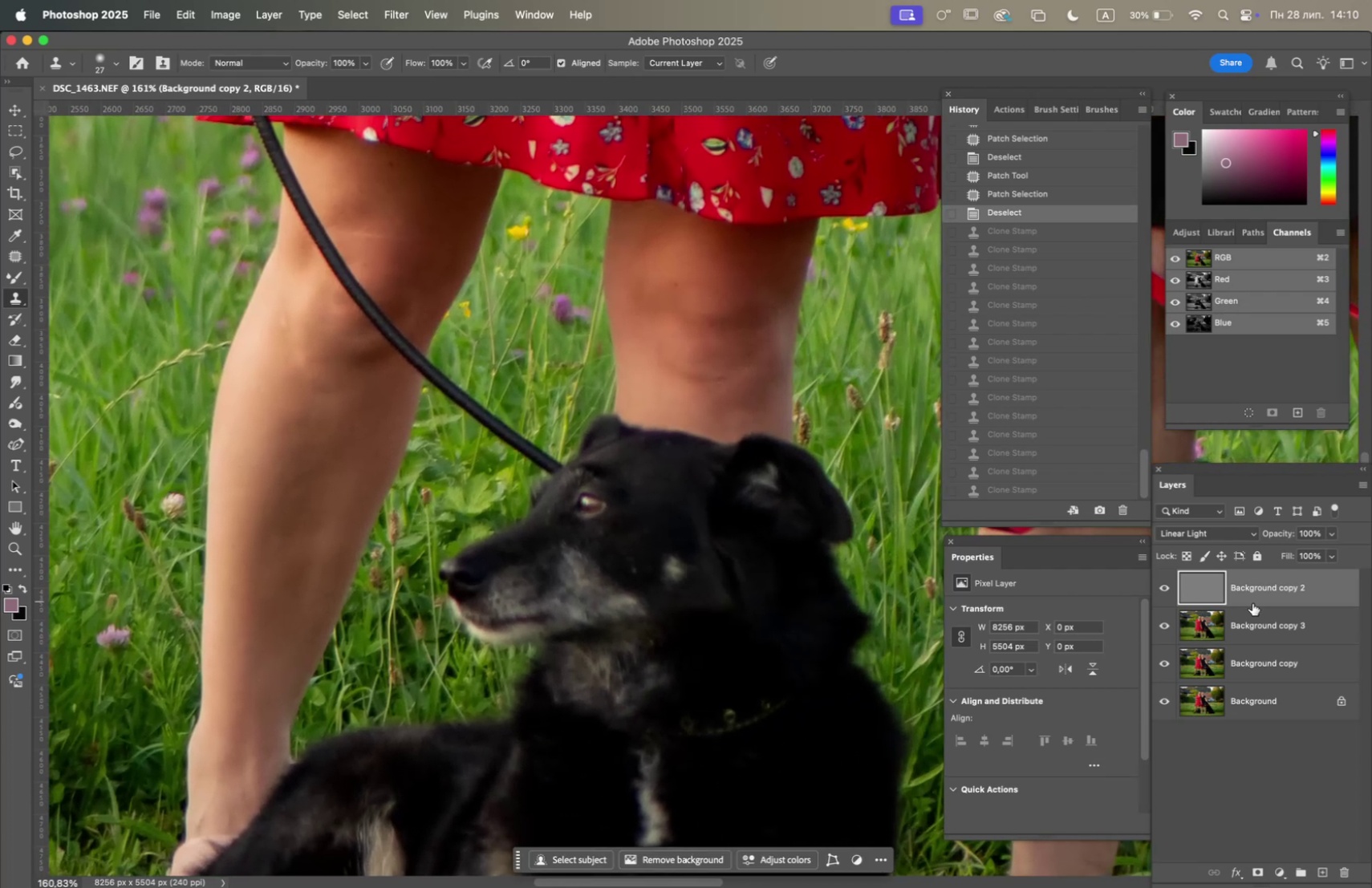 
left_click([1256, 620])
 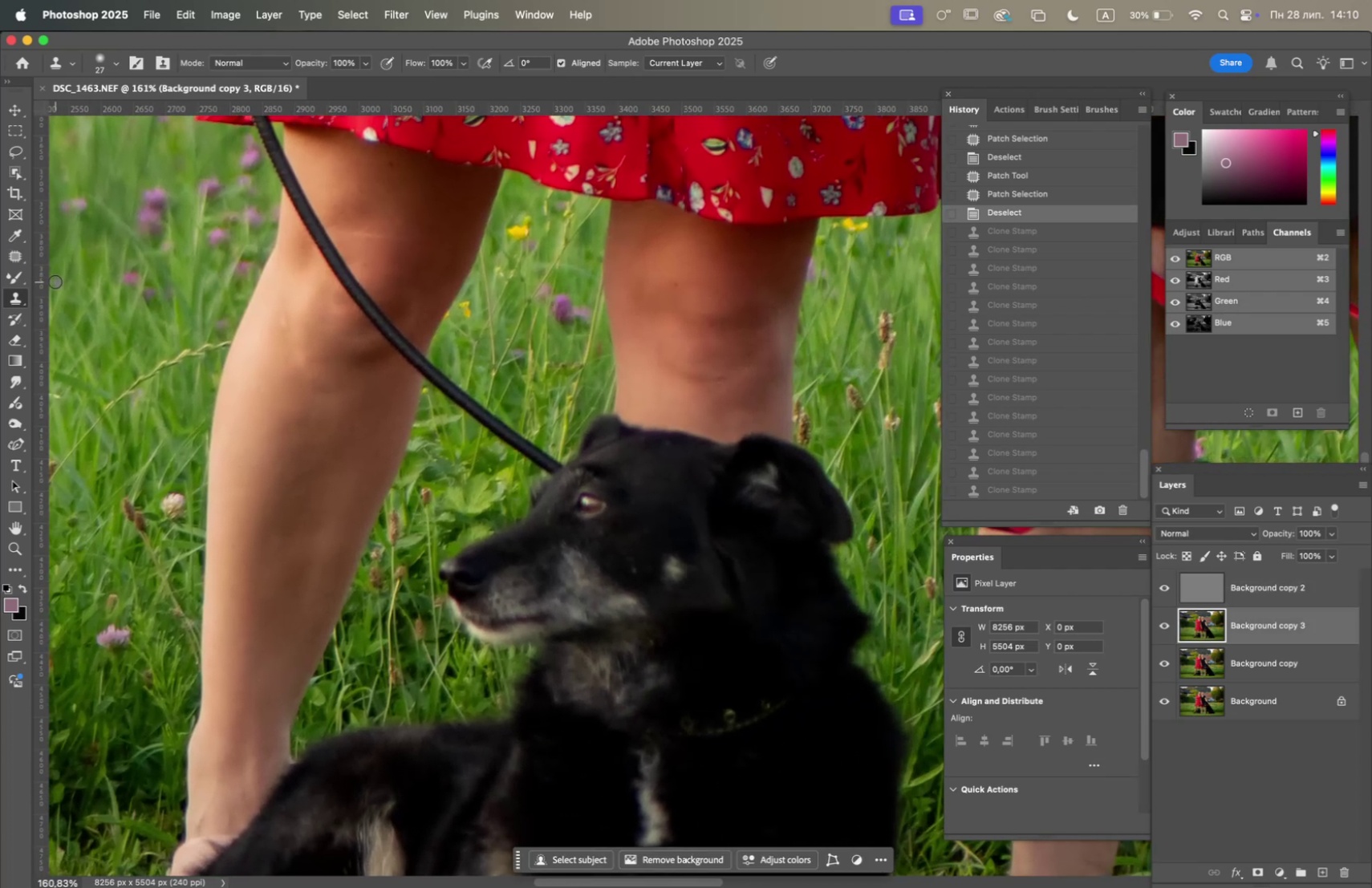 
left_click([14, 279])
 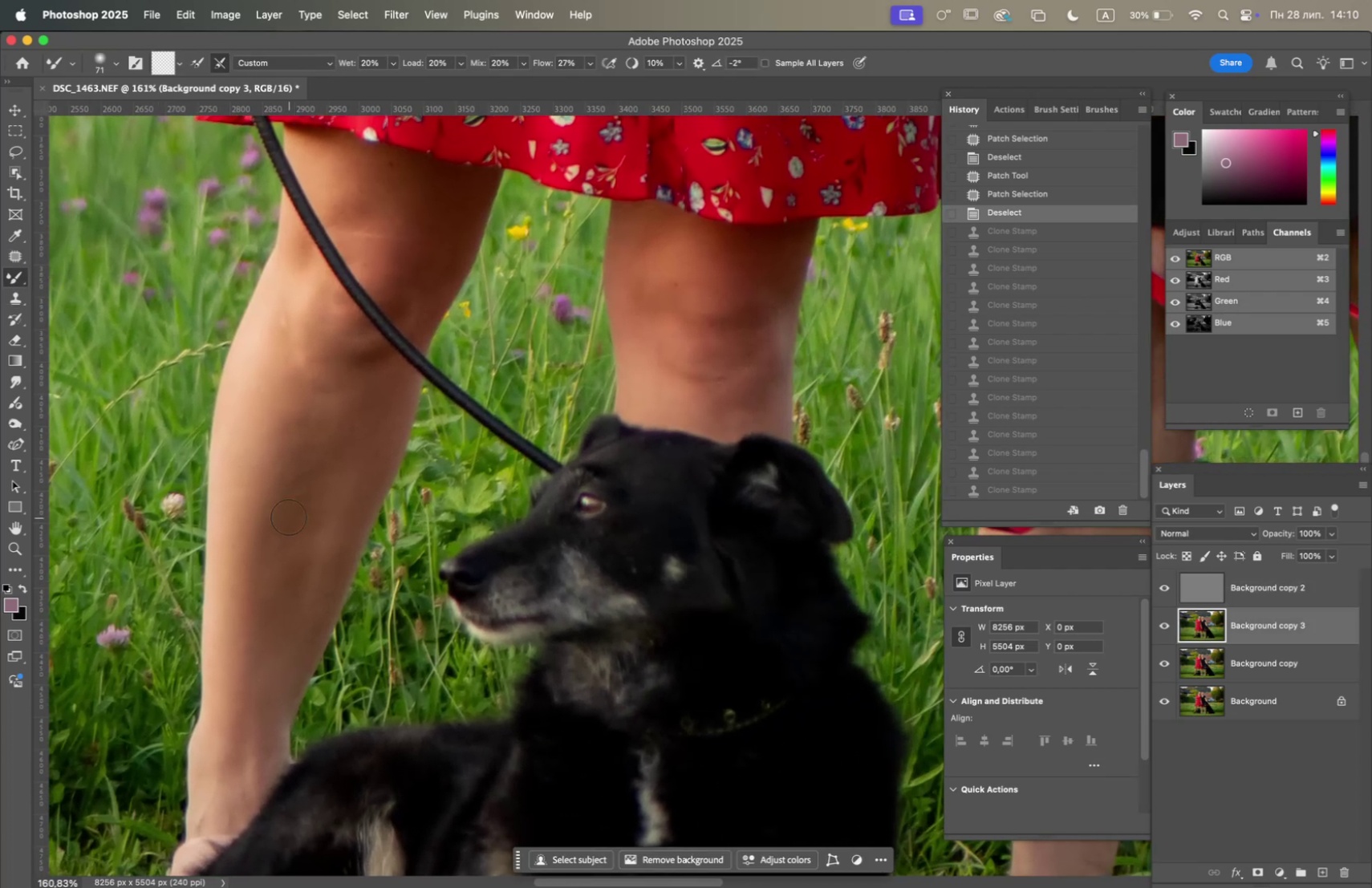 
right_click([284, 515])
 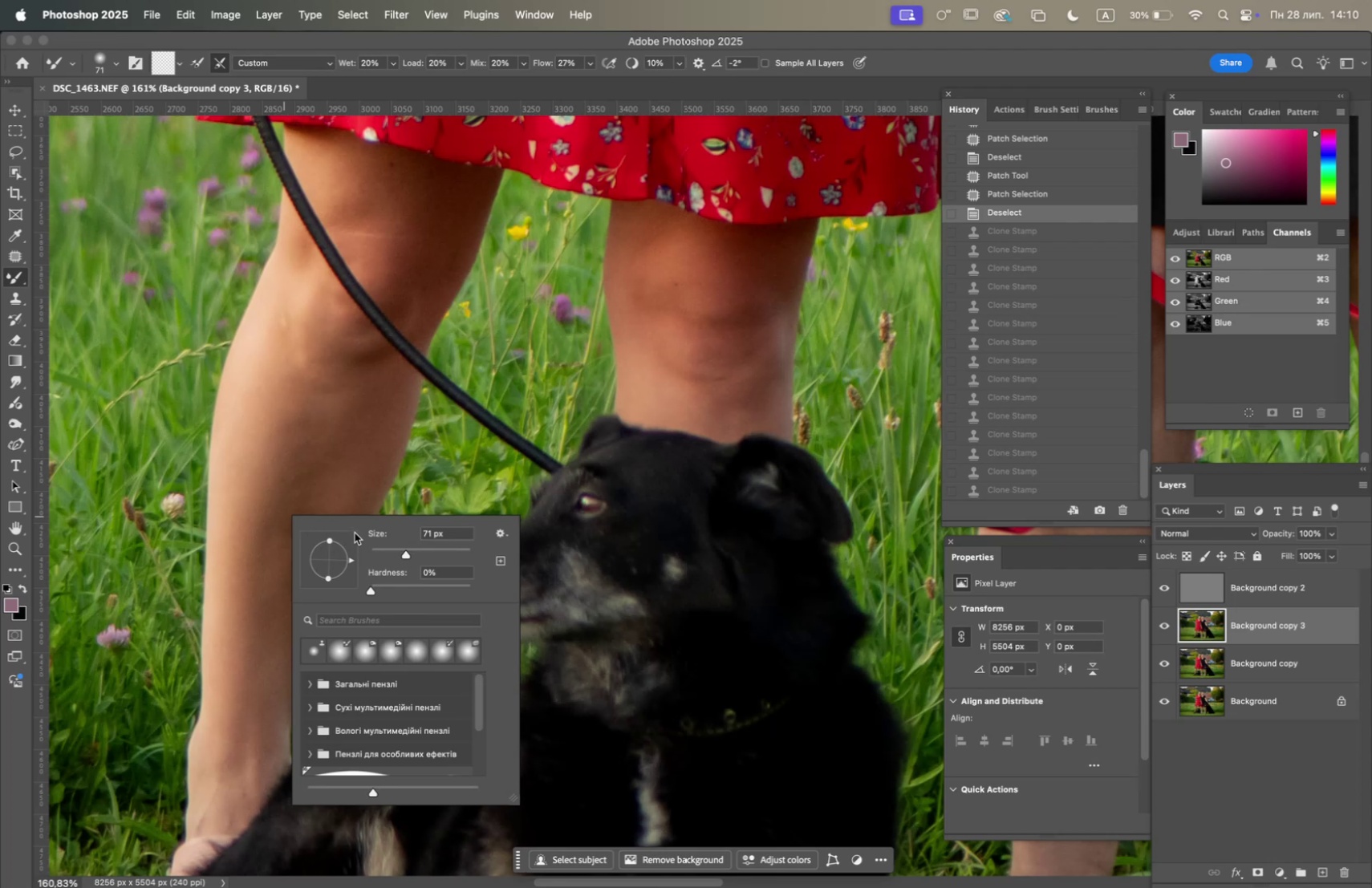 
left_click([306, 459])
 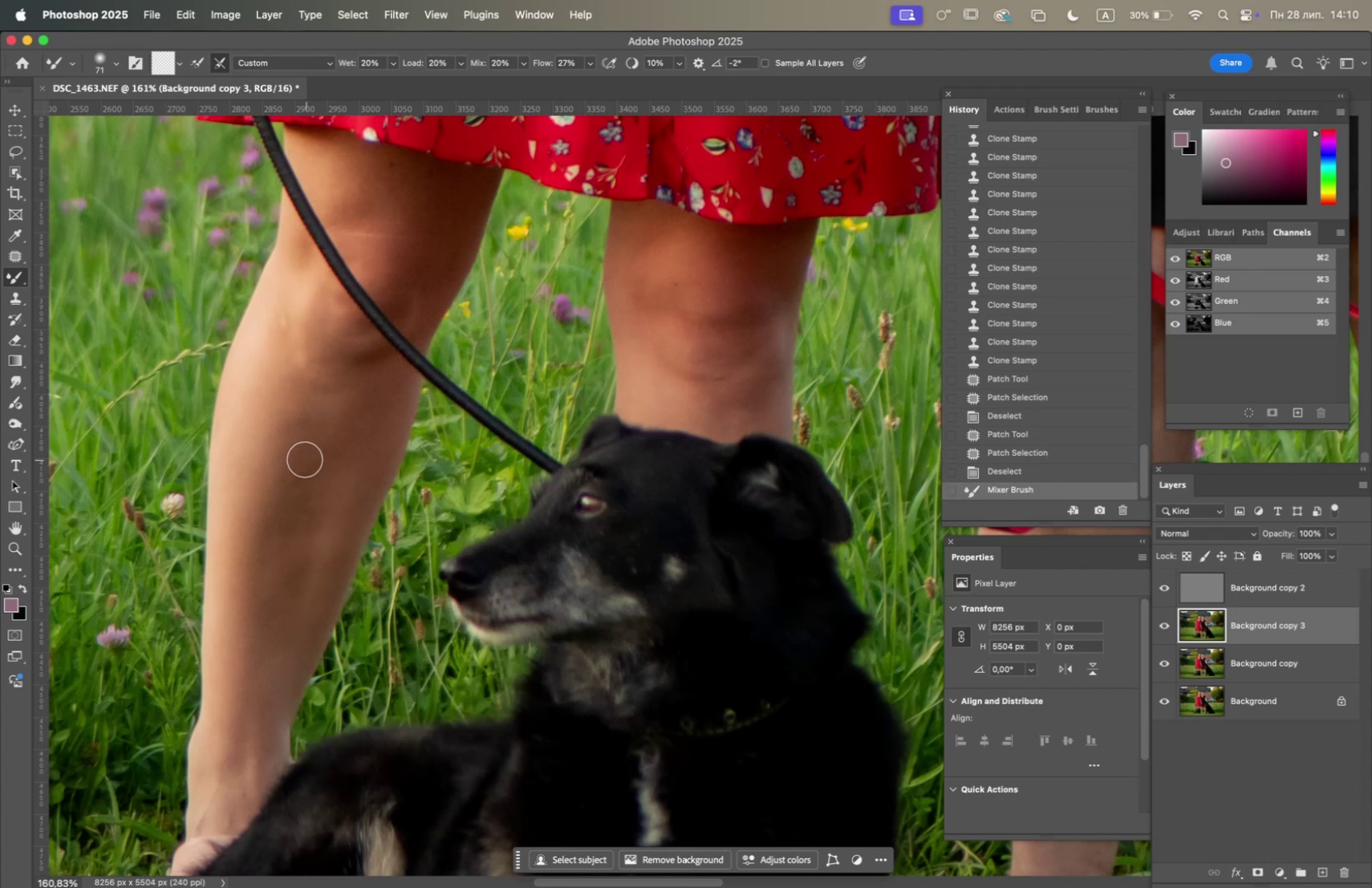 
left_click_drag(start_coordinate=[305, 456], to_coordinate=[268, 534])
 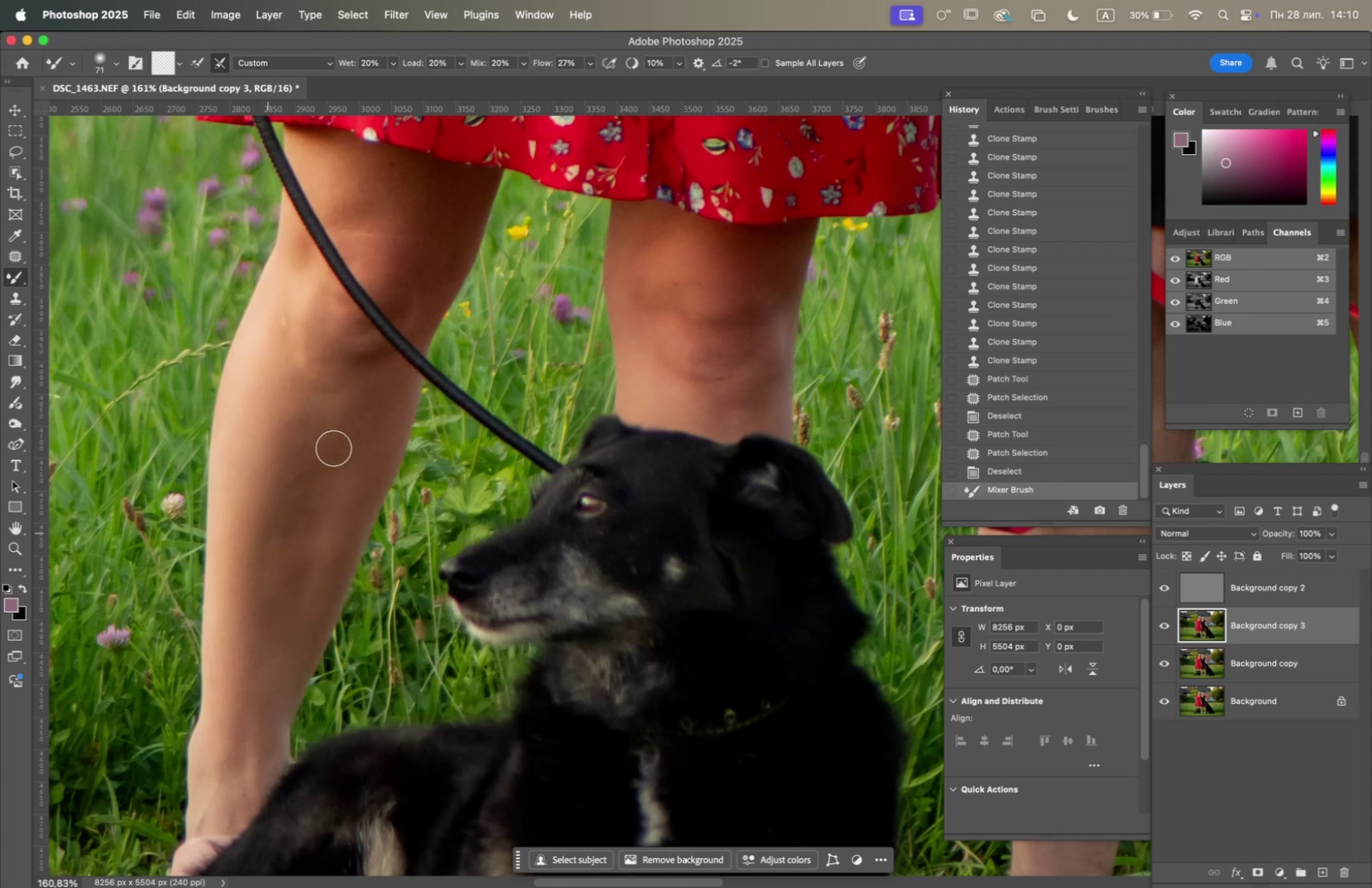 
left_click_drag(start_coordinate=[329, 447], to_coordinate=[283, 532])
 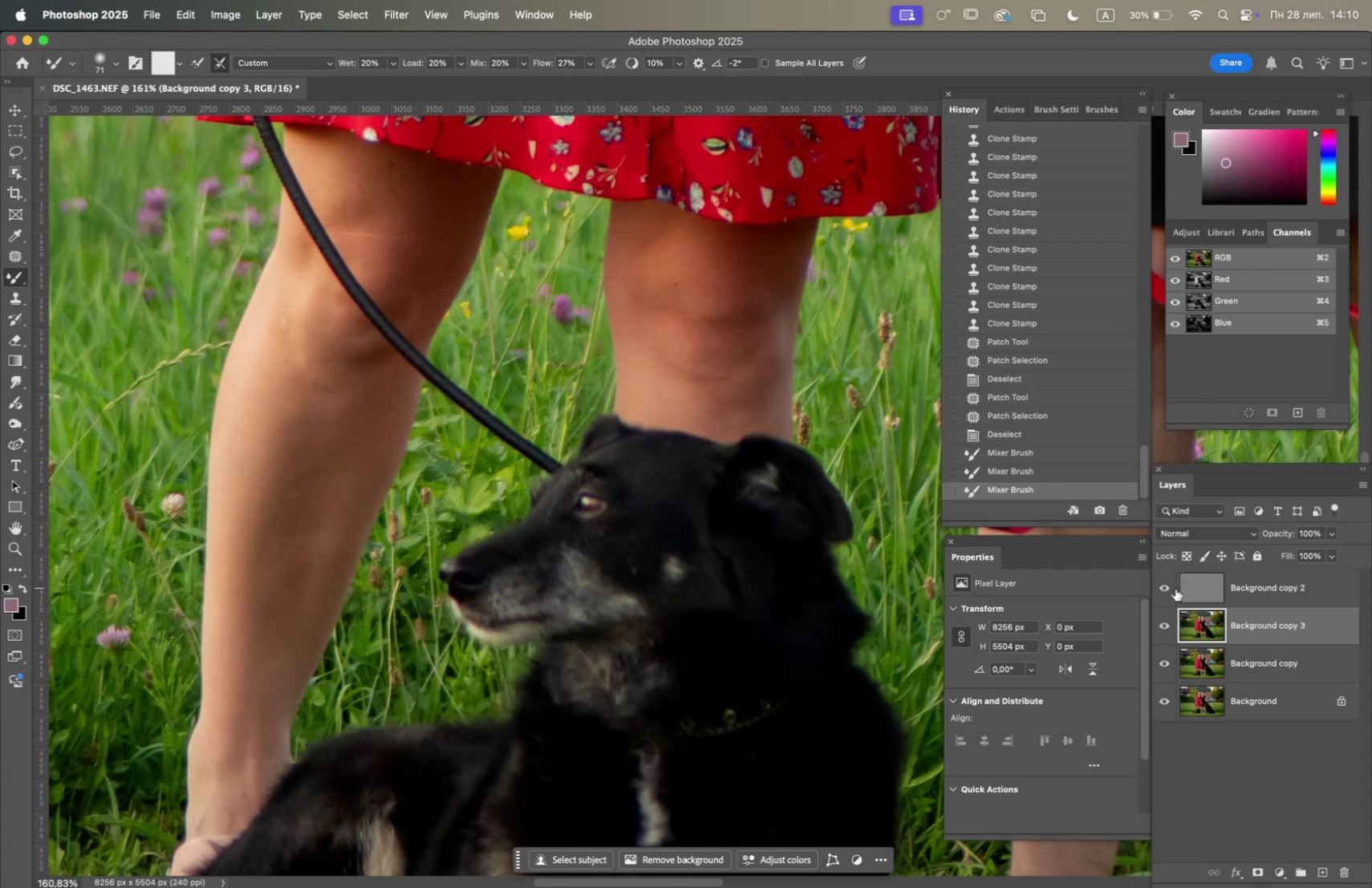 
left_click([1162, 587])
 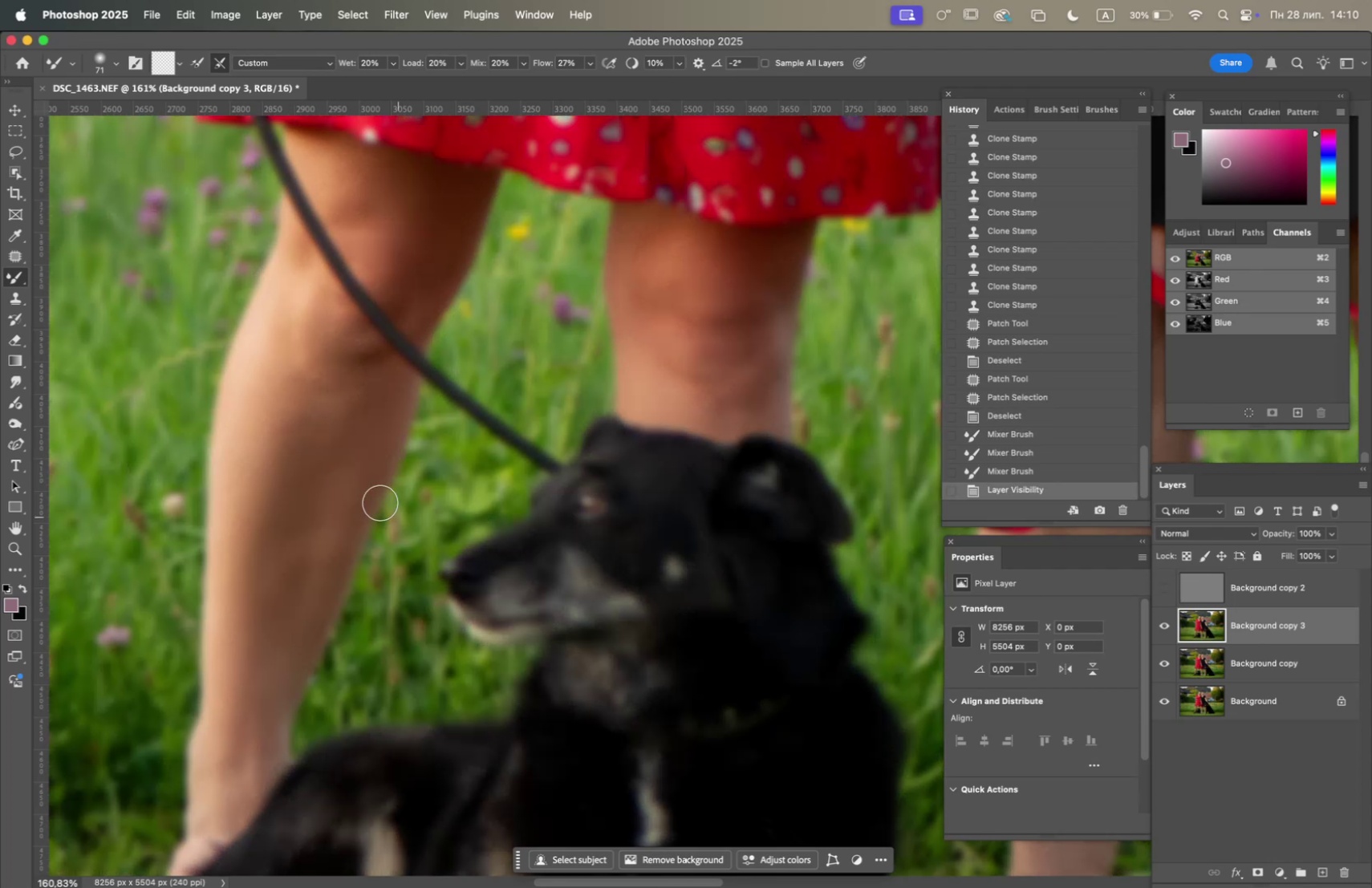 
left_click_drag(start_coordinate=[298, 482], to_coordinate=[281, 581])
 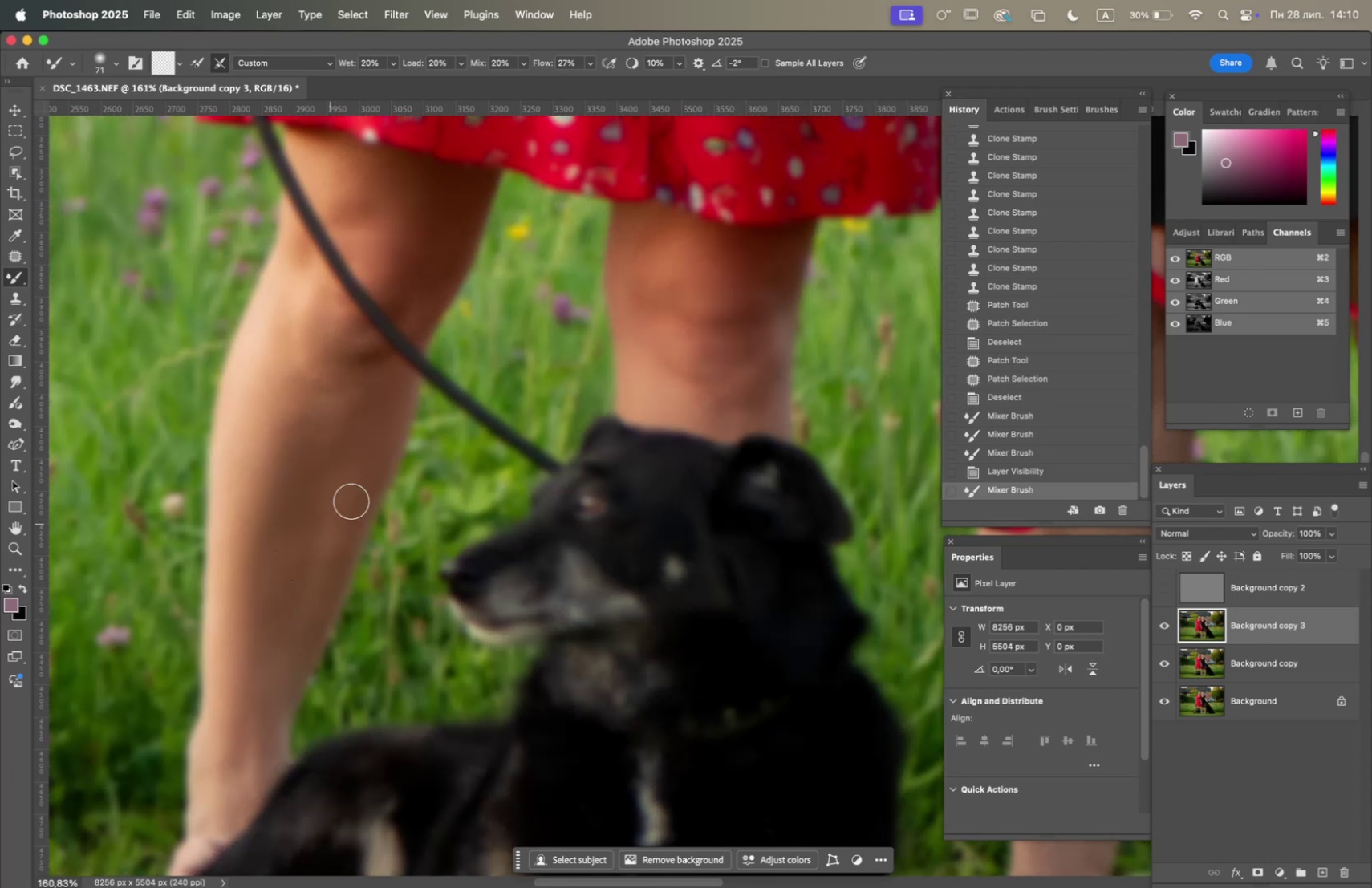 
left_click_drag(start_coordinate=[359, 486], to_coordinate=[344, 518])
 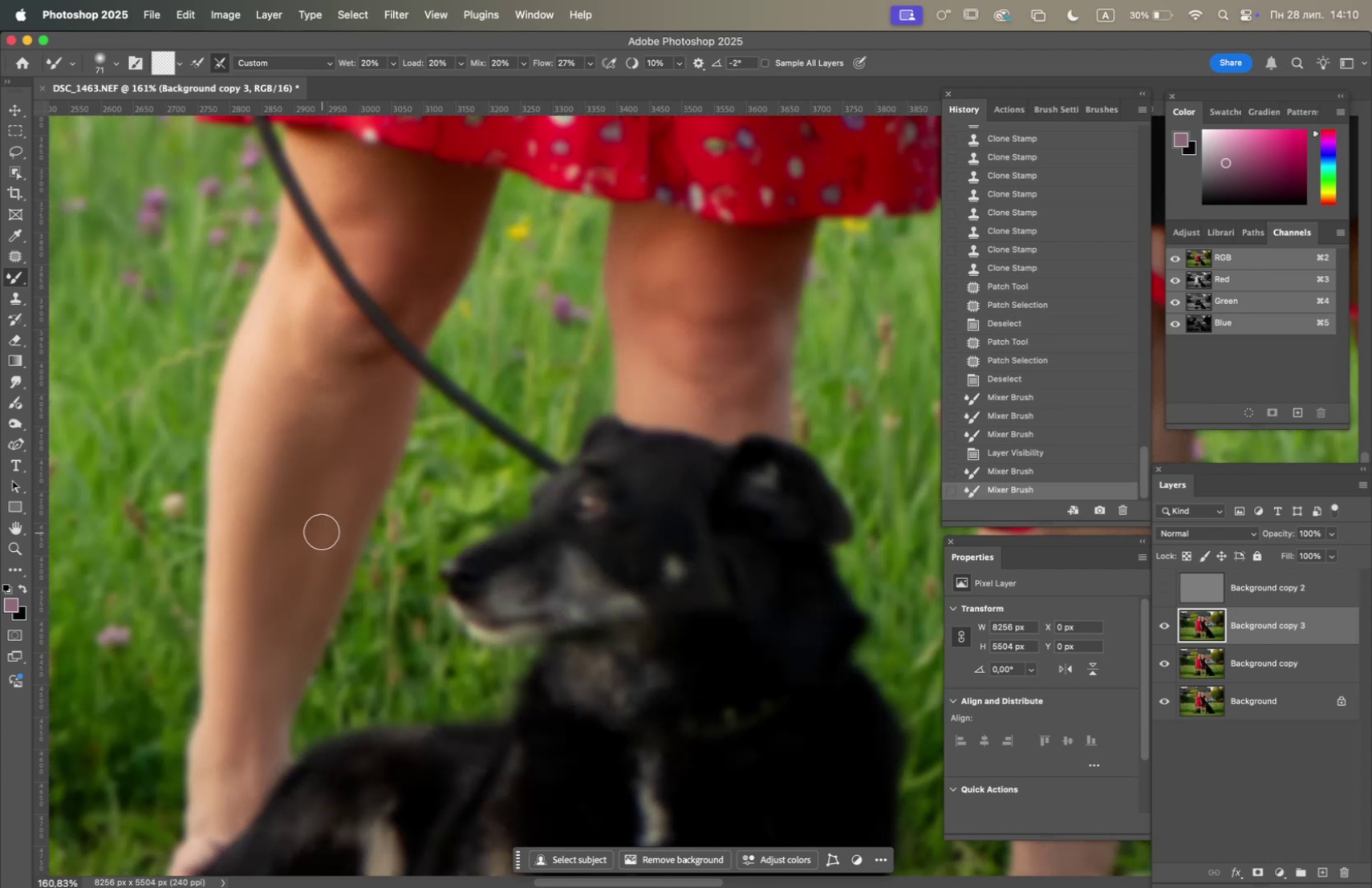 
left_click_drag(start_coordinate=[279, 470], to_coordinate=[286, 441])
 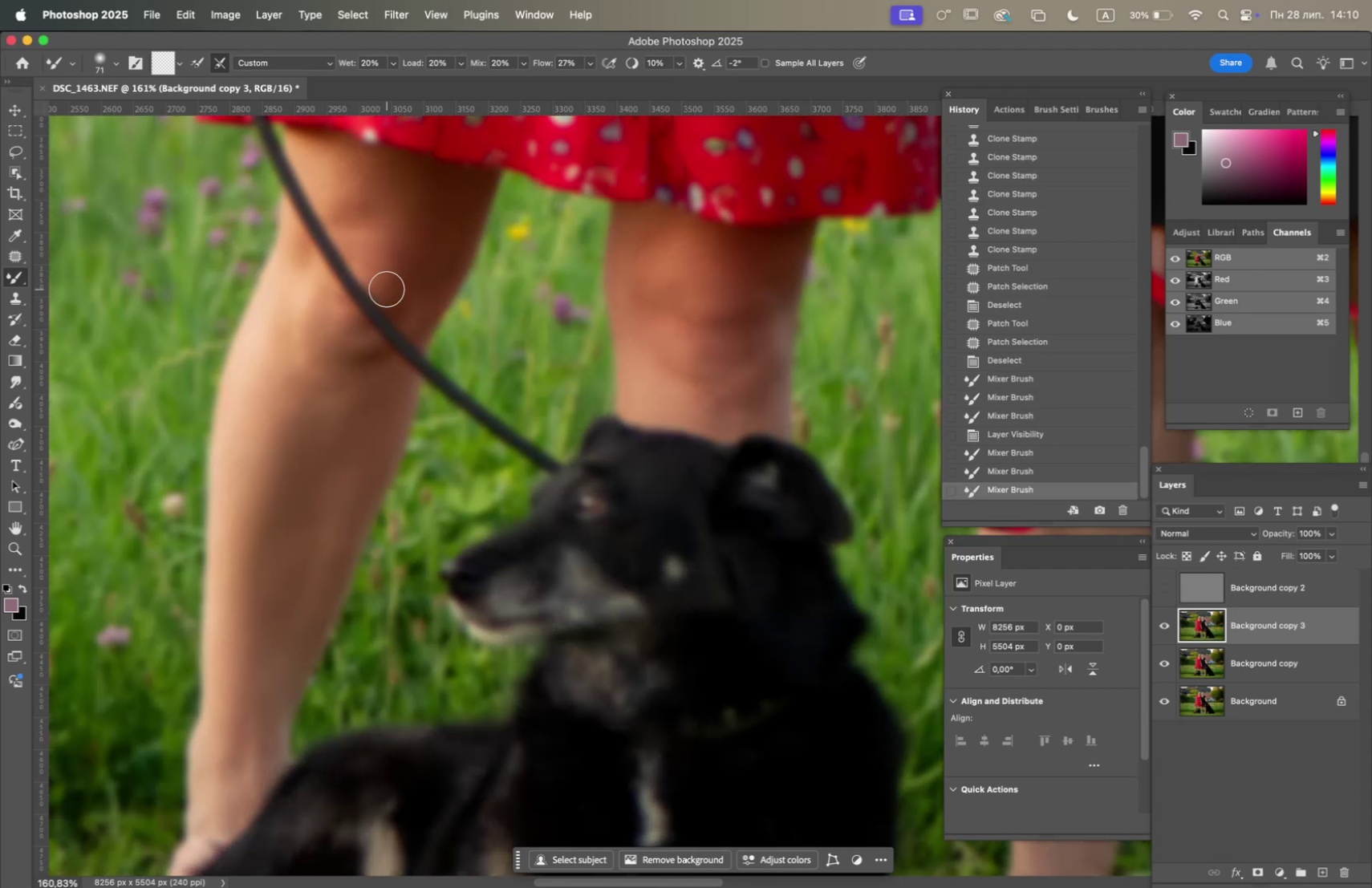 
left_click_drag(start_coordinate=[411, 282], to_coordinate=[433, 270])
 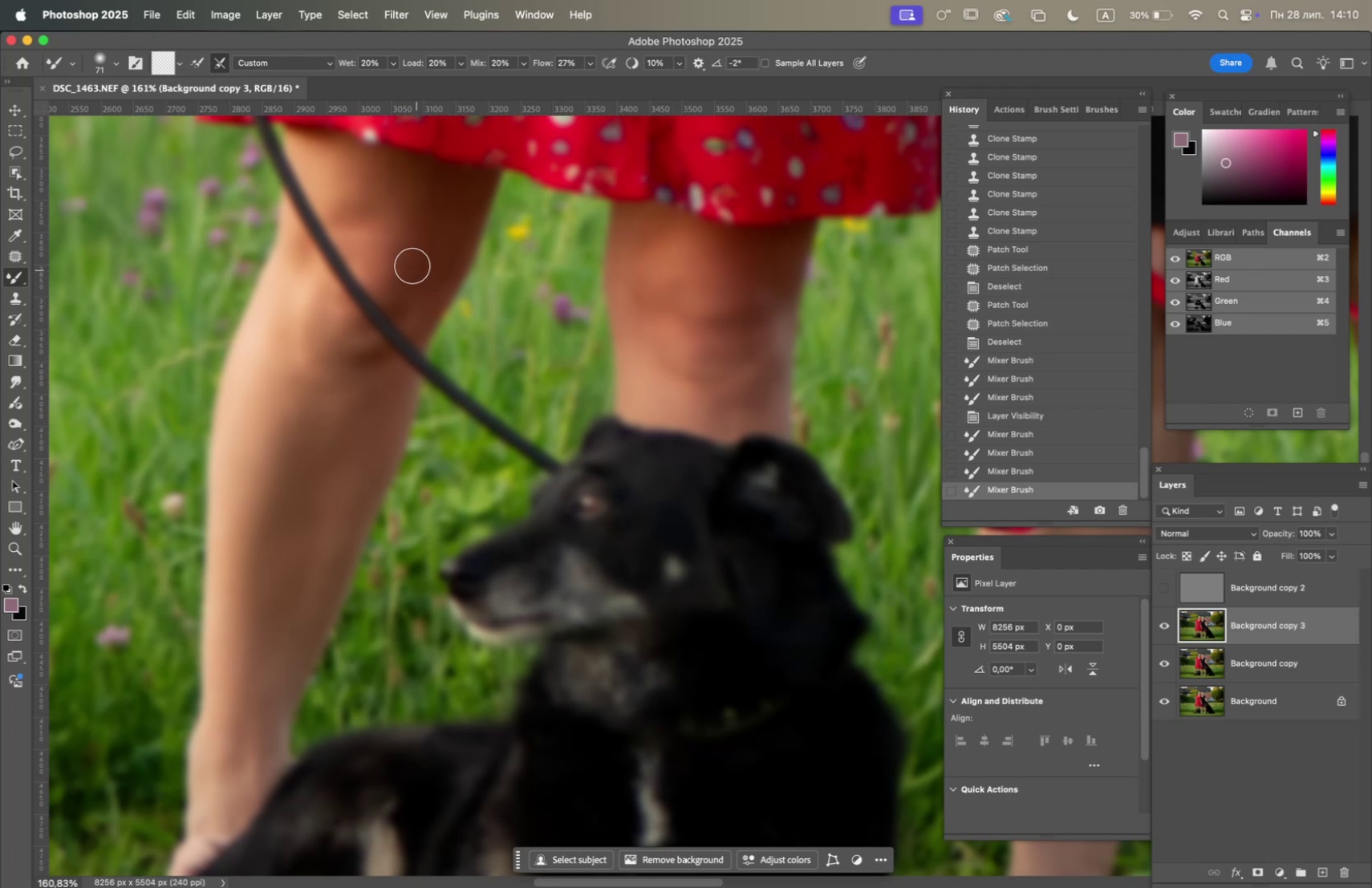 
left_click_drag(start_coordinate=[413, 222], to_coordinate=[401, 245])
 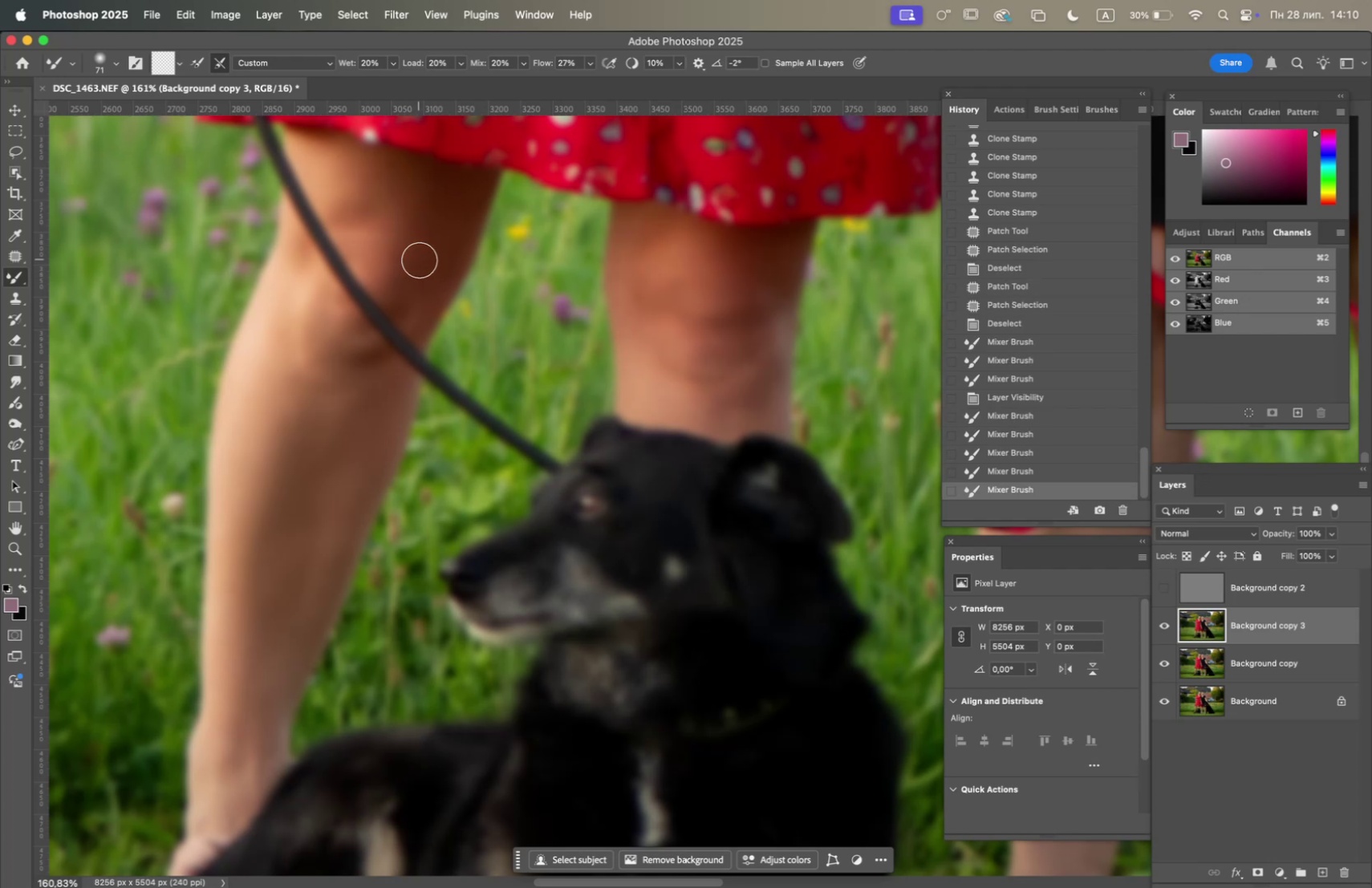 
left_click_drag(start_coordinate=[417, 271], to_coordinate=[407, 306])
 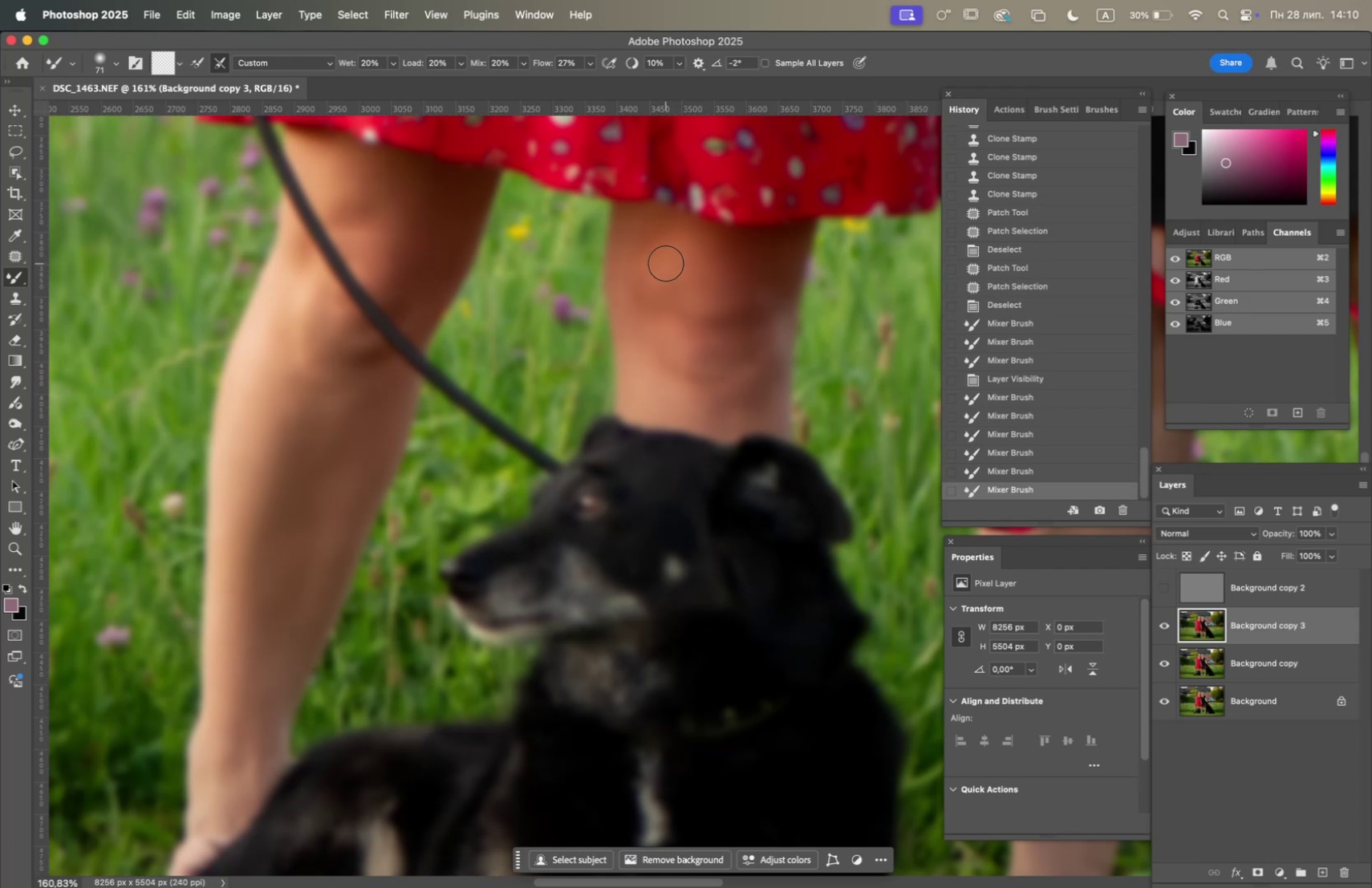 
left_click_drag(start_coordinate=[665, 265], to_coordinate=[676, 302])
 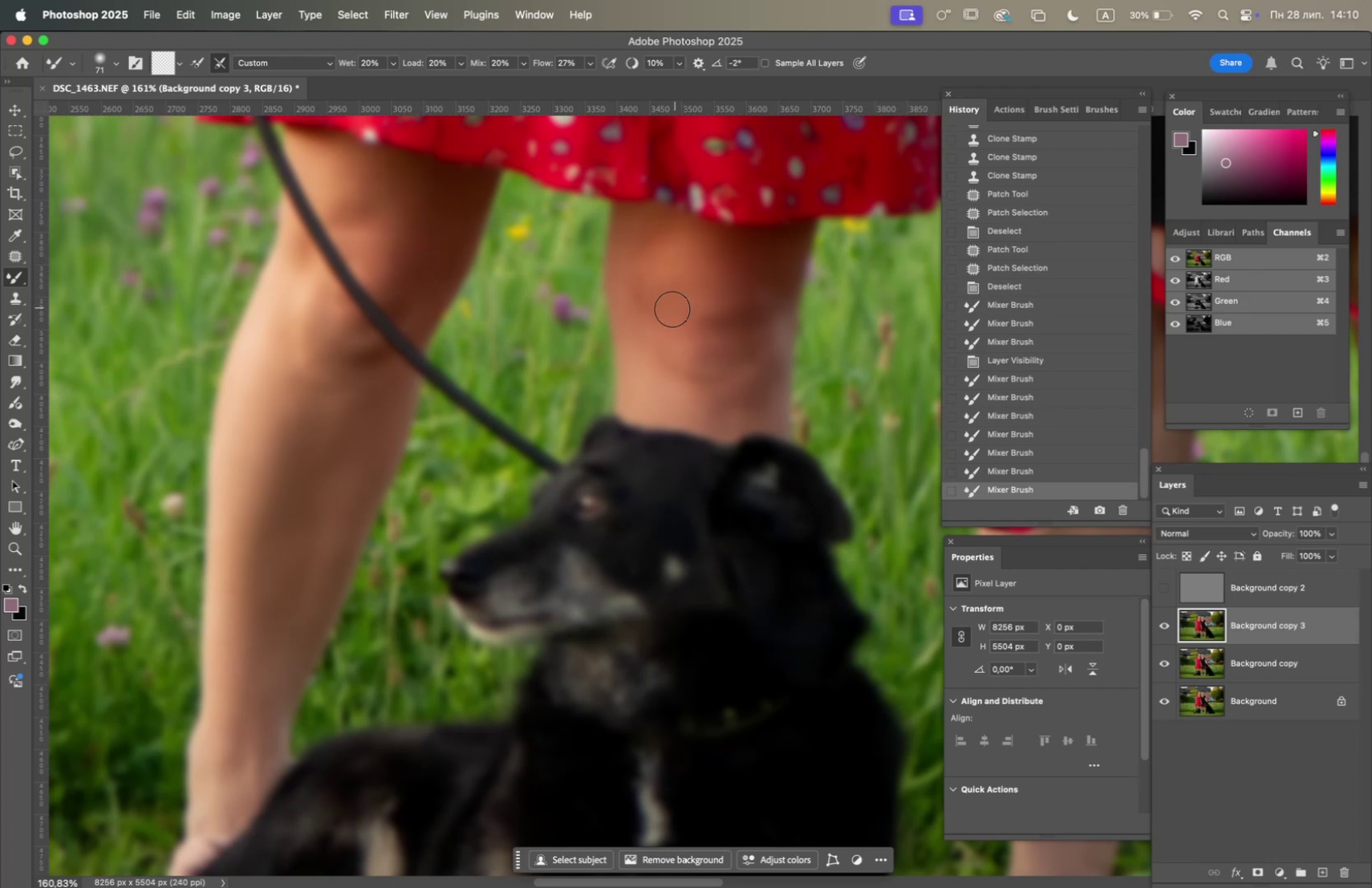 
left_click_drag(start_coordinate=[672, 309], to_coordinate=[651, 296])
 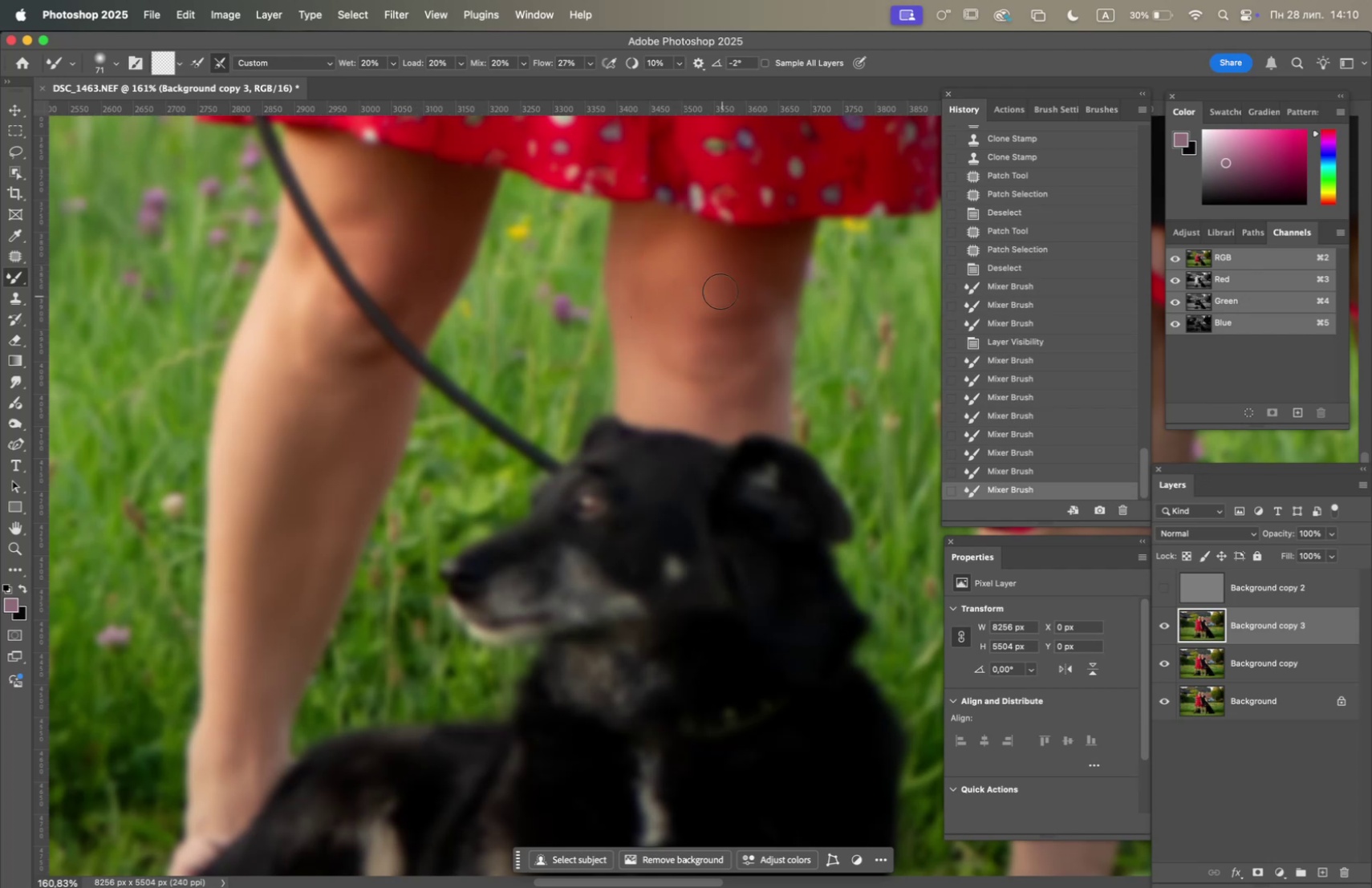 
left_click_drag(start_coordinate=[718, 291], to_coordinate=[728, 322])
 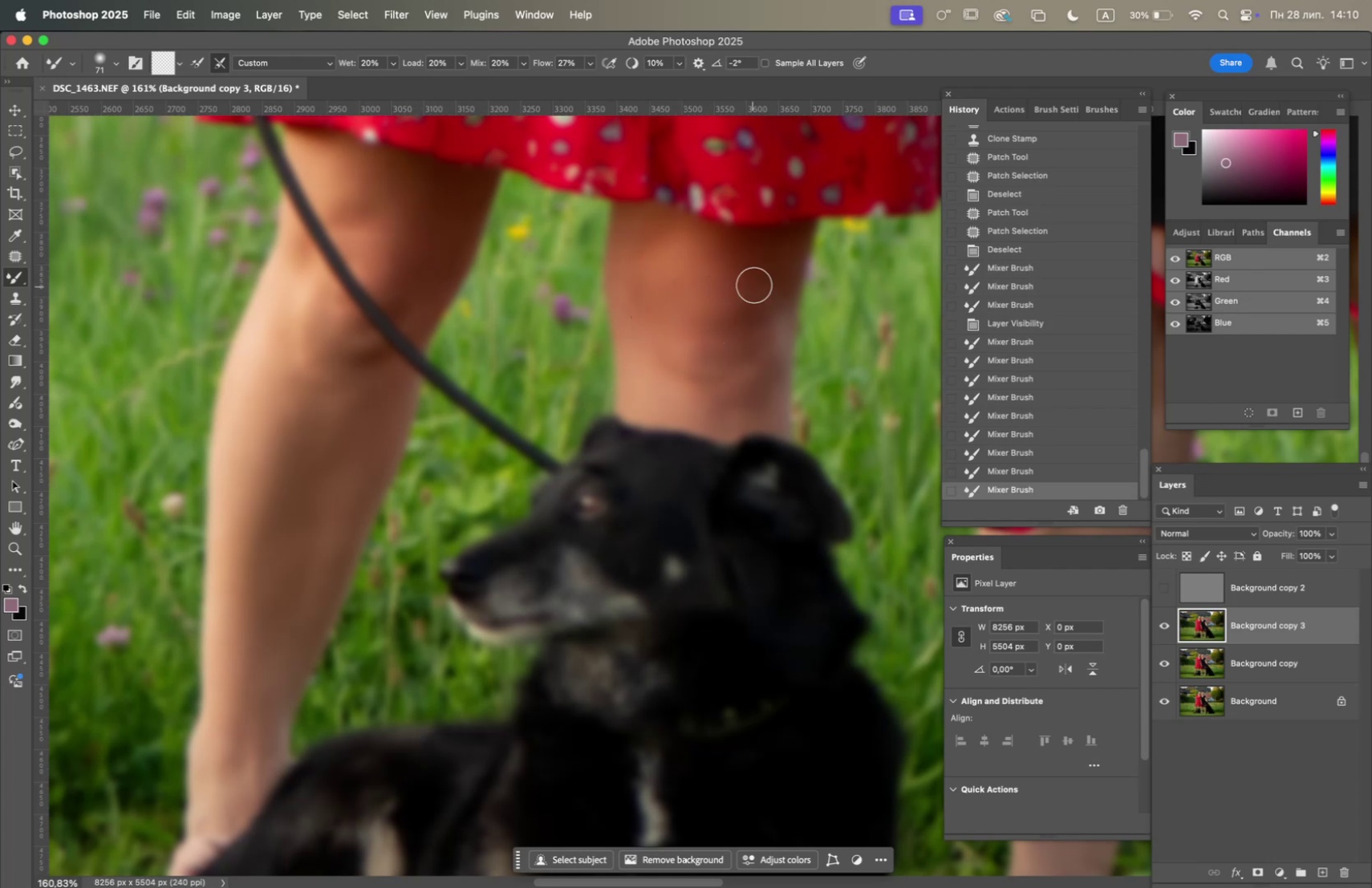 
left_click_drag(start_coordinate=[757, 286], to_coordinate=[757, 314])
 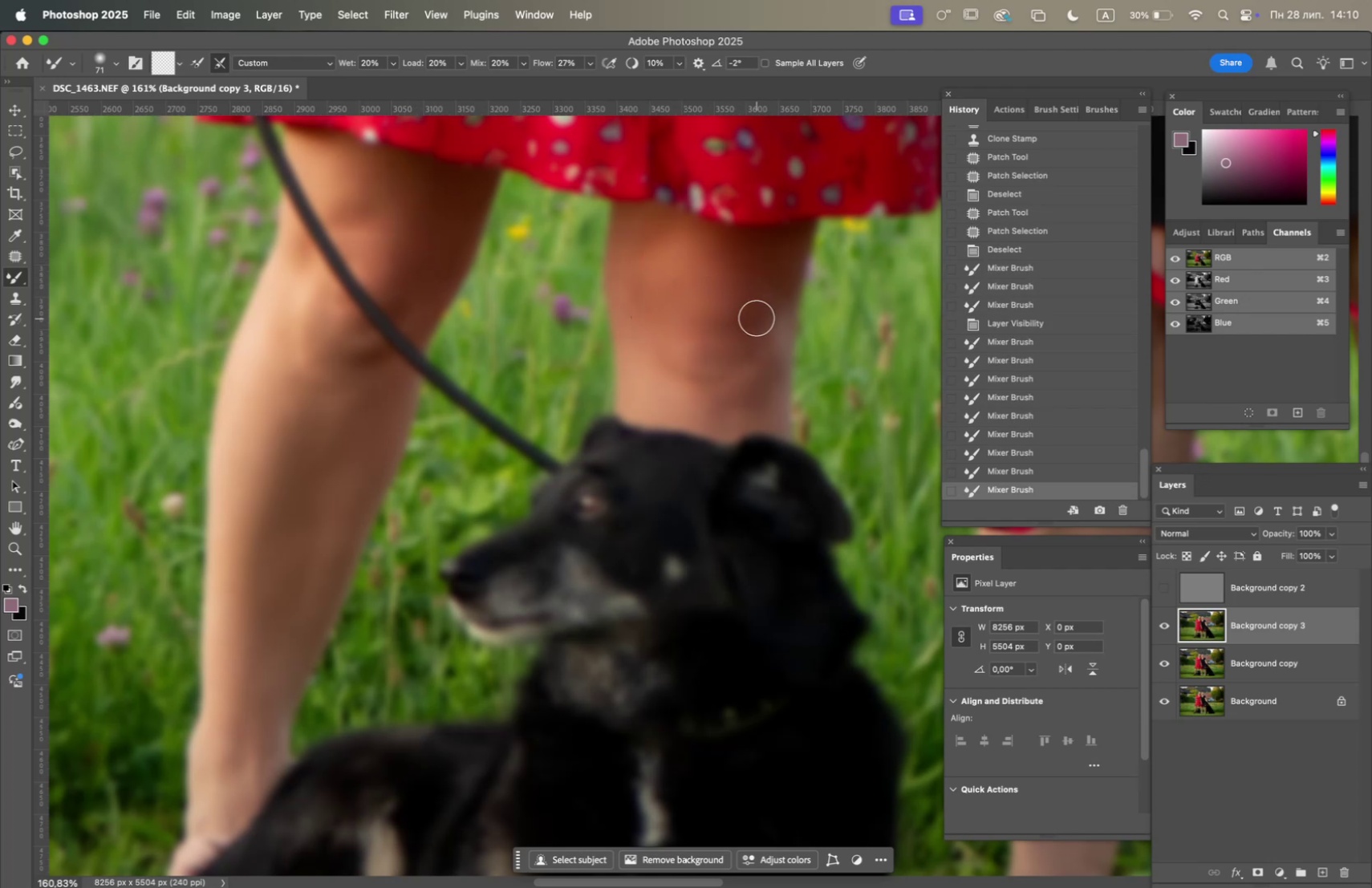 
left_click_drag(start_coordinate=[757, 308], to_coordinate=[747, 325])
 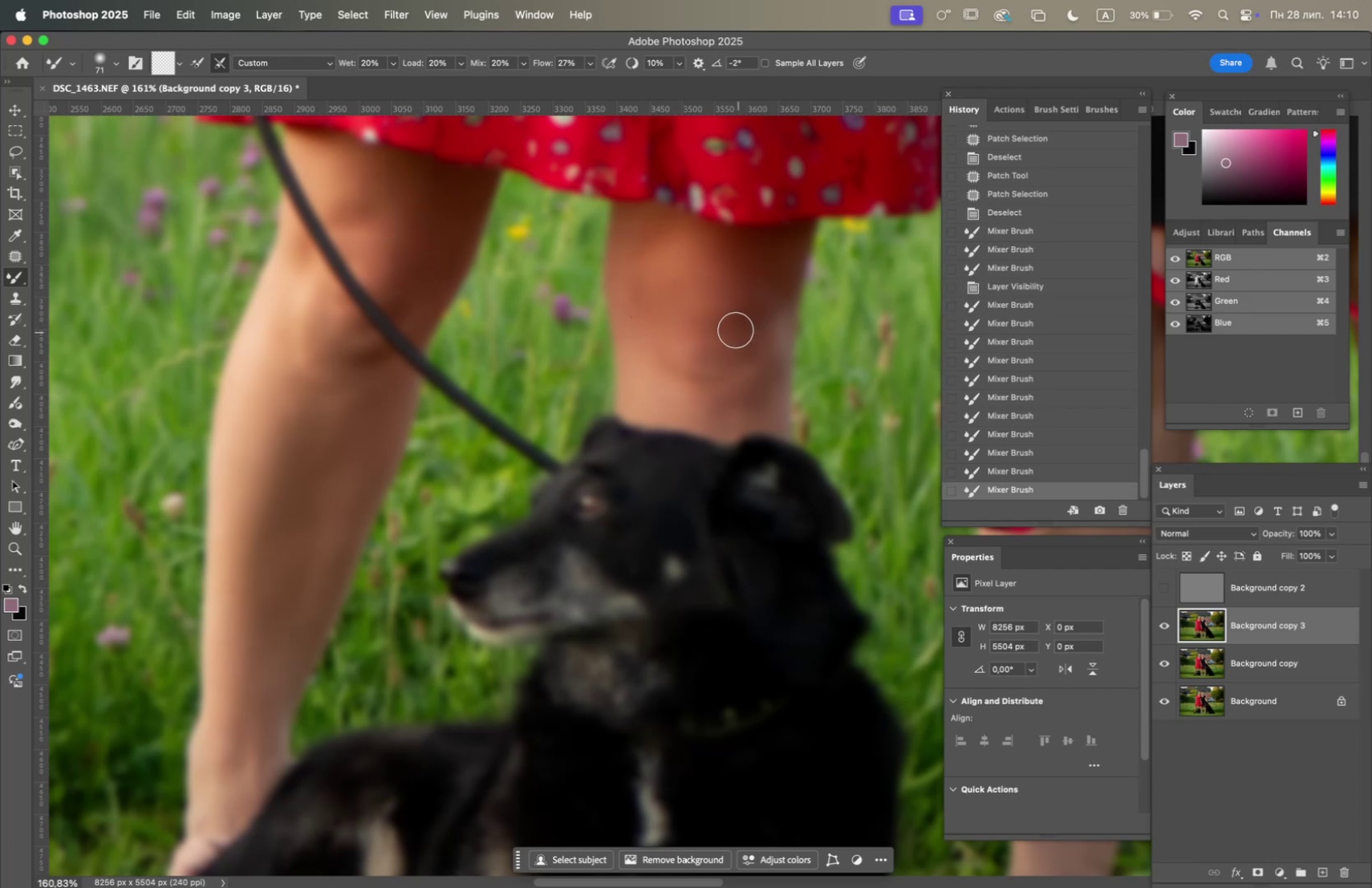 
left_click_drag(start_coordinate=[712, 306], to_coordinate=[701, 335])
 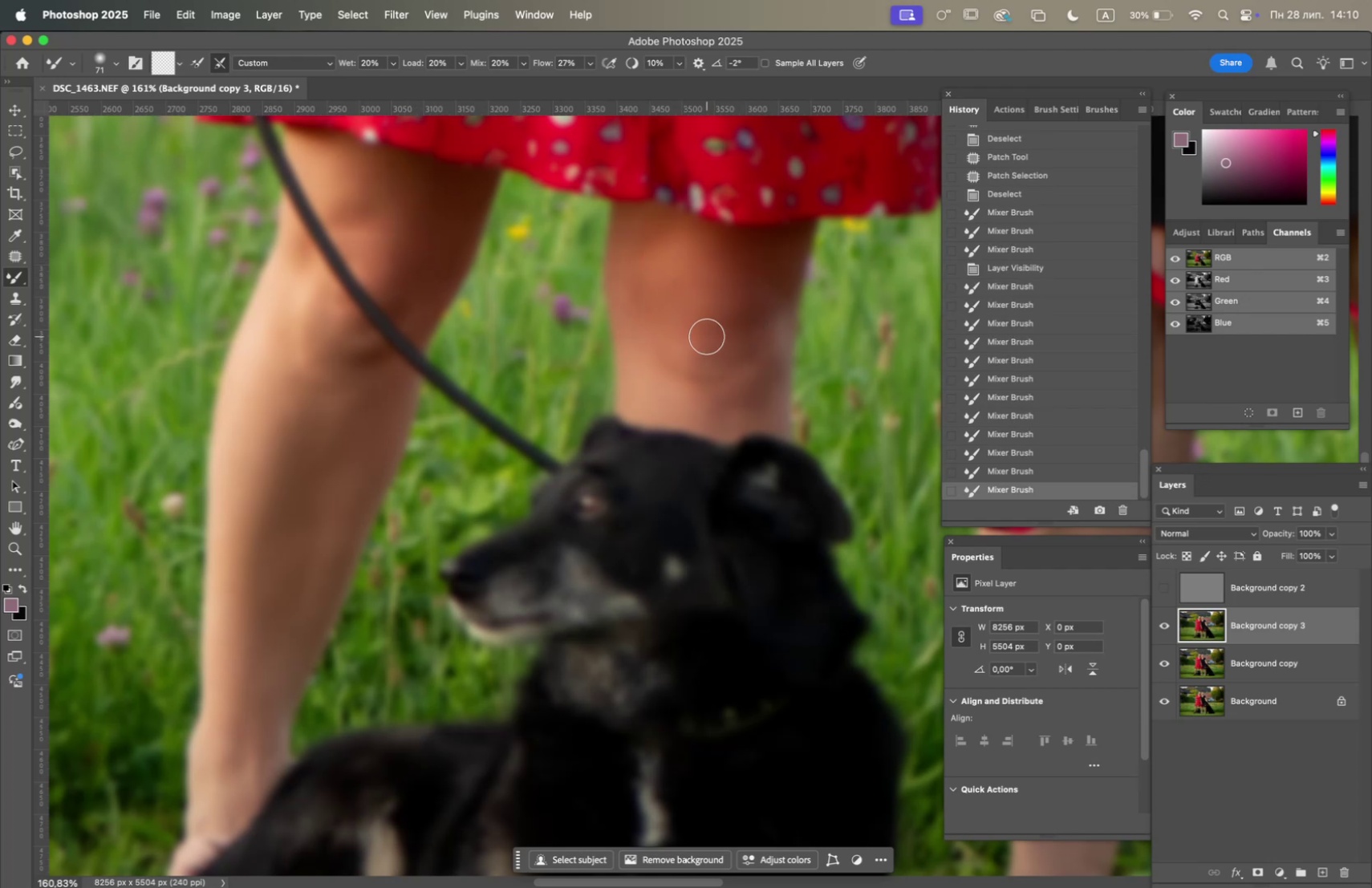 
left_click_drag(start_coordinate=[710, 340], to_coordinate=[710, 359])
 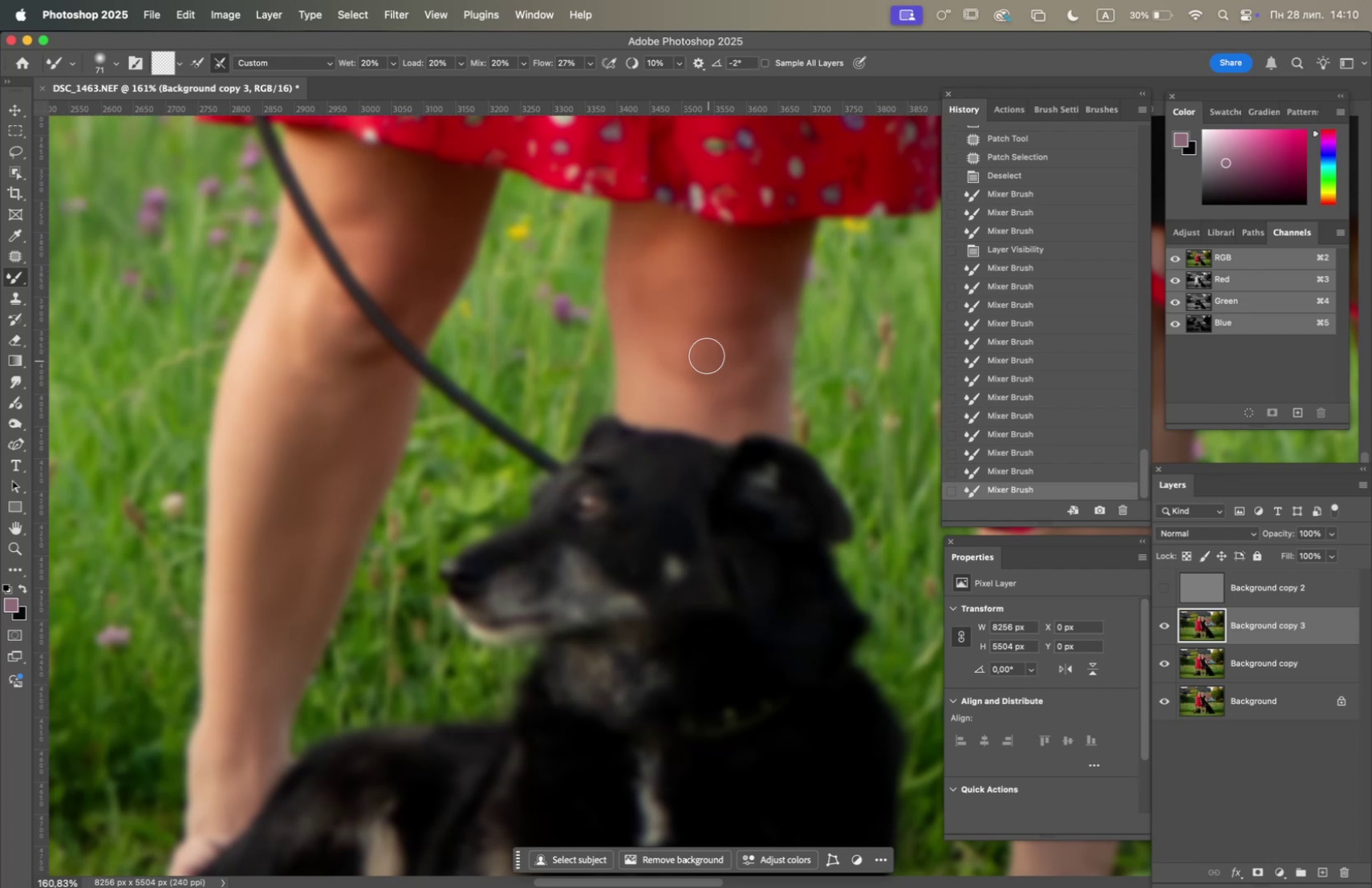 
left_click_drag(start_coordinate=[702, 347], to_coordinate=[664, 314])
 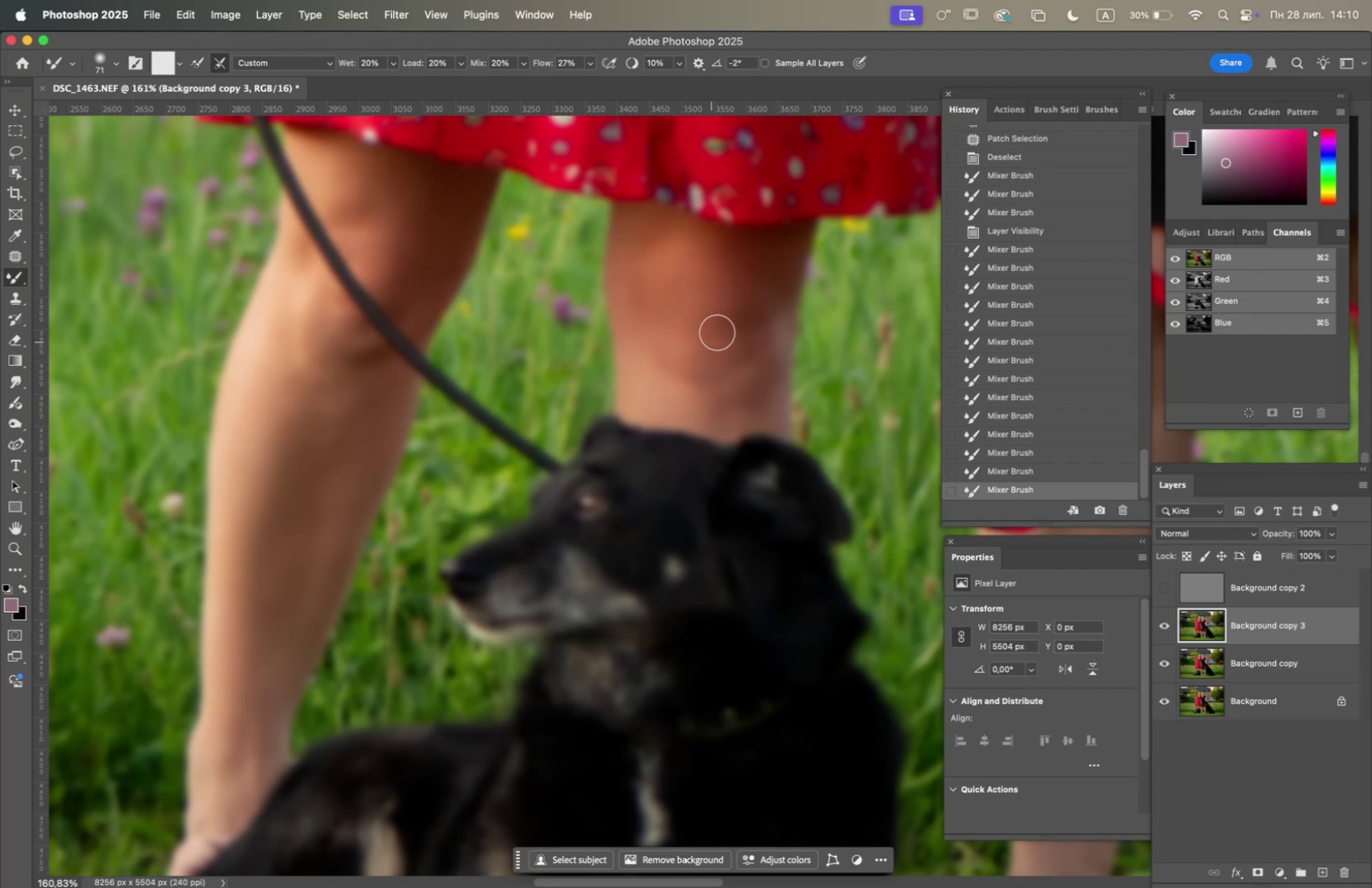 
left_click_drag(start_coordinate=[739, 296], to_coordinate=[736, 329])
 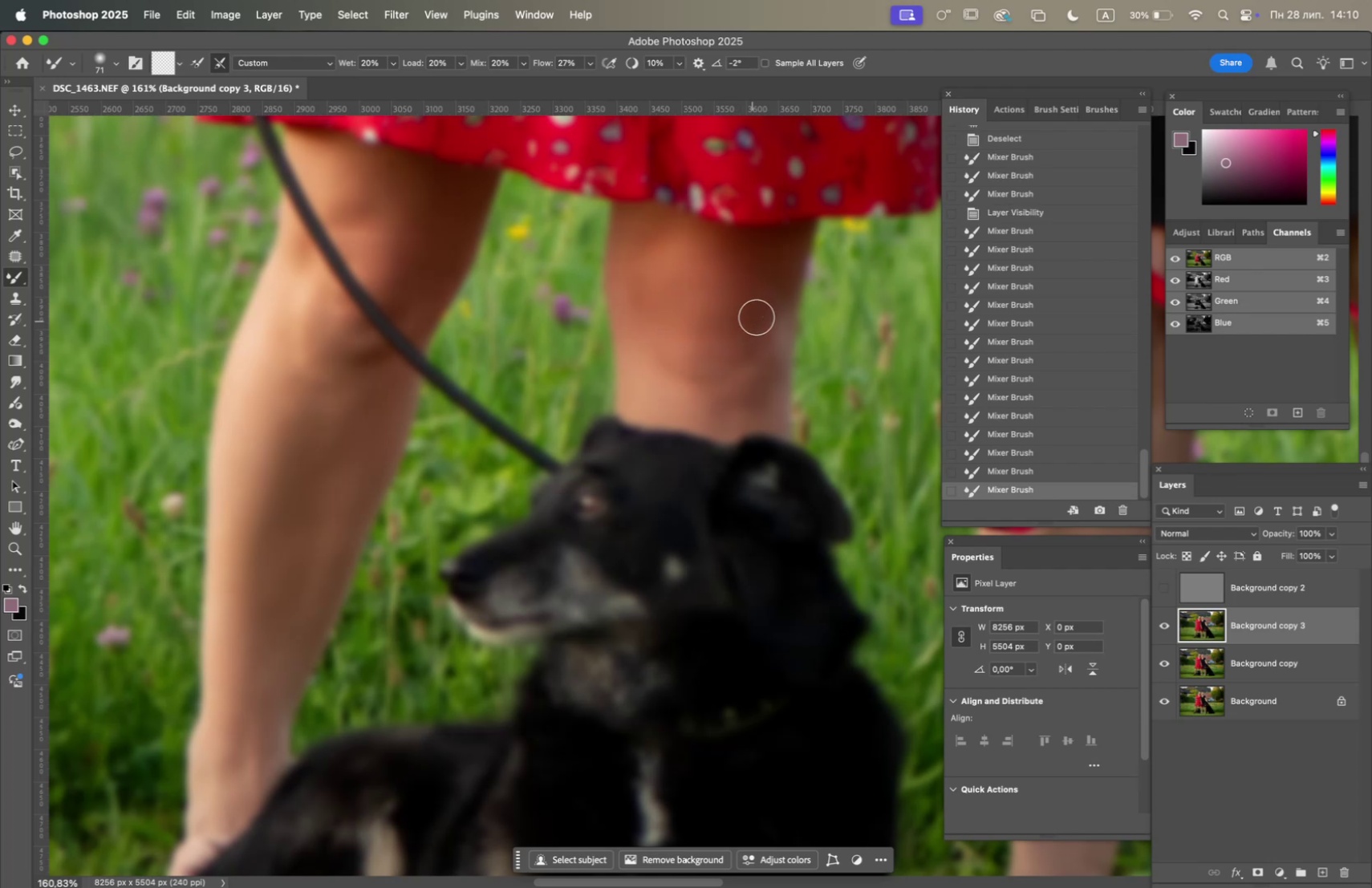 
left_click_drag(start_coordinate=[771, 305], to_coordinate=[743, 356])
 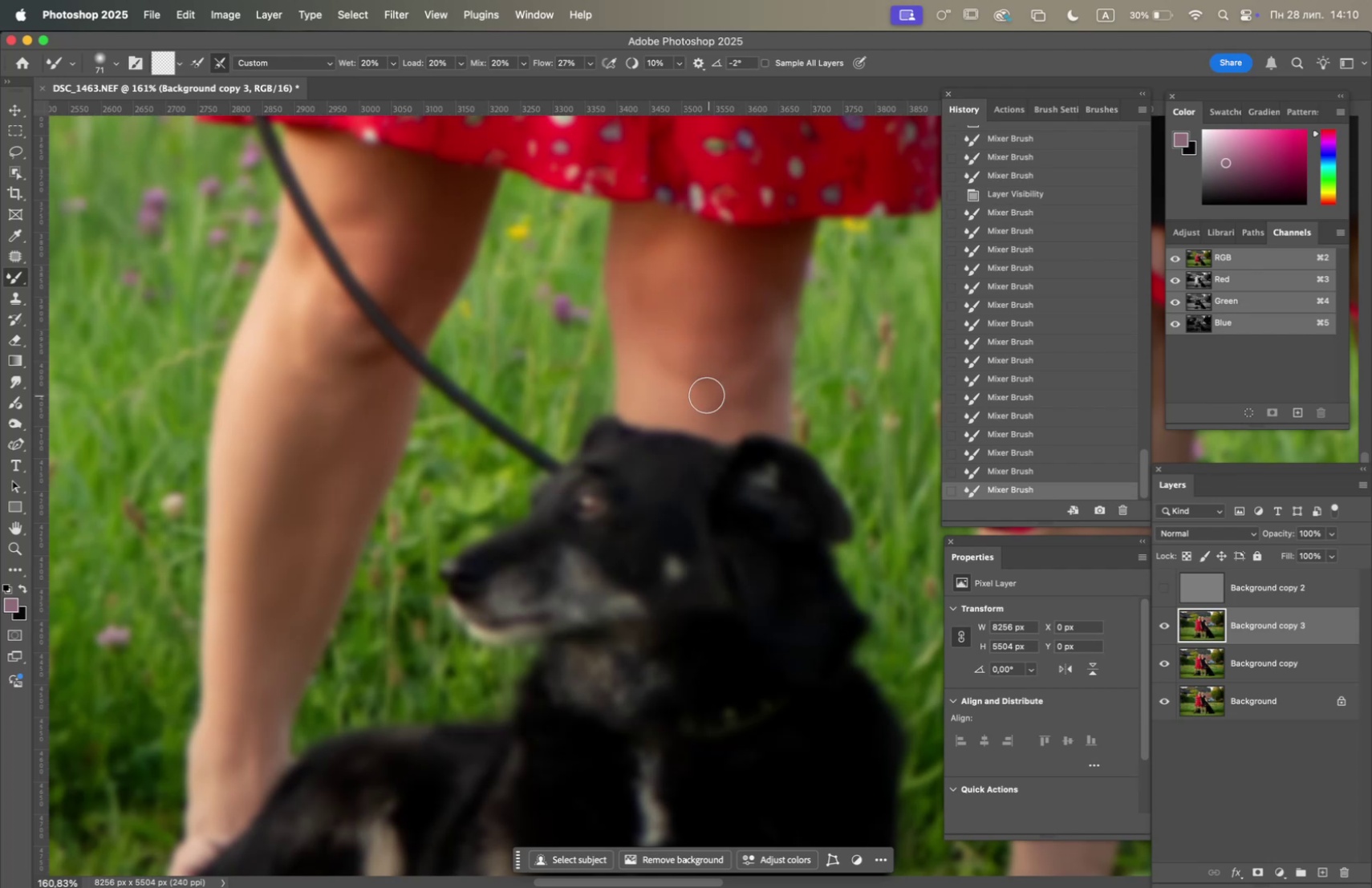 
left_click_drag(start_coordinate=[704, 393], to_coordinate=[644, 314])
 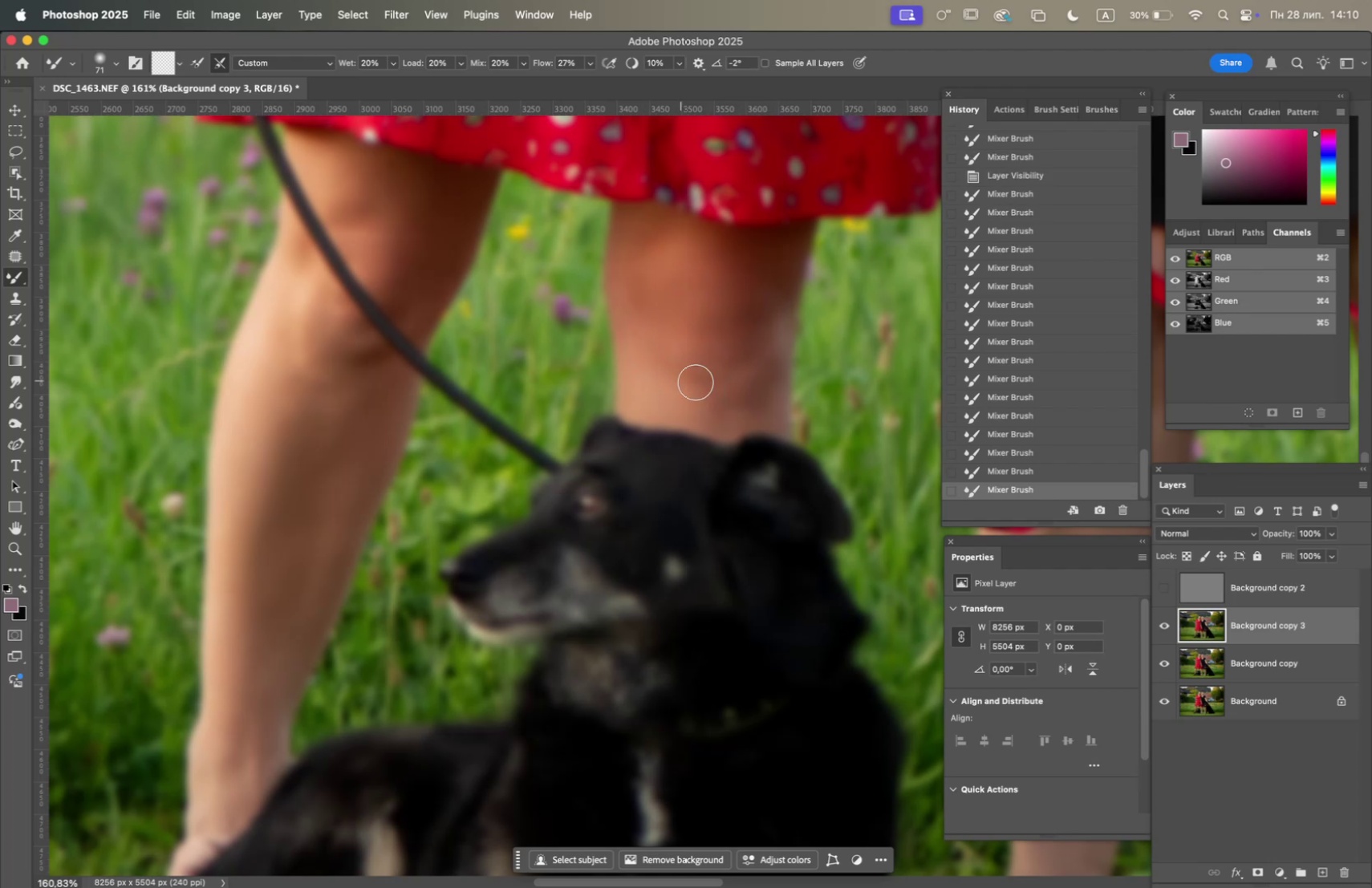 
left_click_drag(start_coordinate=[709, 374], to_coordinate=[762, 373])
 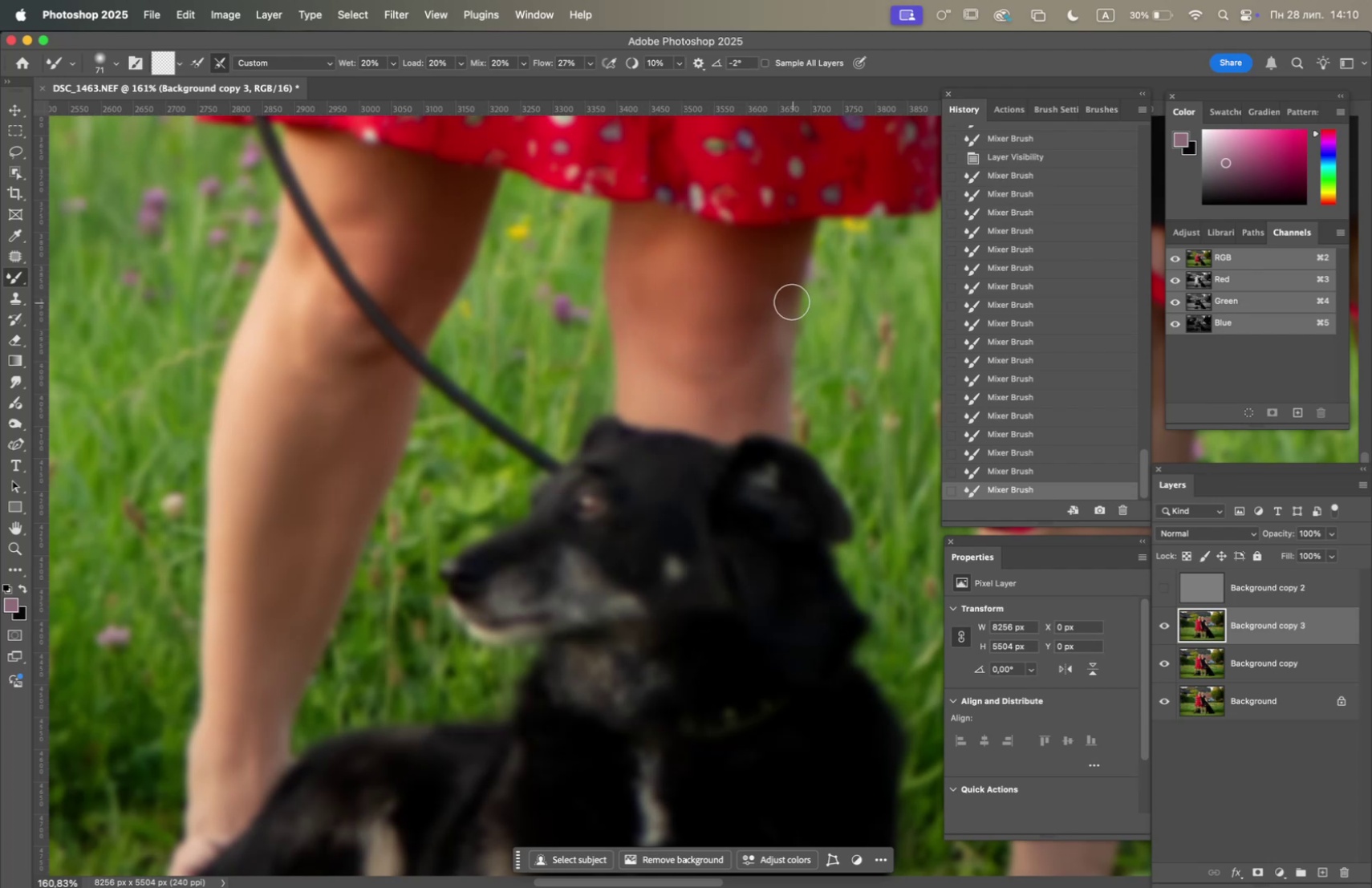 
left_click_drag(start_coordinate=[770, 326], to_coordinate=[733, 416])
 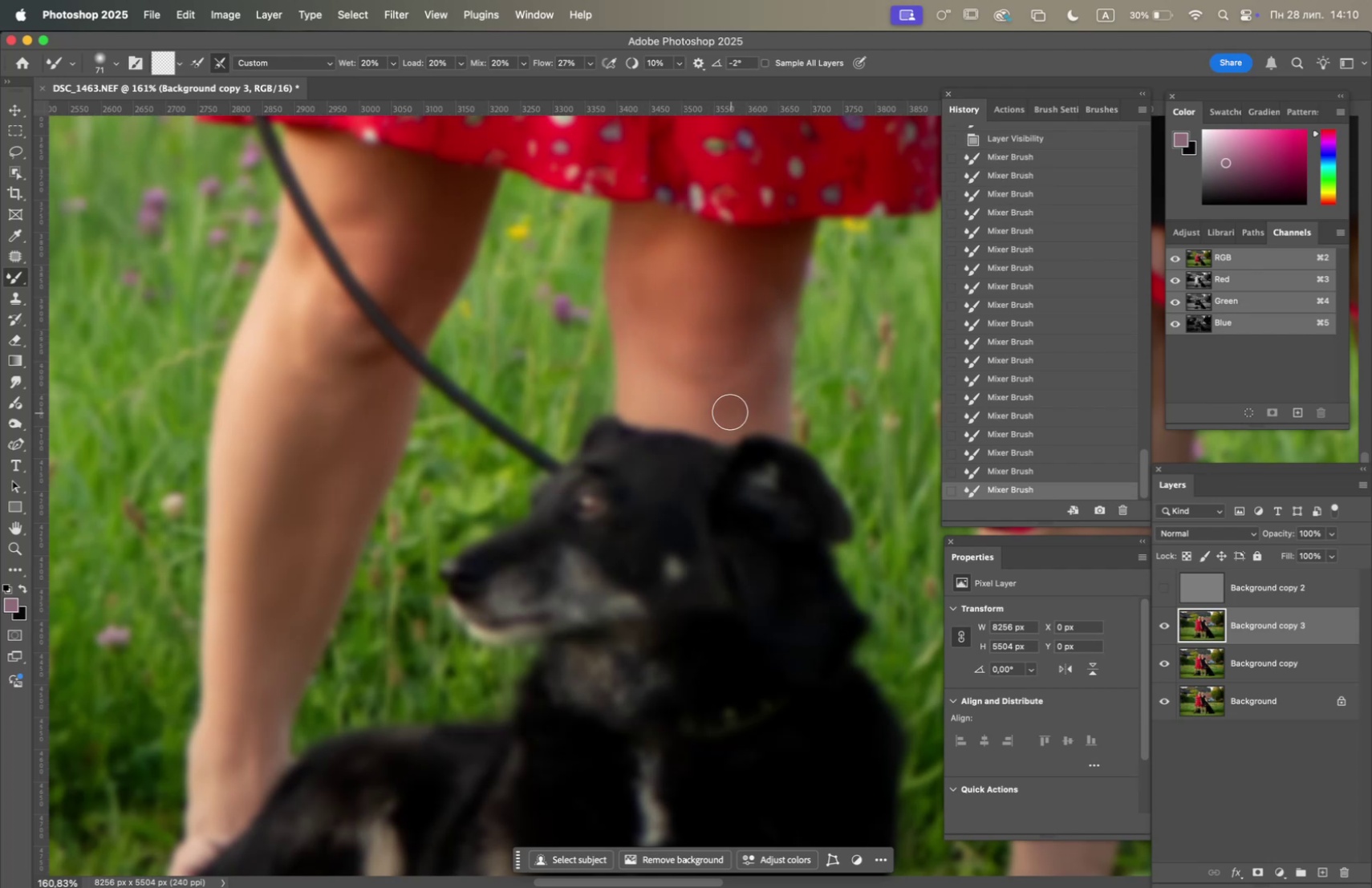 
left_click_drag(start_coordinate=[719, 402], to_coordinate=[703, 383])
 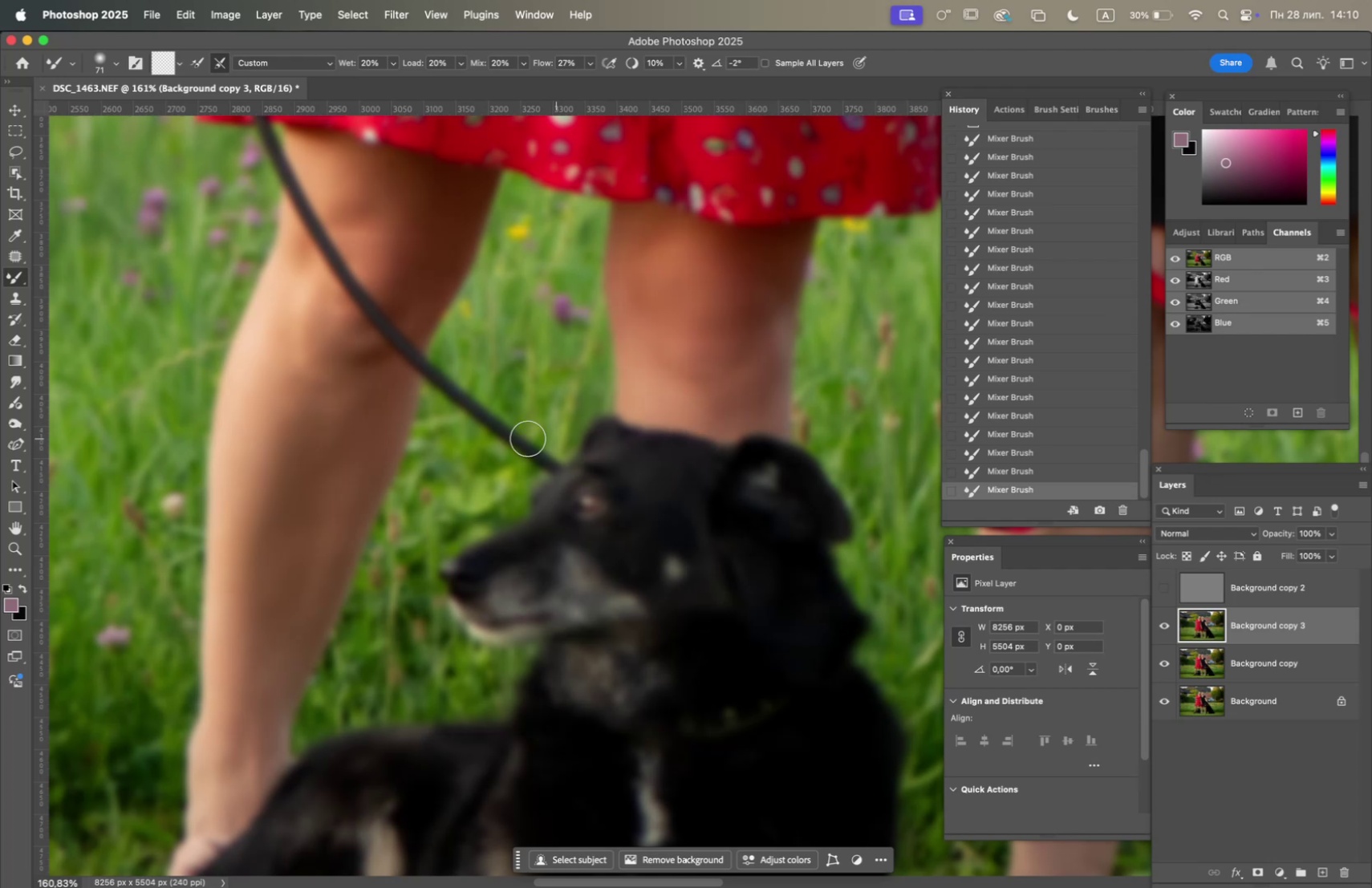 
left_click_drag(start_coordinate=[311, 434], to_coordinate=[308, 403])
 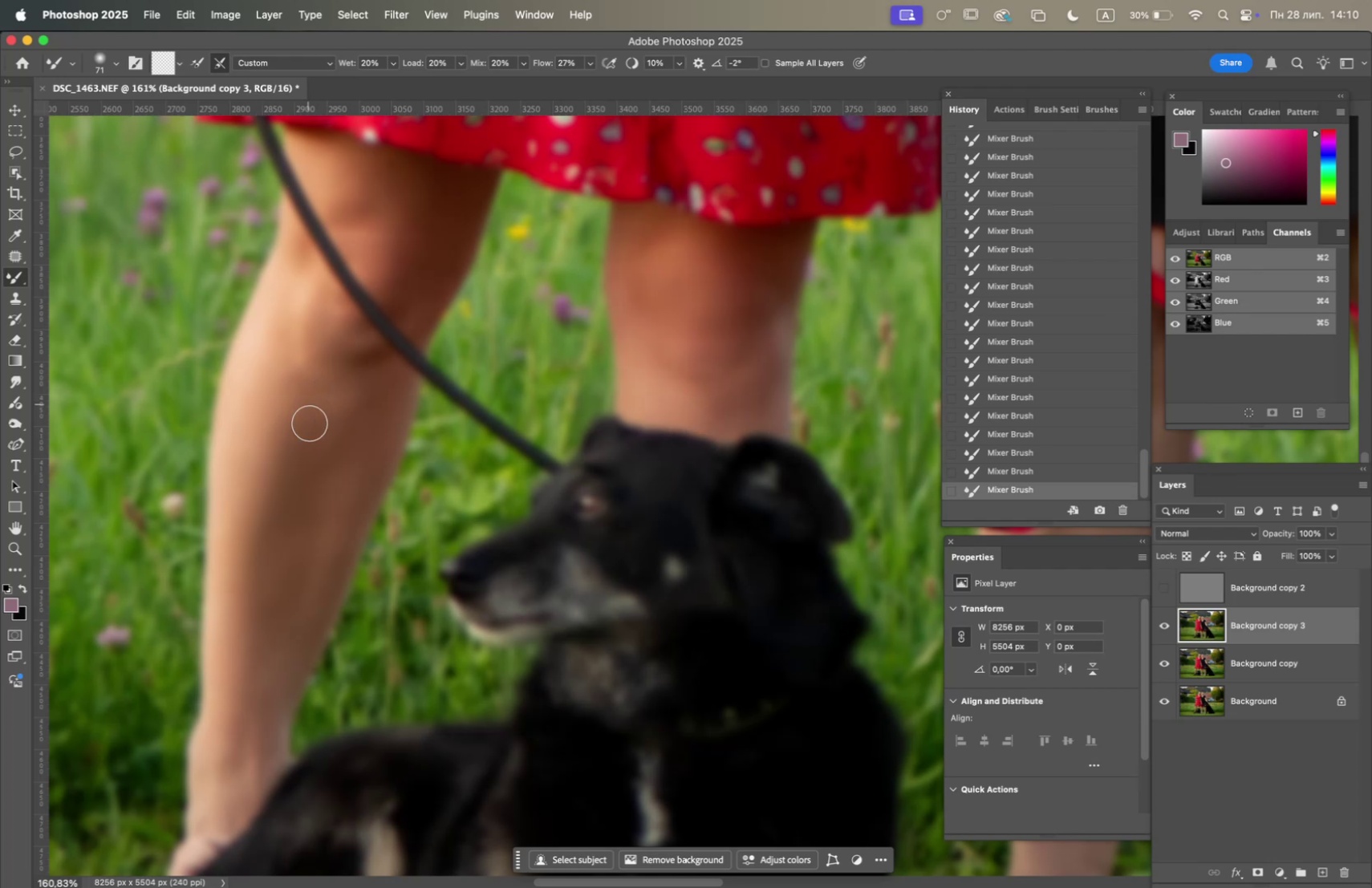 
left_click_drag(start_coordinate=[323, 448], to_coordinate=[321, 416])
 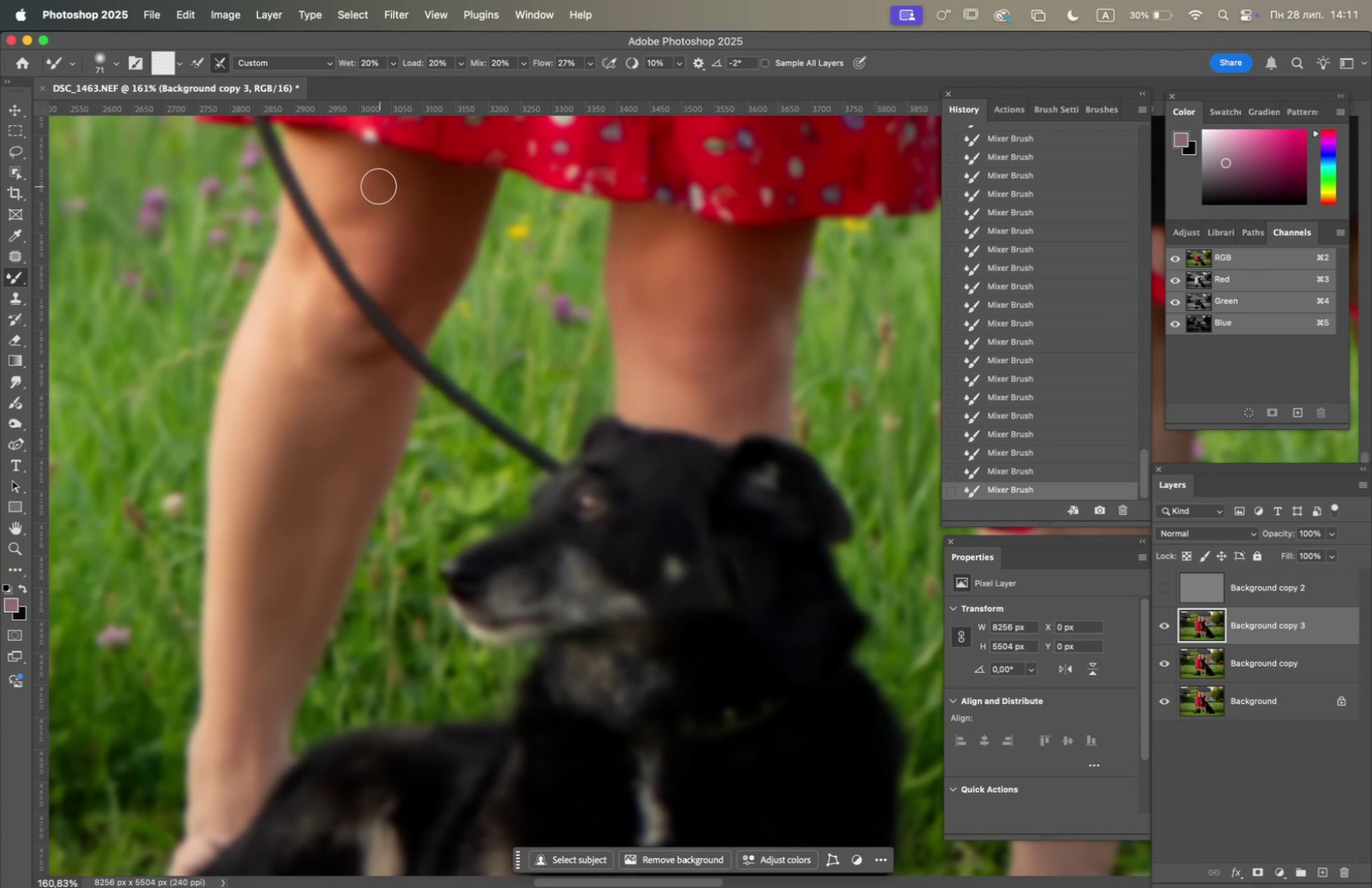 
left_click_drag(start_coordinate=[351, 175], to_coordinate=[379, 245])
 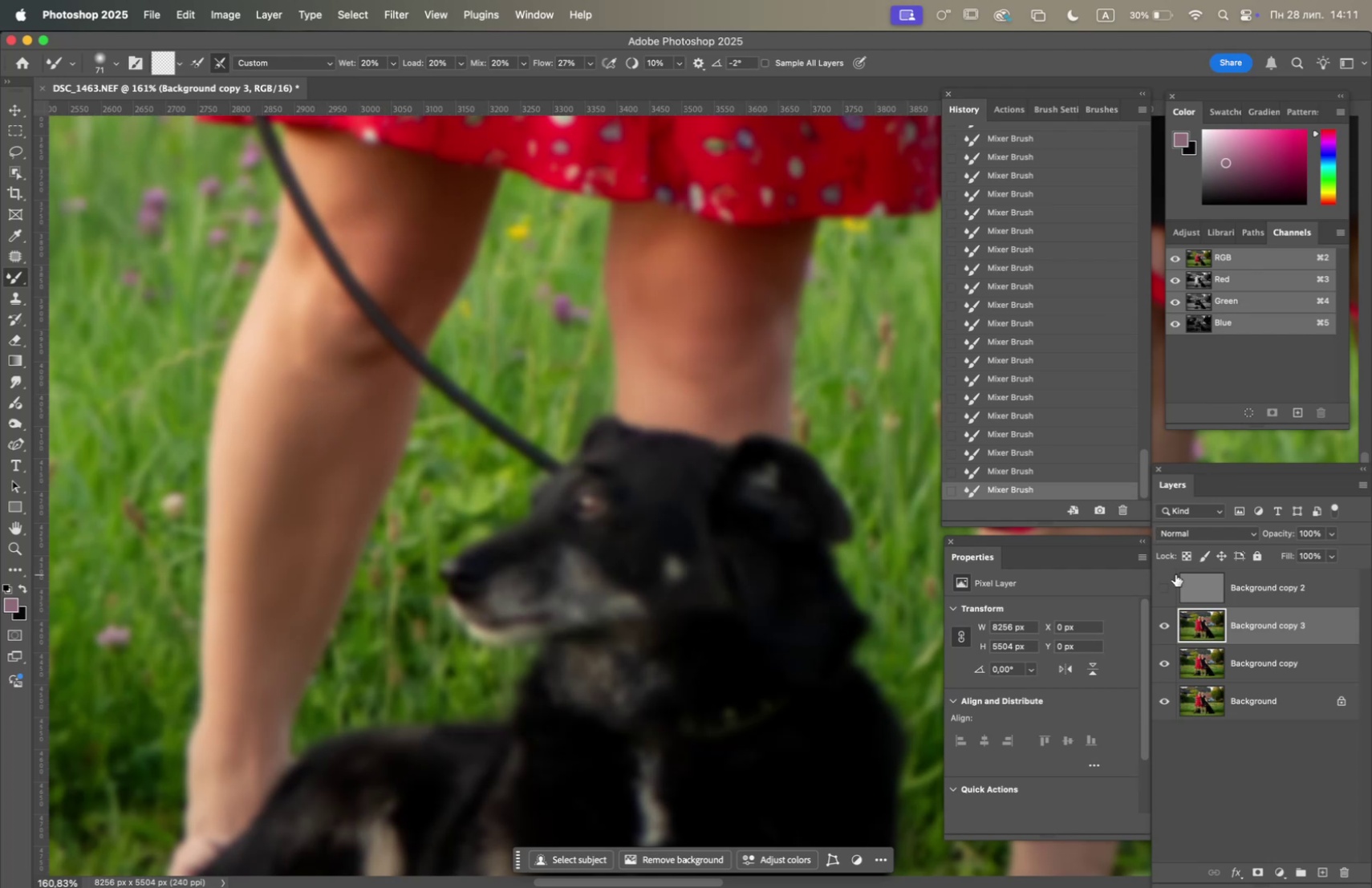 
left_click([1164, 589])
 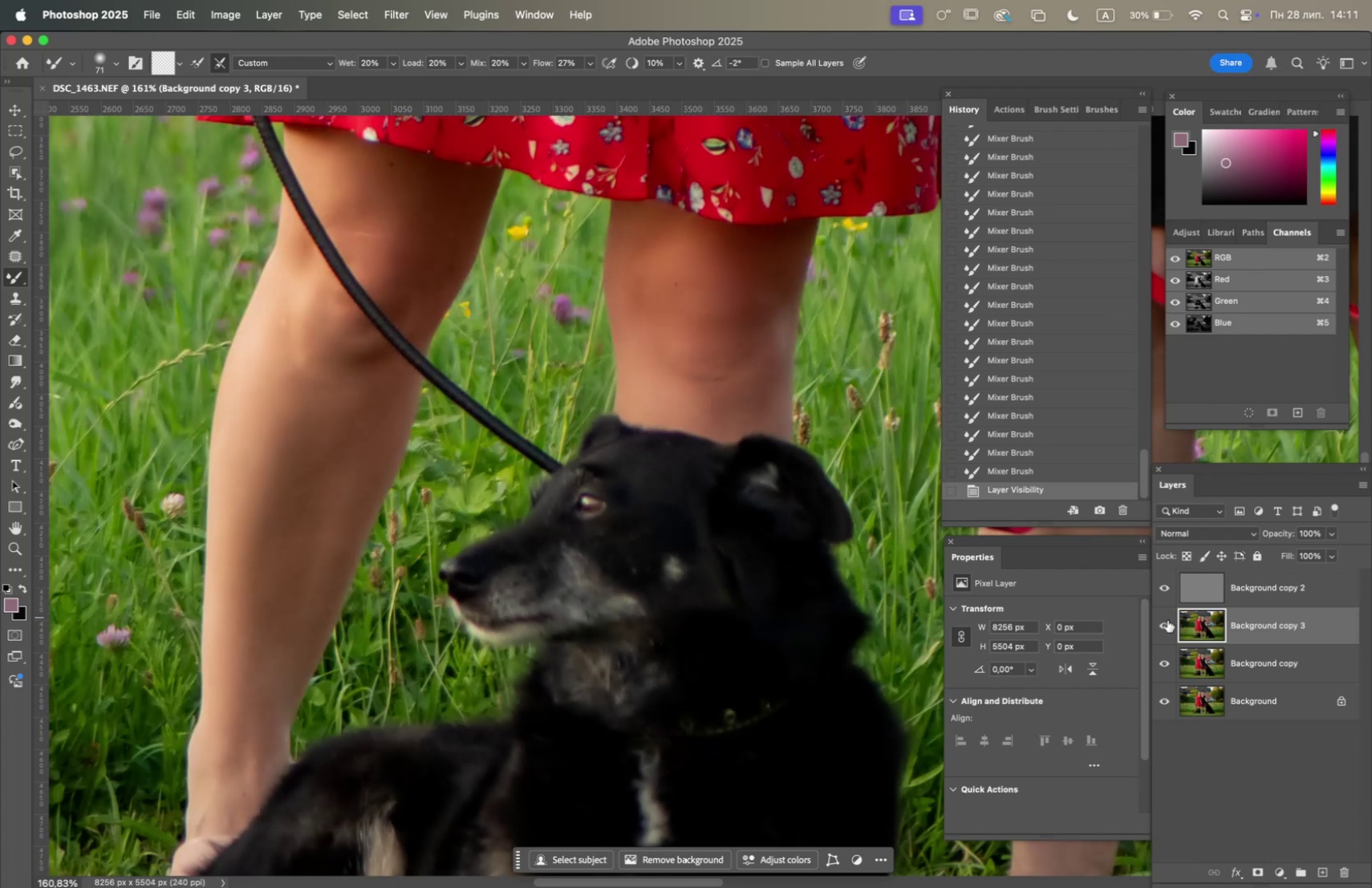 
left_click([1168, 623])
 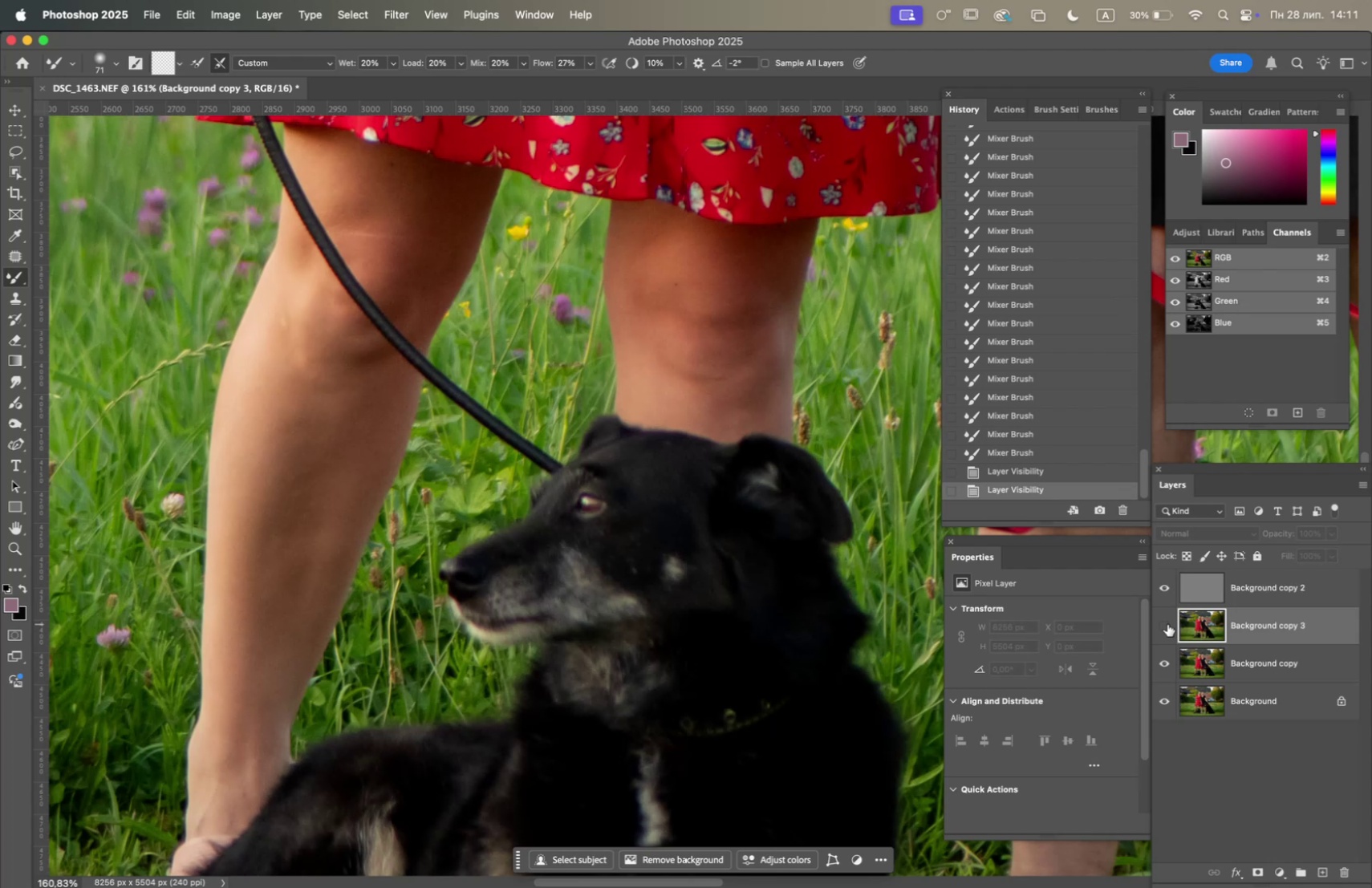 
left_click([1167, 622])
 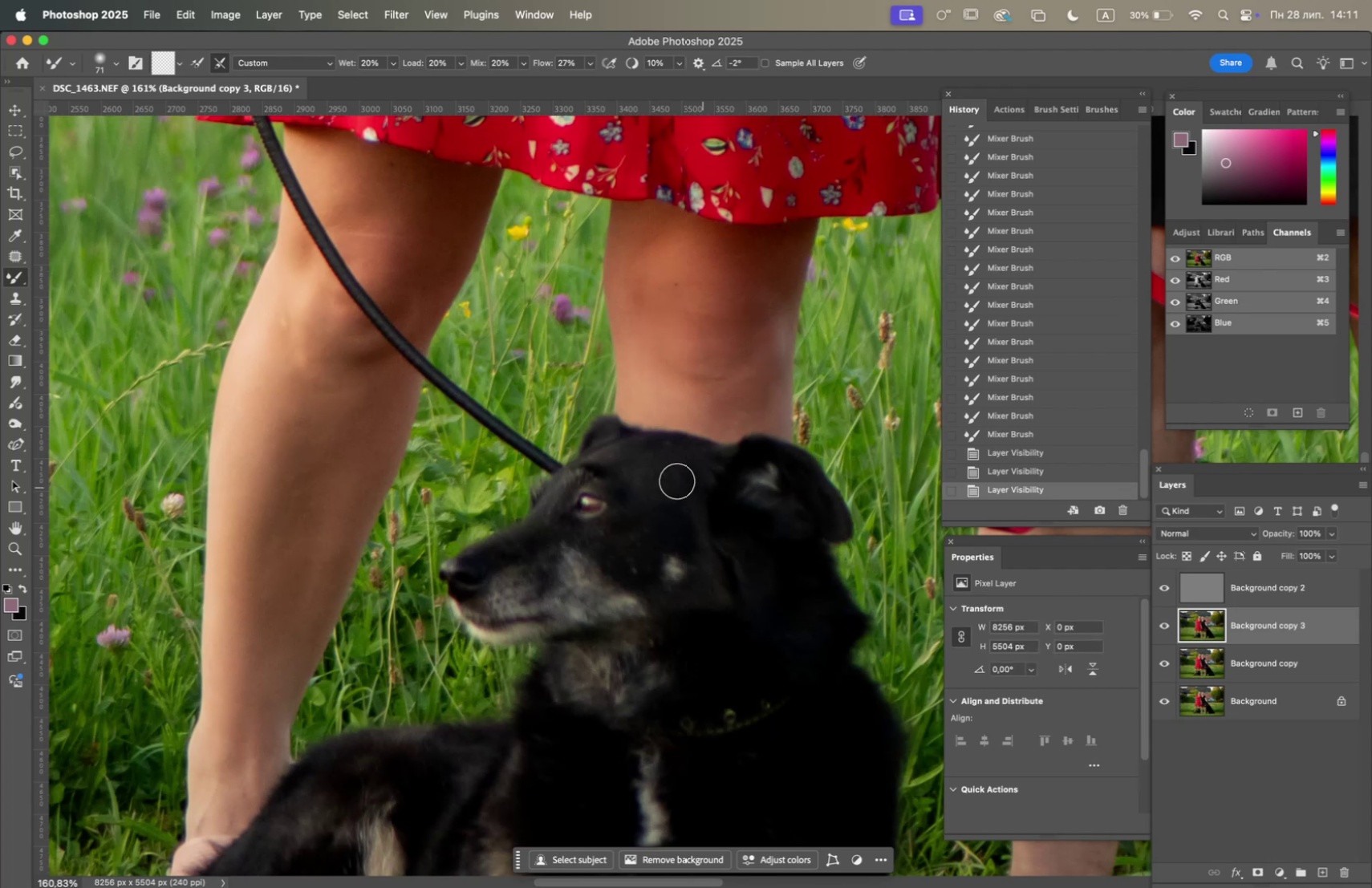 
hold_key(key=OptionLeft, duration=0.84)
scroll: coordinate [616, 460], scroll_direction: down, amount: 6.0
 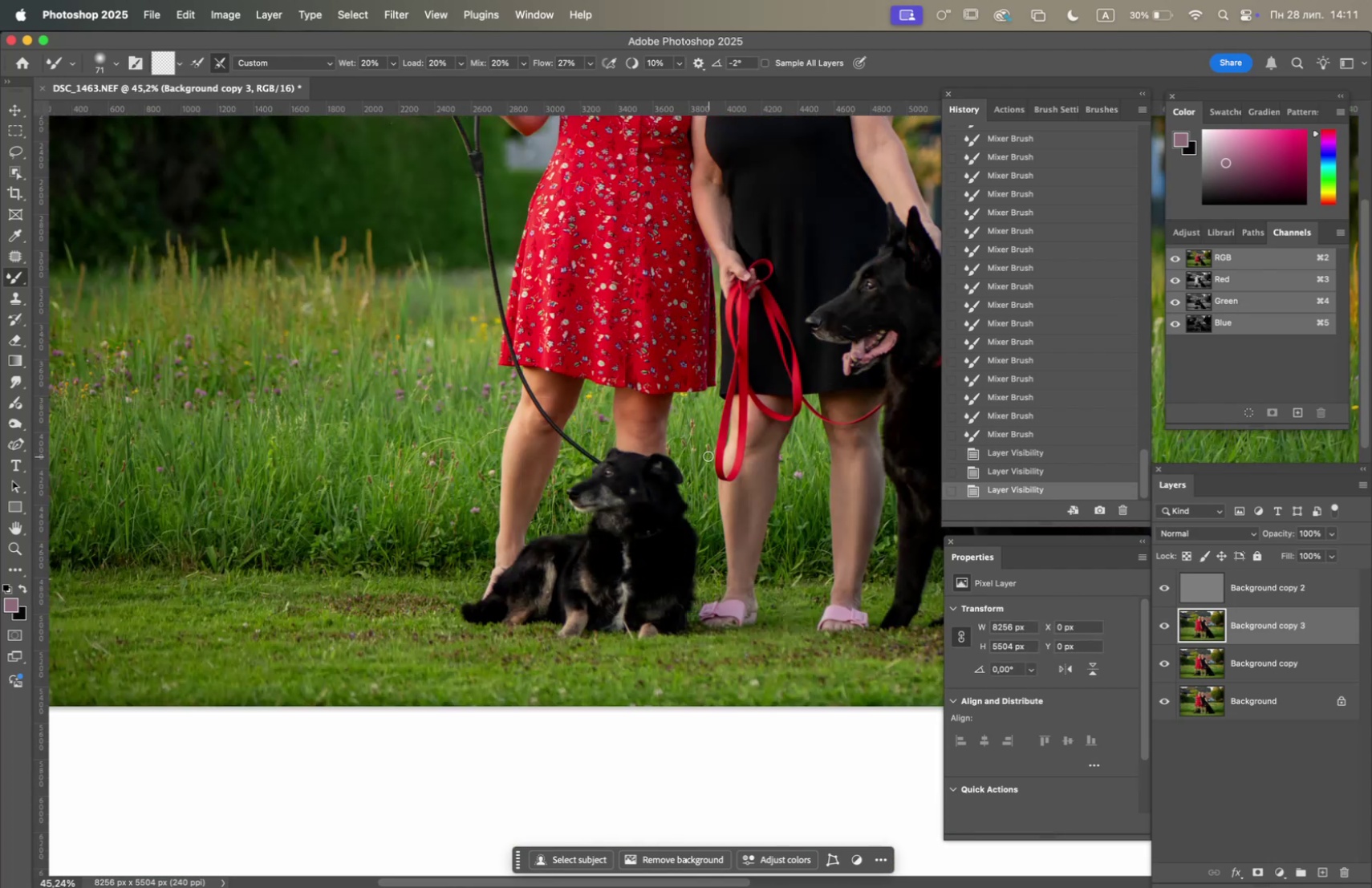 
hold_key(key=Space, duration=0.75)
 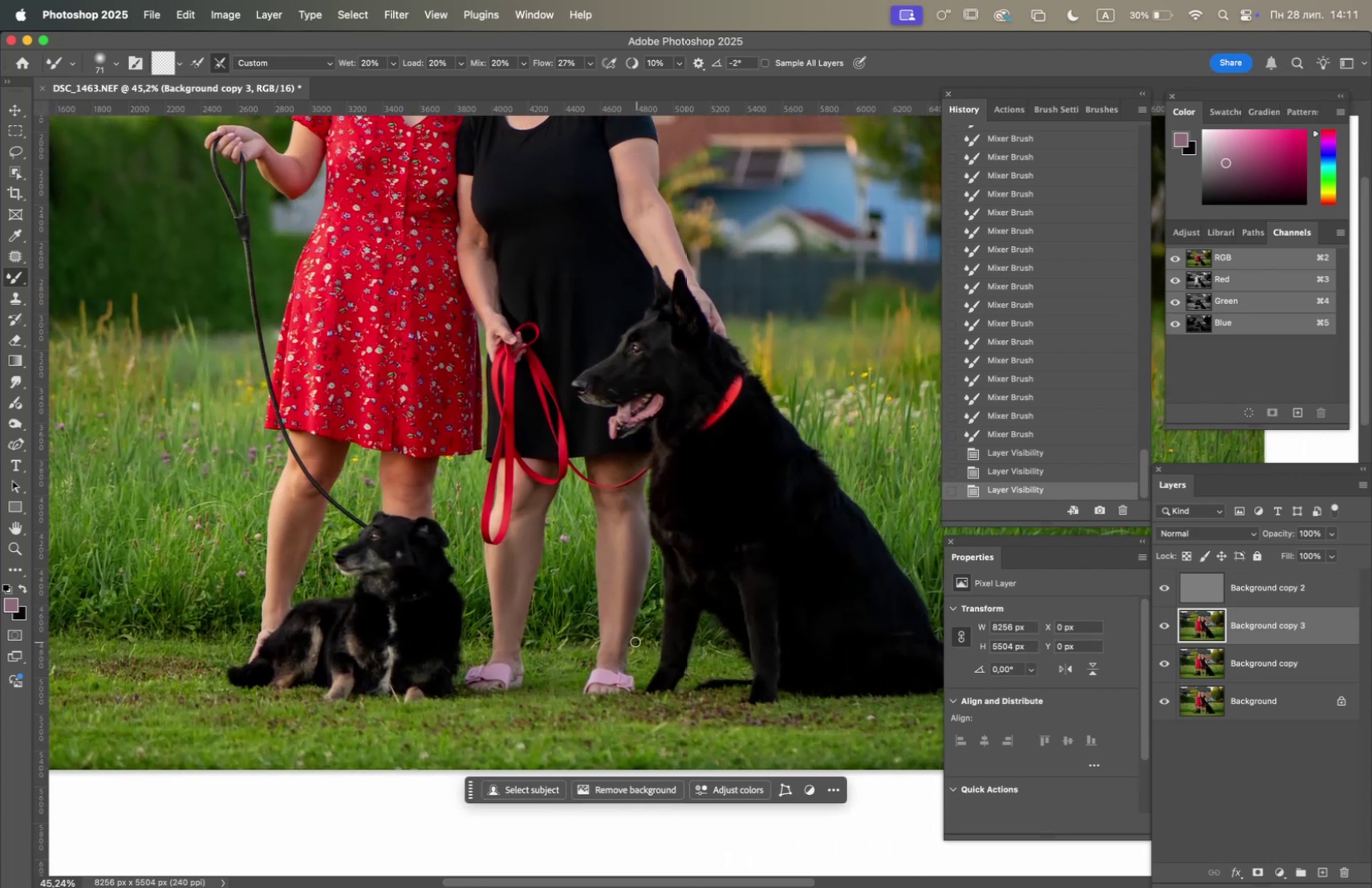 
left_click_drag(start_coordinate=[761, 446], to_coordinate=[526, 509])
 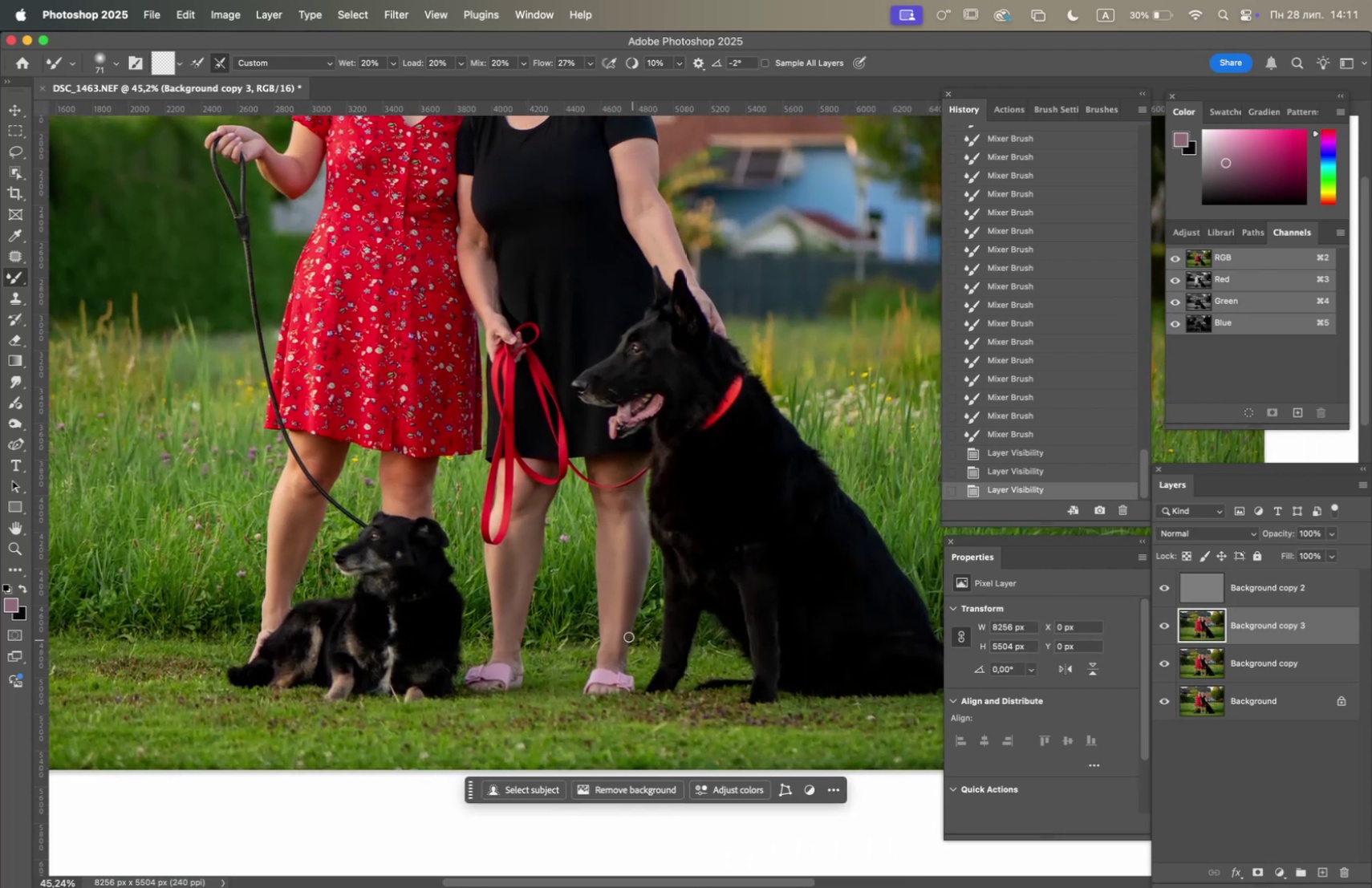 
hold_key(key=OptionLeft, duration=2.08)
scroll: coordinate [839, 615], scroll_direction: up, amount: 8.0
 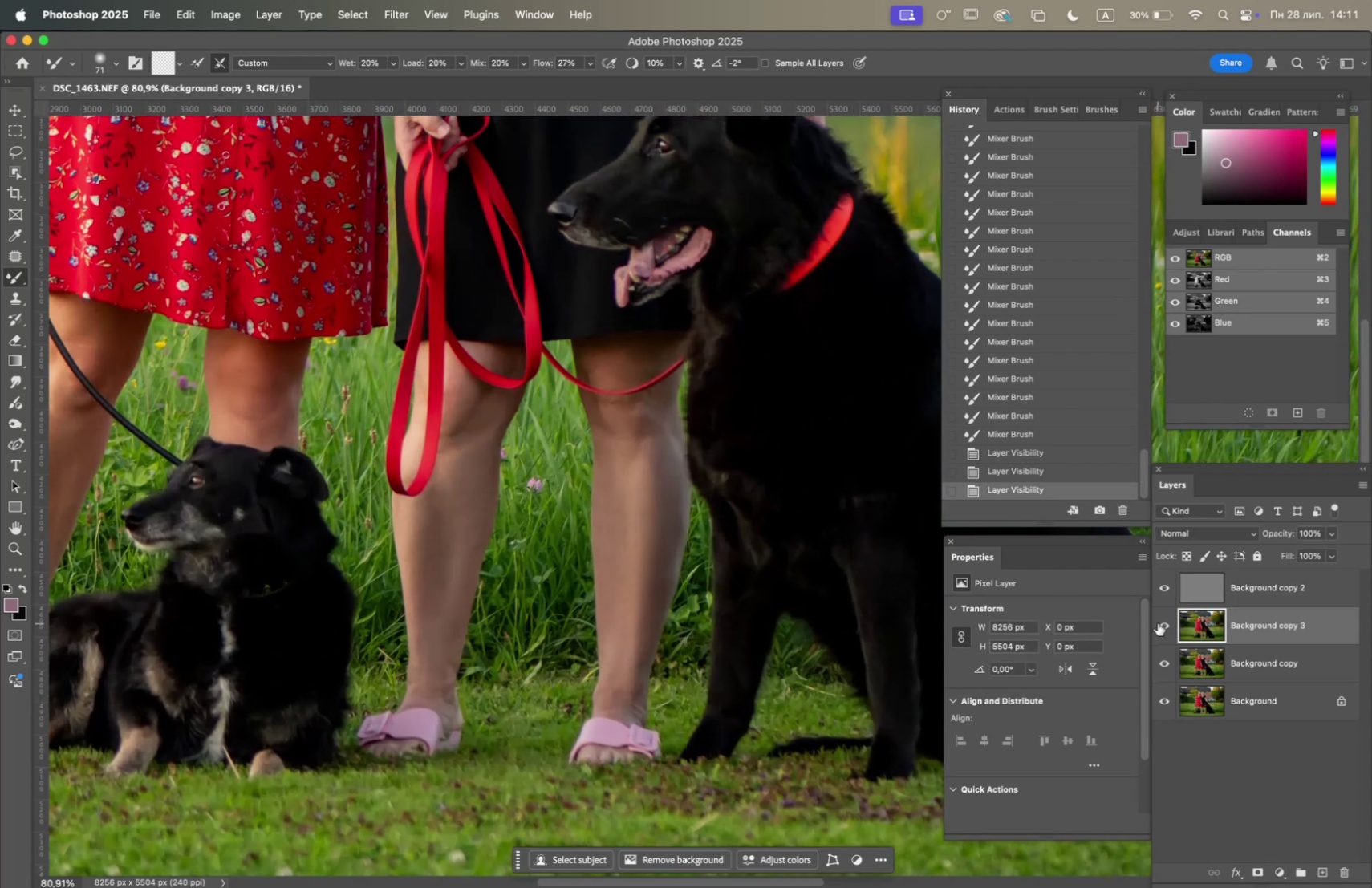 
left_click([1159, 622])
 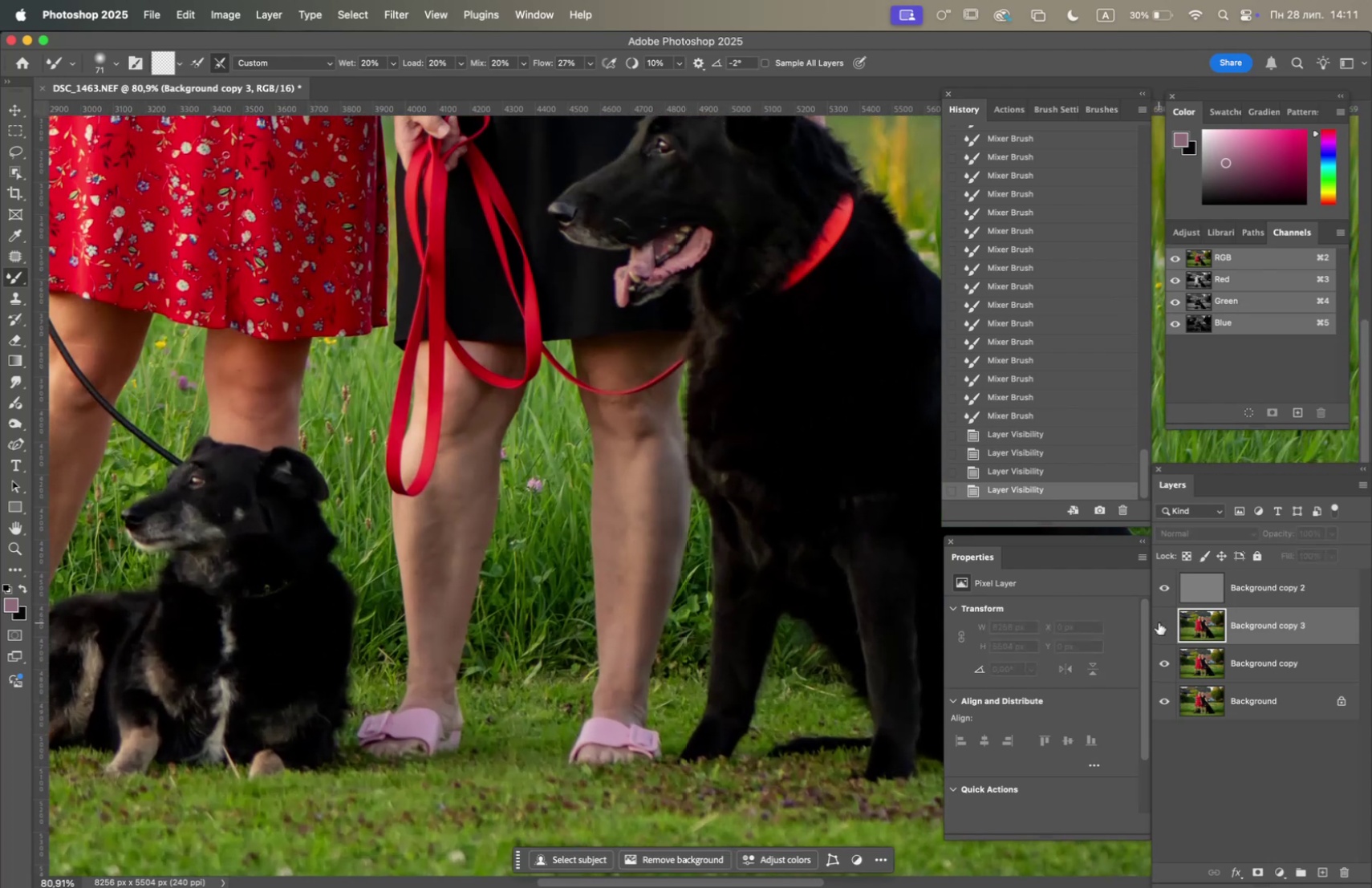 
left_click([1159, 622])
 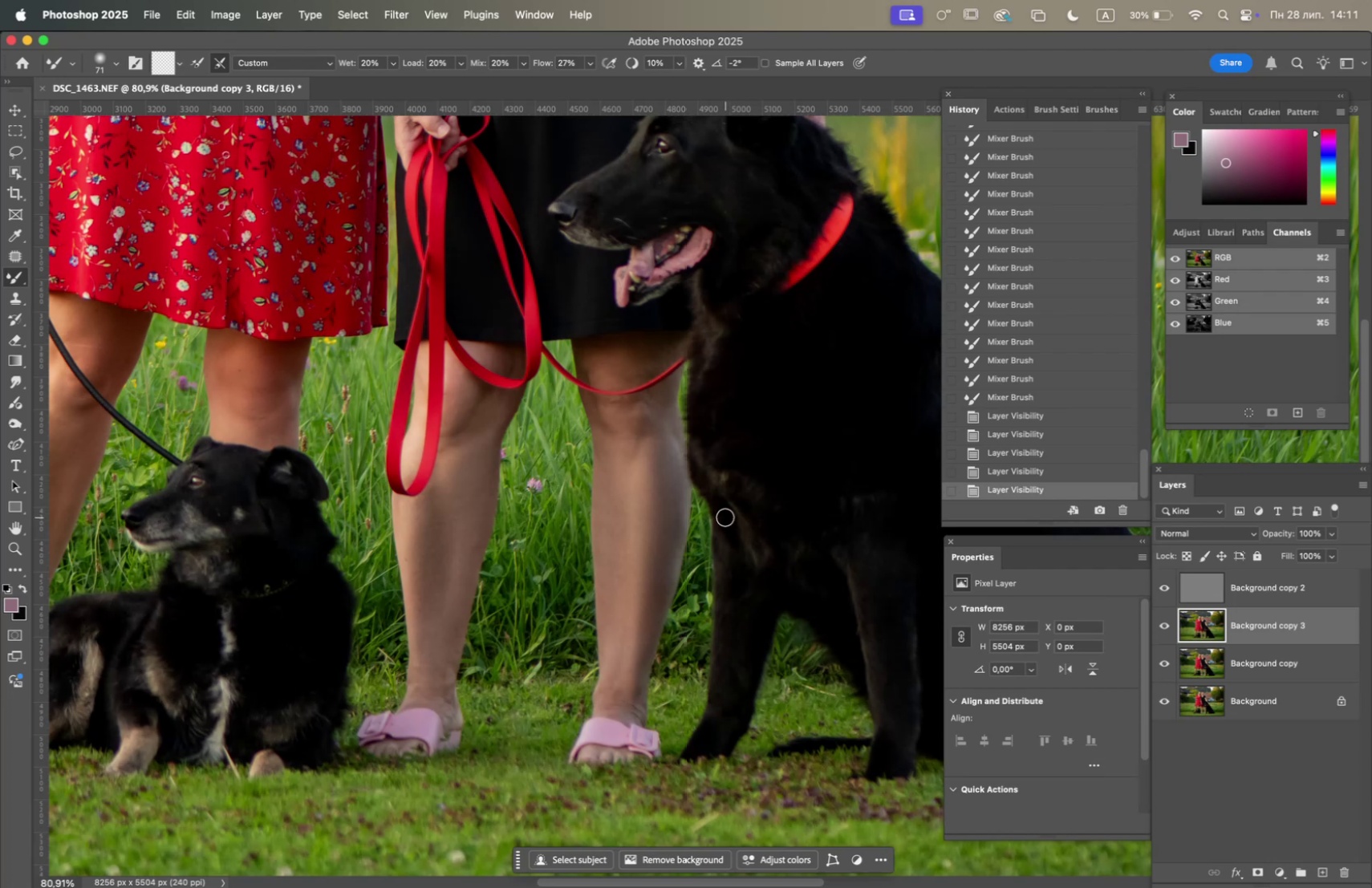 
left_click([1161, 586])
 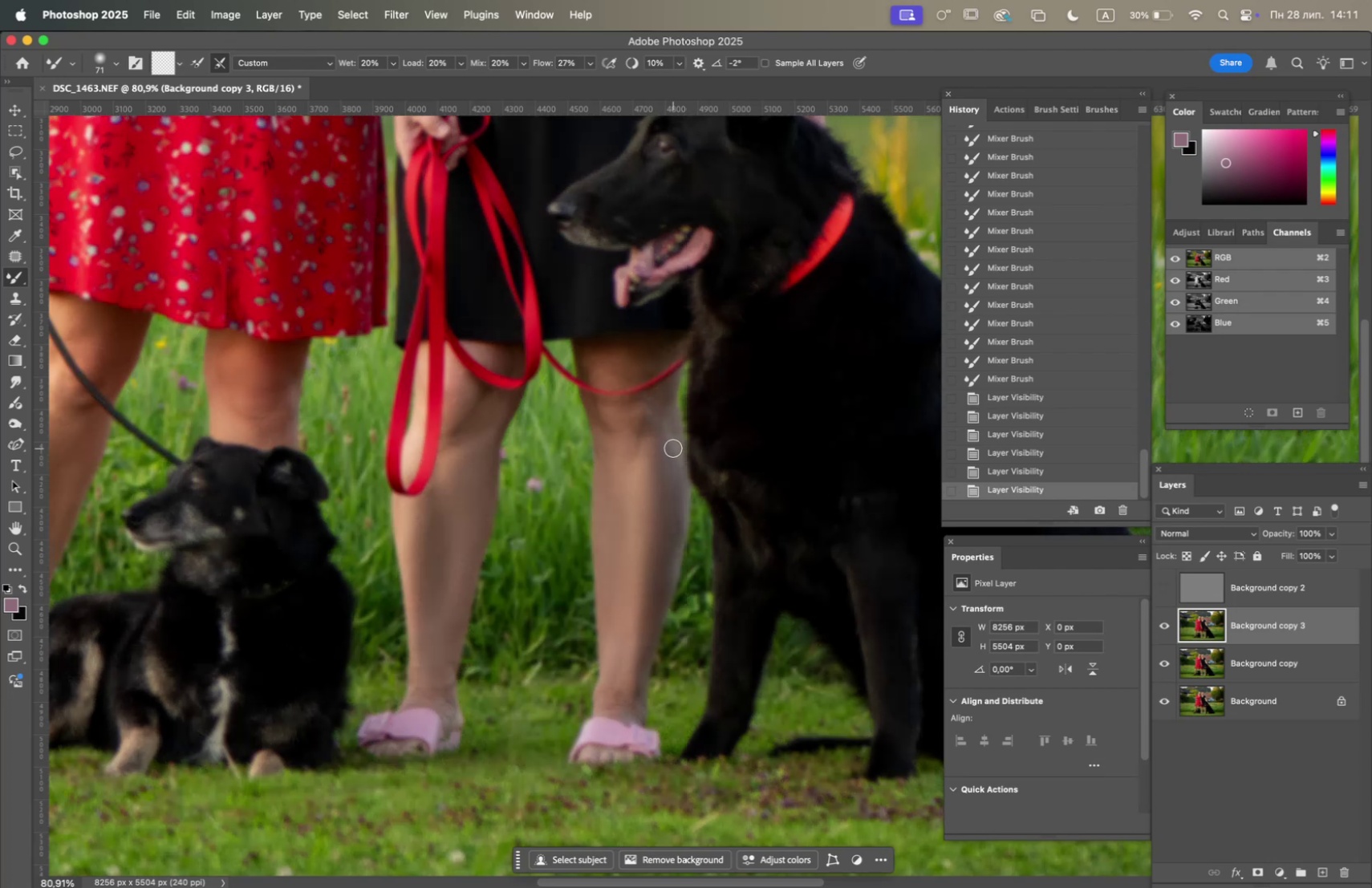 
hold_key(key=OptionLeft, duration=1.92)
scroll: coordinate [651, 497], scroll_direction: up, amount: 8.0
 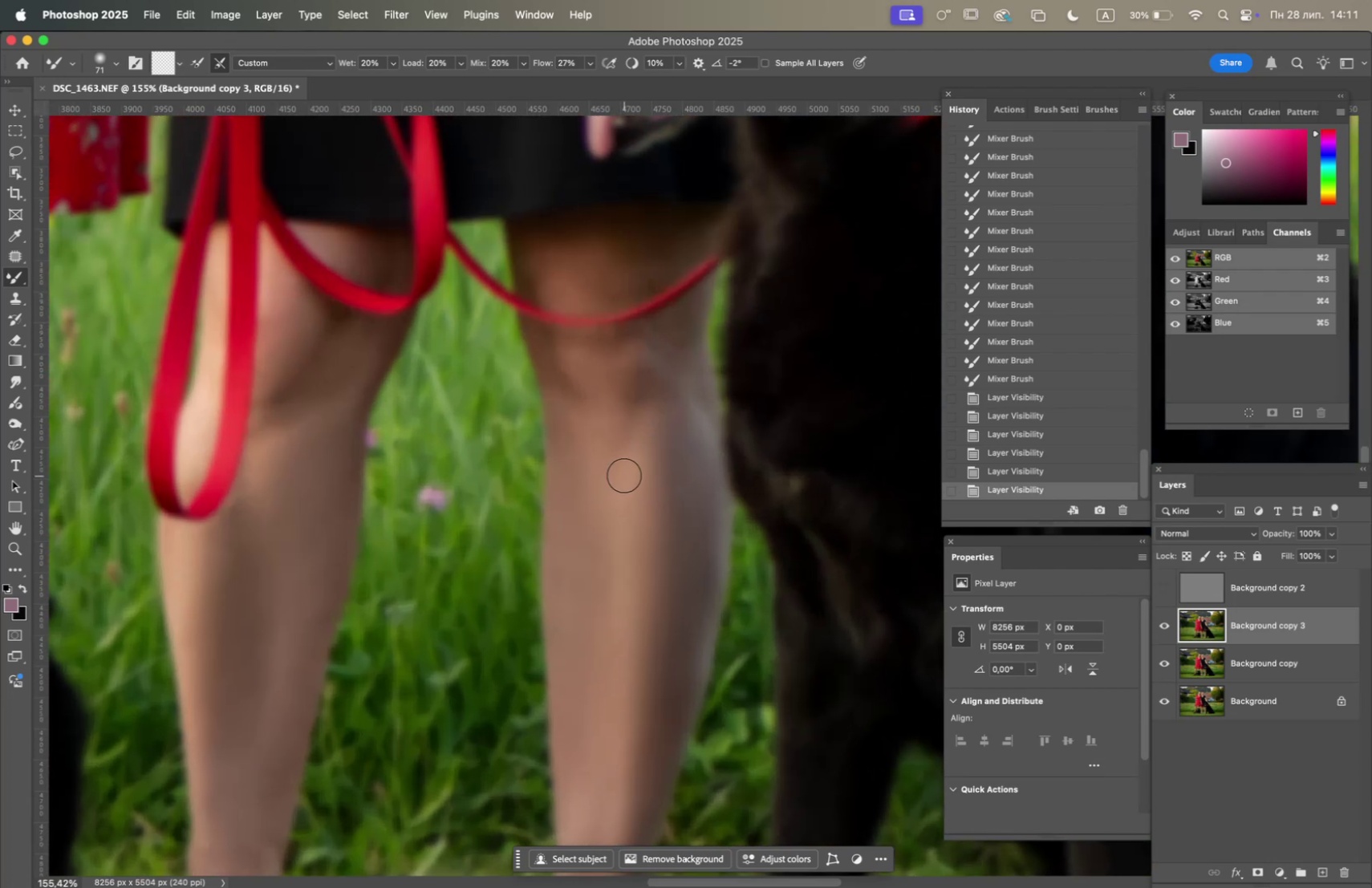 
left_click_drag(start_coordinate=[628, 480], to_coordinate=[624, 436])
 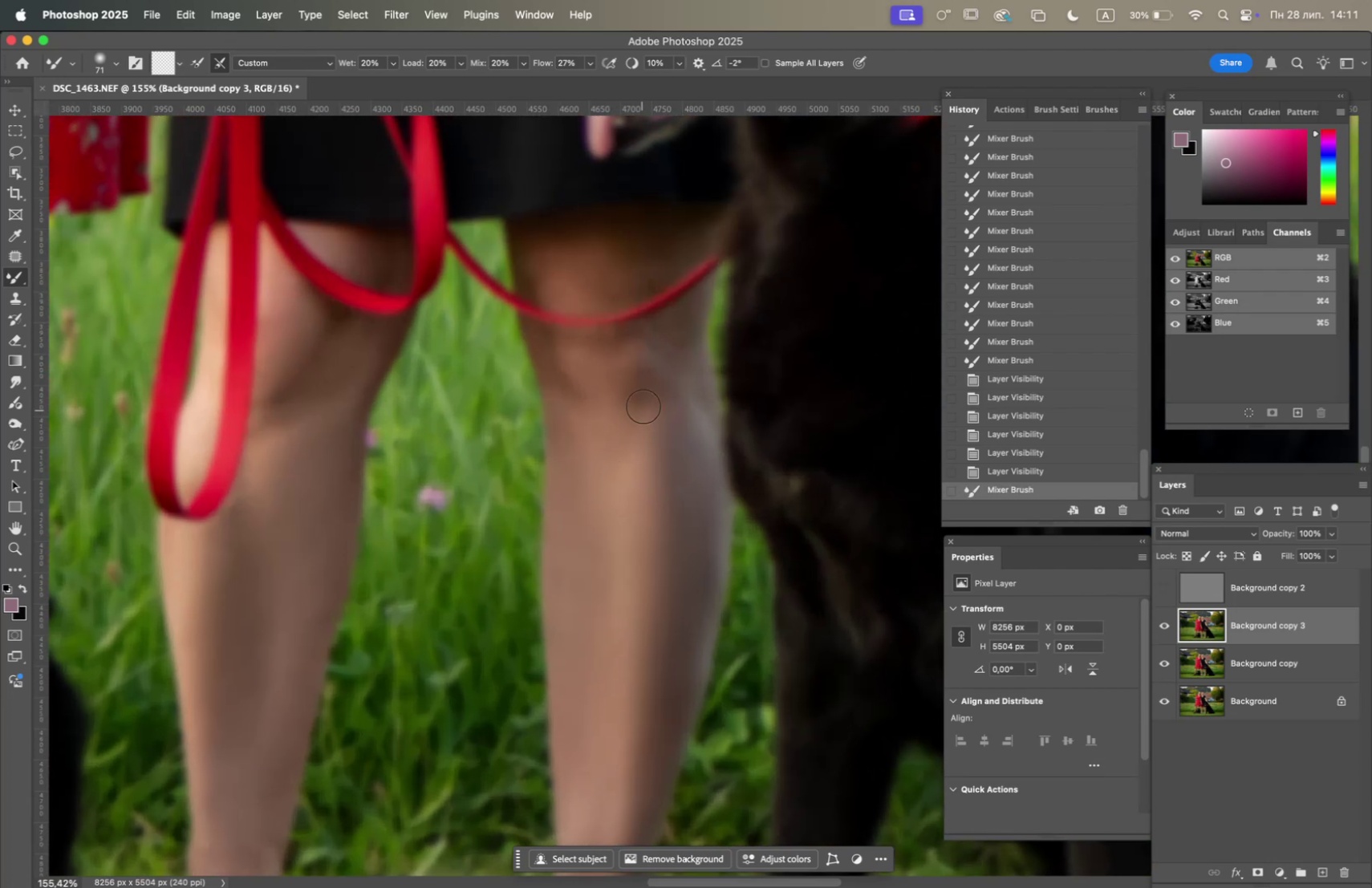 
left_click_drag(start_coordinate=[646, 391], to_coordinate=[646, 353])
 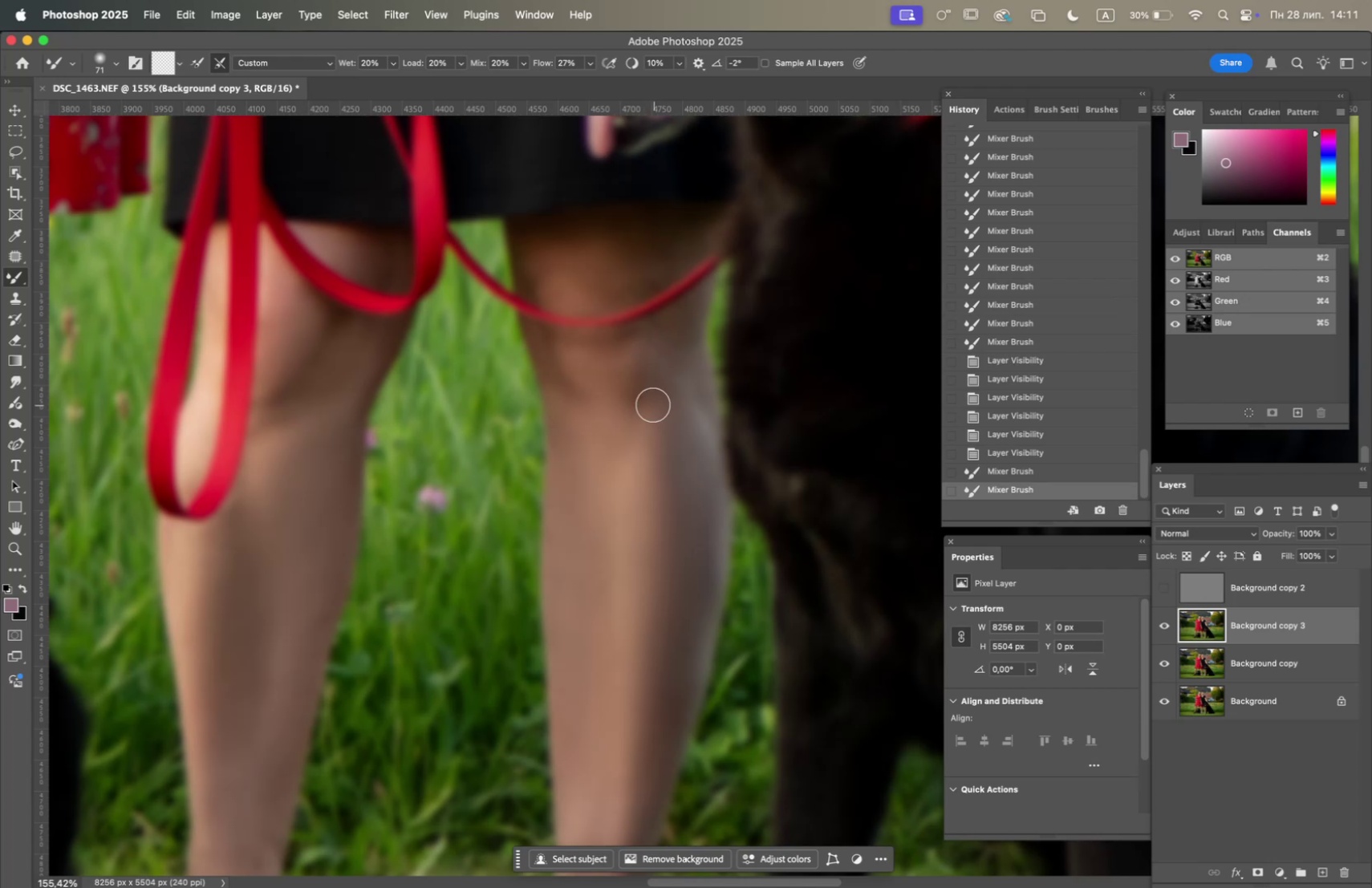 
left_click_drag(start_coordinate=[656, 382], to_coordinate=[639, 372])
 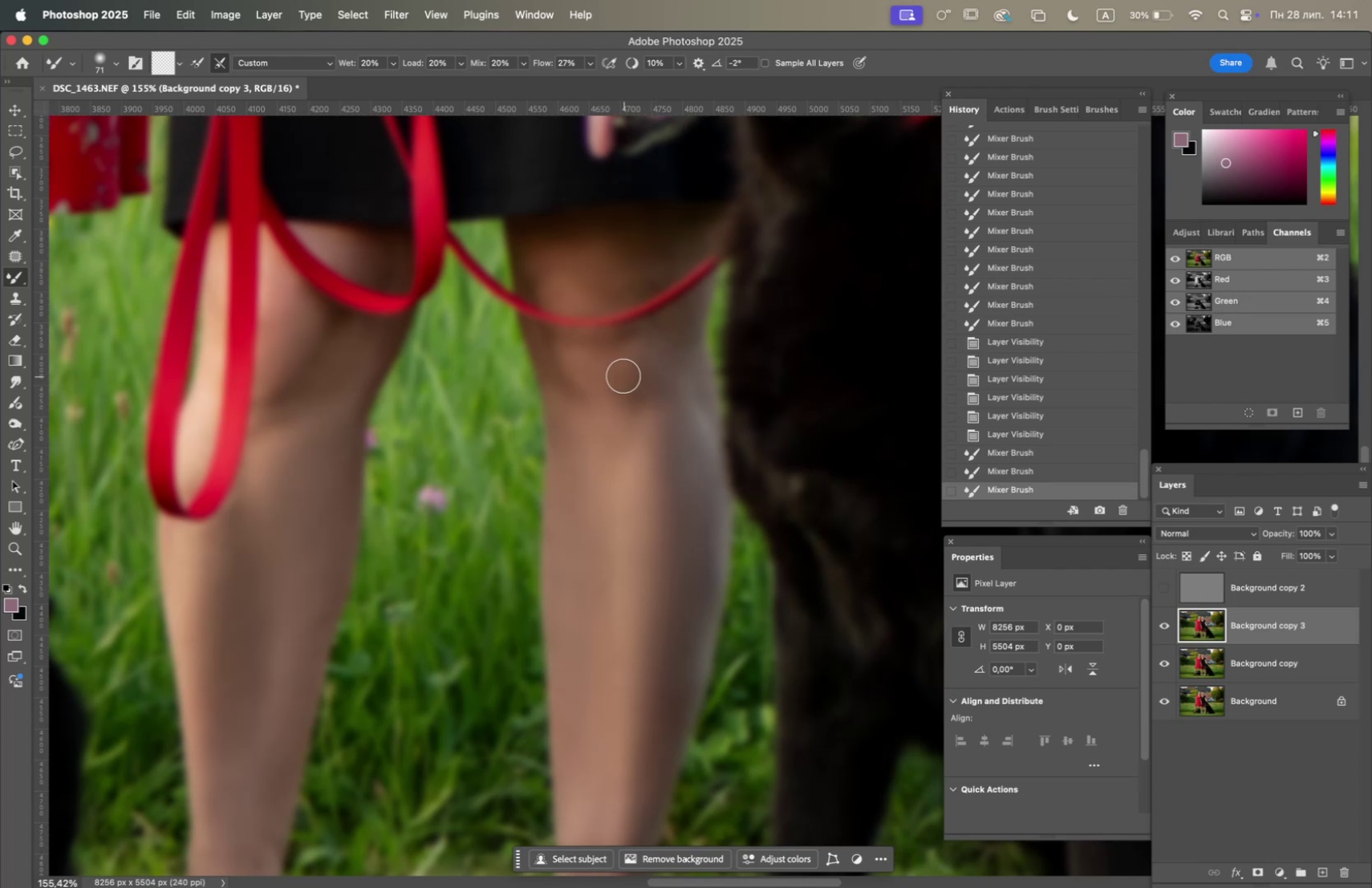 
left_click_drag(start_coordinate=[621, 375], to_coordinate=[648, 373])
 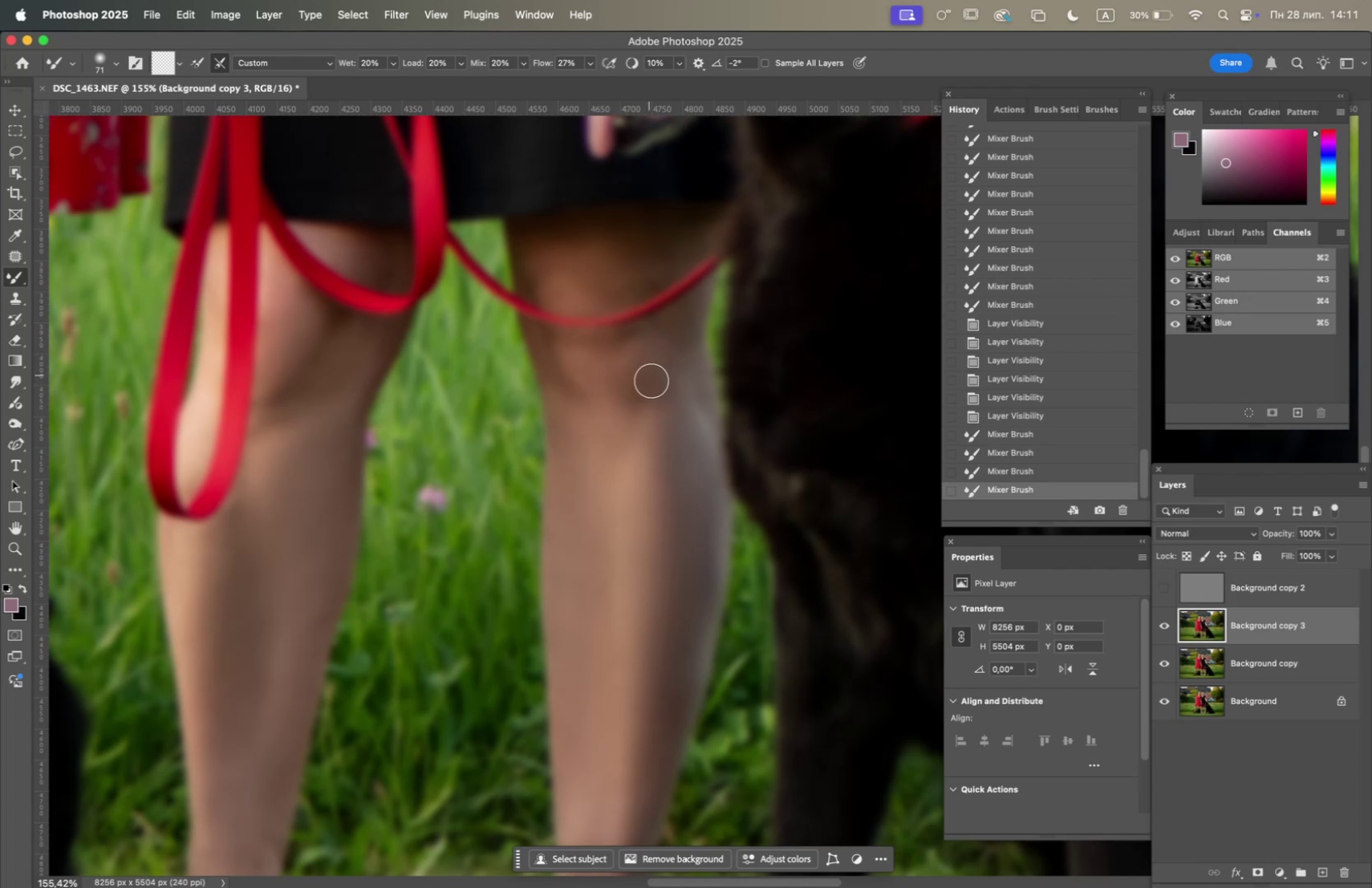 
left_click_drag(start_coordinate=[678, 403], to_coordinate=[635, 399])
 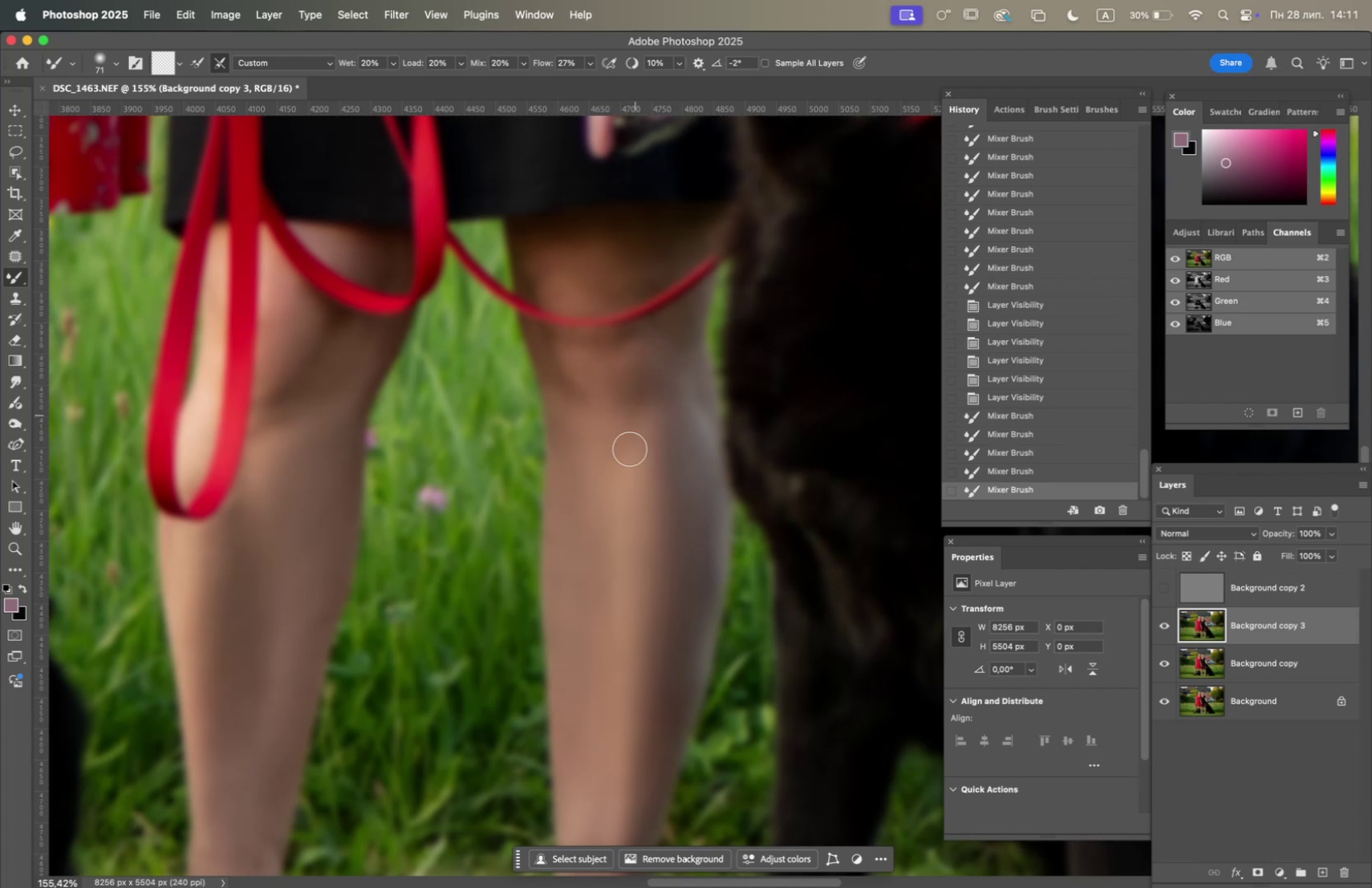 
left_click_drag(start_coordinate=[625, 446], to_coordinate=[647, 405])
 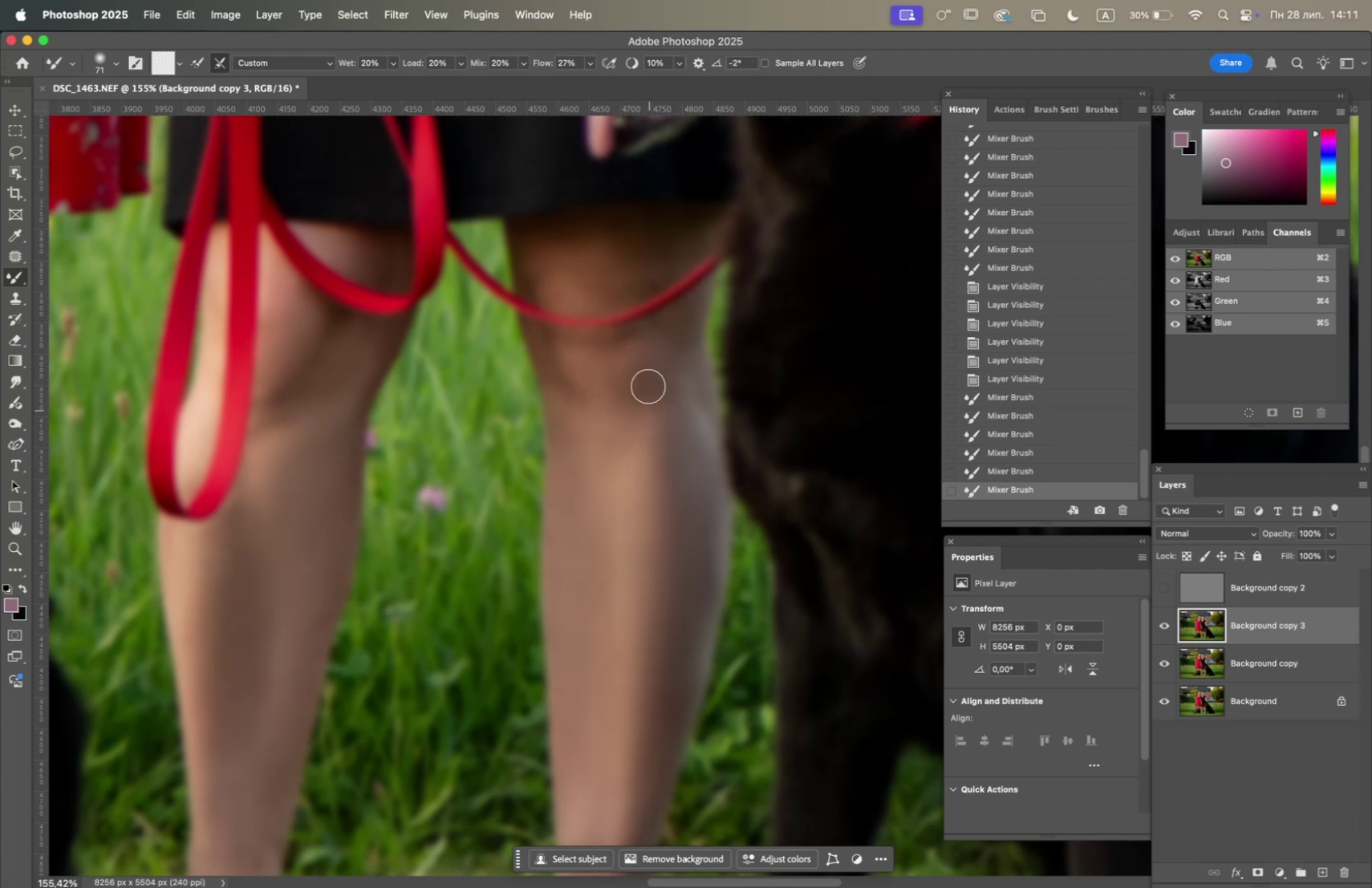 
left_click_drag(start_coordinate=[641, 371], to_coordinate=[653, 348])
 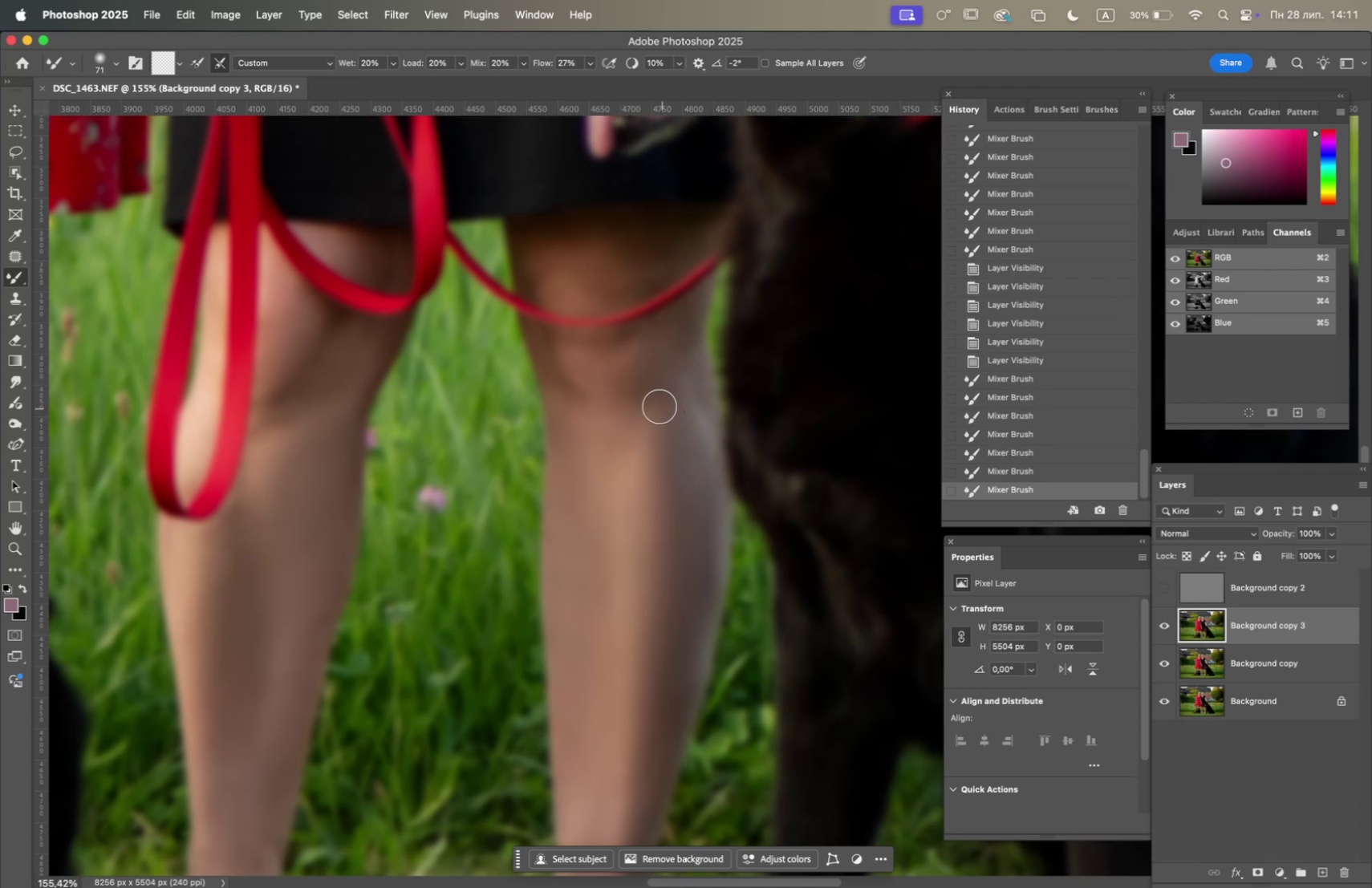 
left_click_drag(start_coordinate=[617, 374], to_coordinate=[653, 351])
 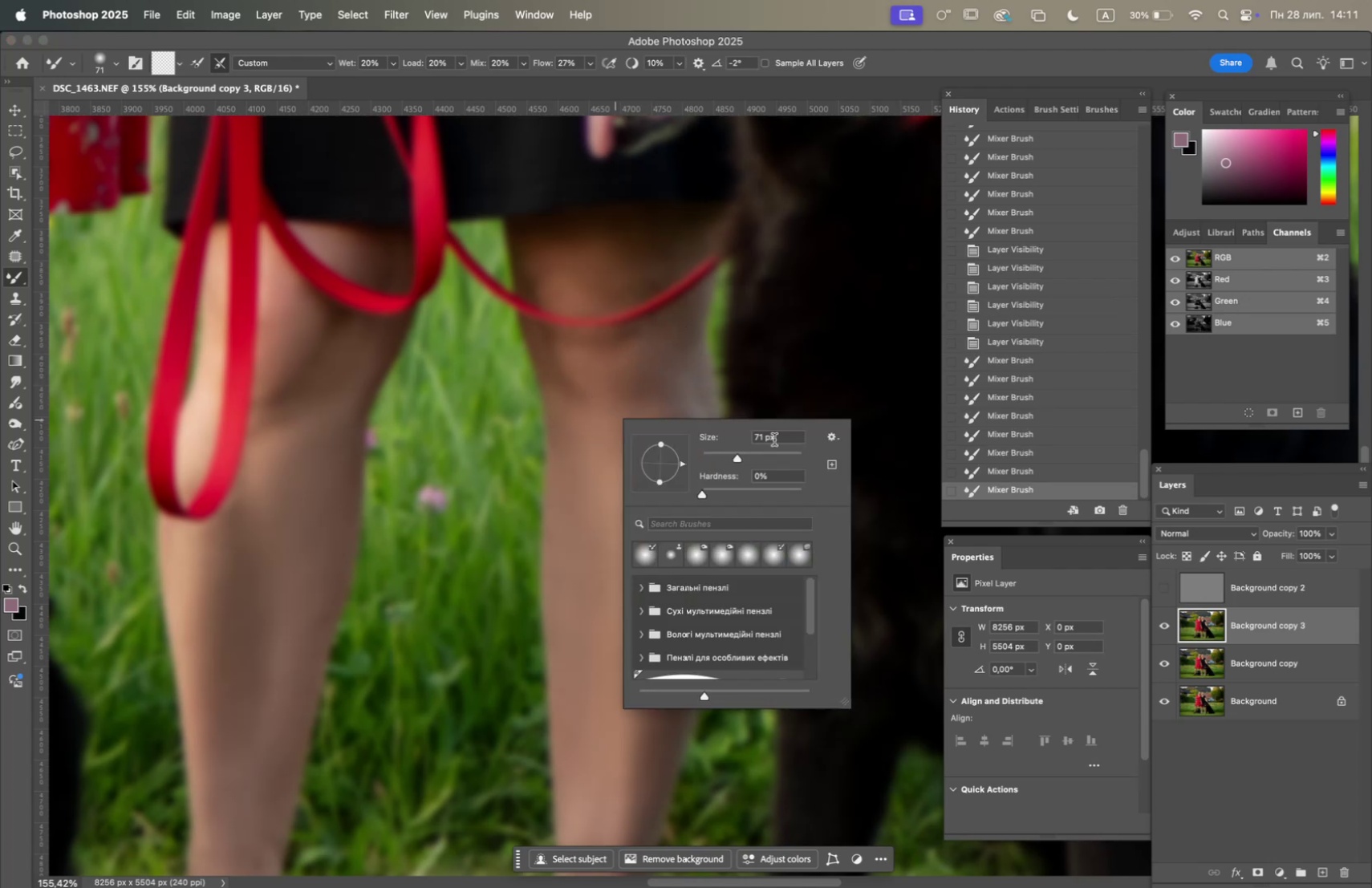 
left_click([724, 455])
 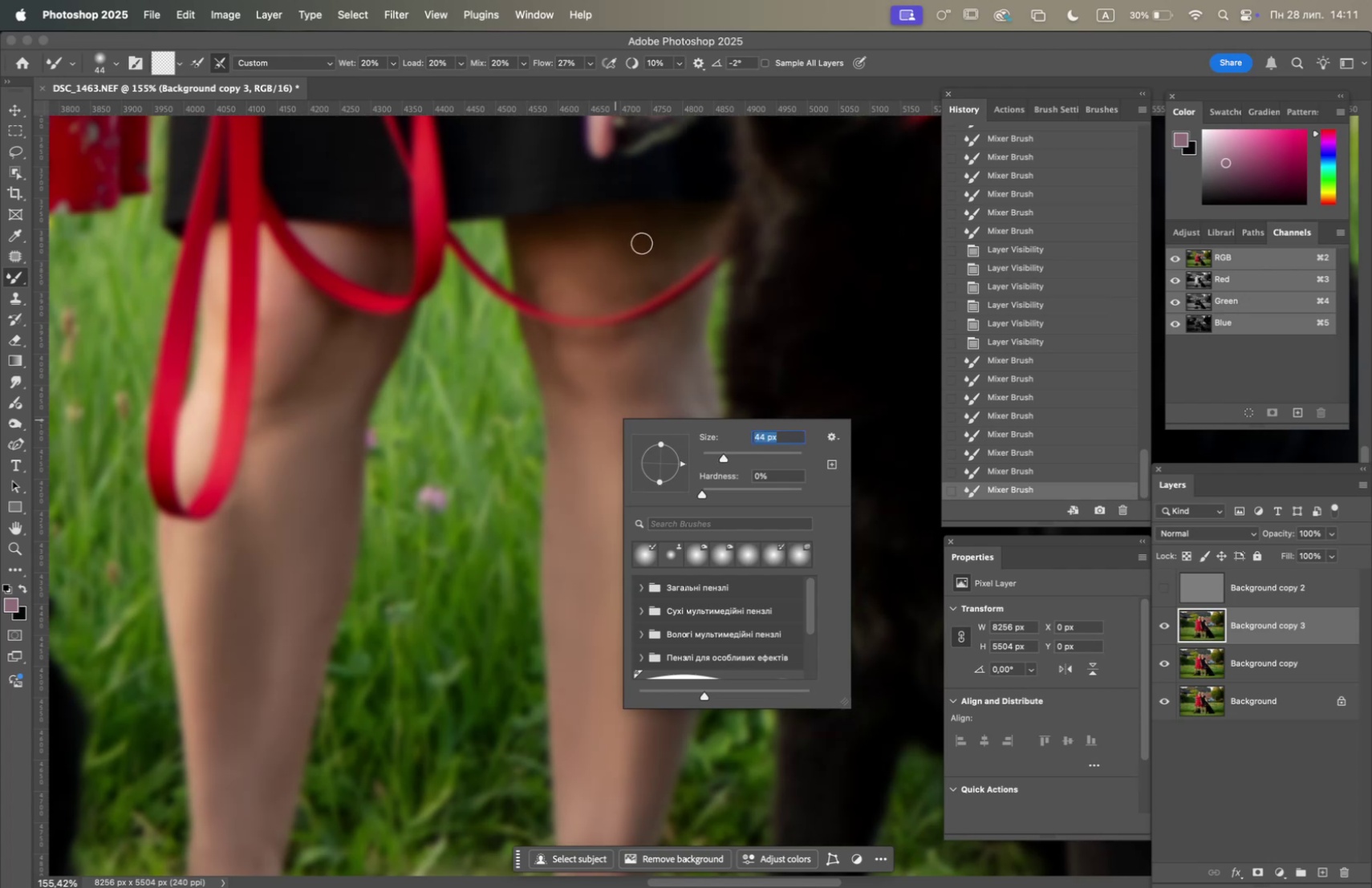 
left_click_drag(start_coordinate=[653, 259], to_coordinate=[631, 288])
 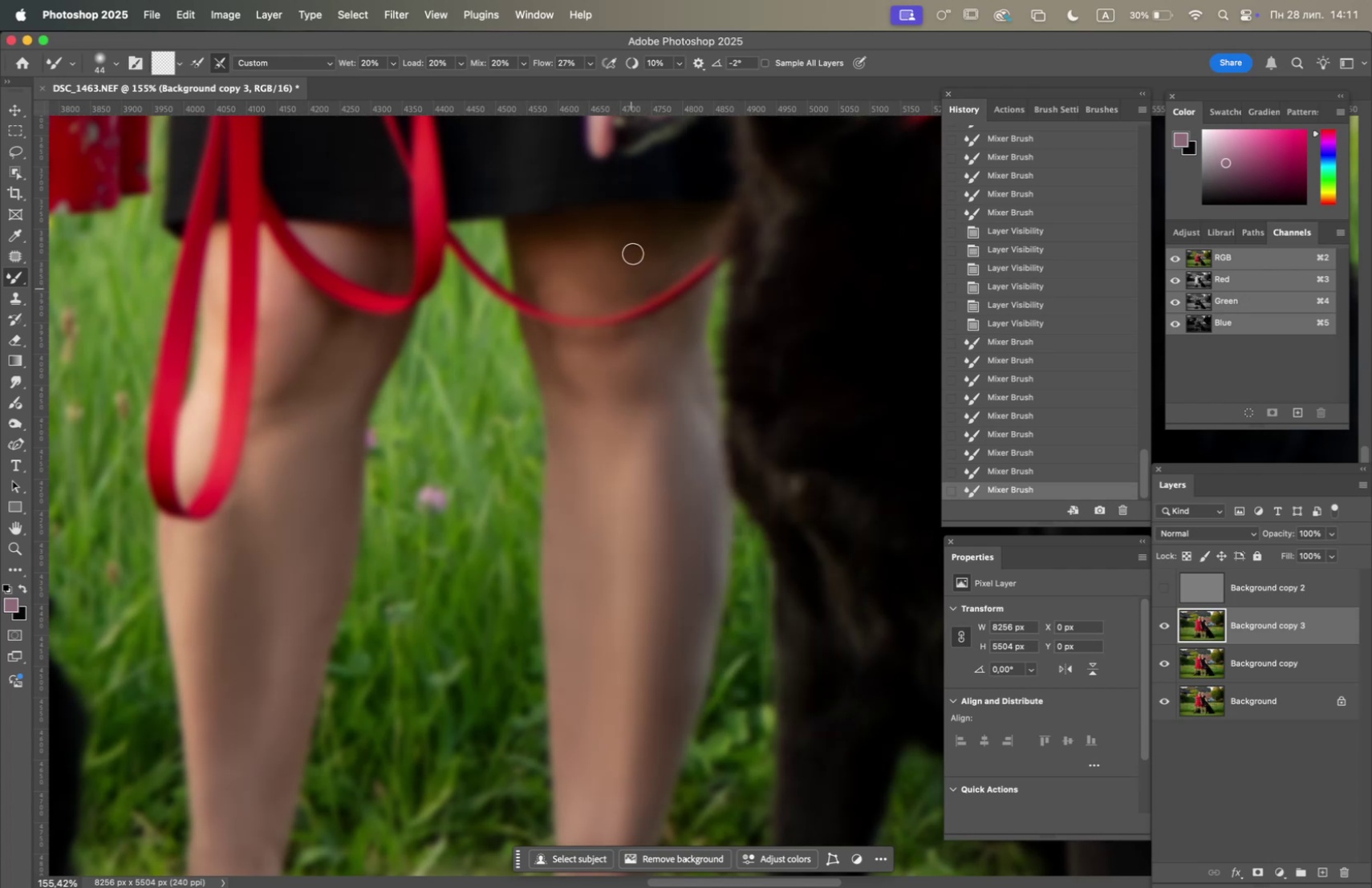 
left_click_drag(start_coordinate=[638, 239], to_coordinate=[661, 259])
 